 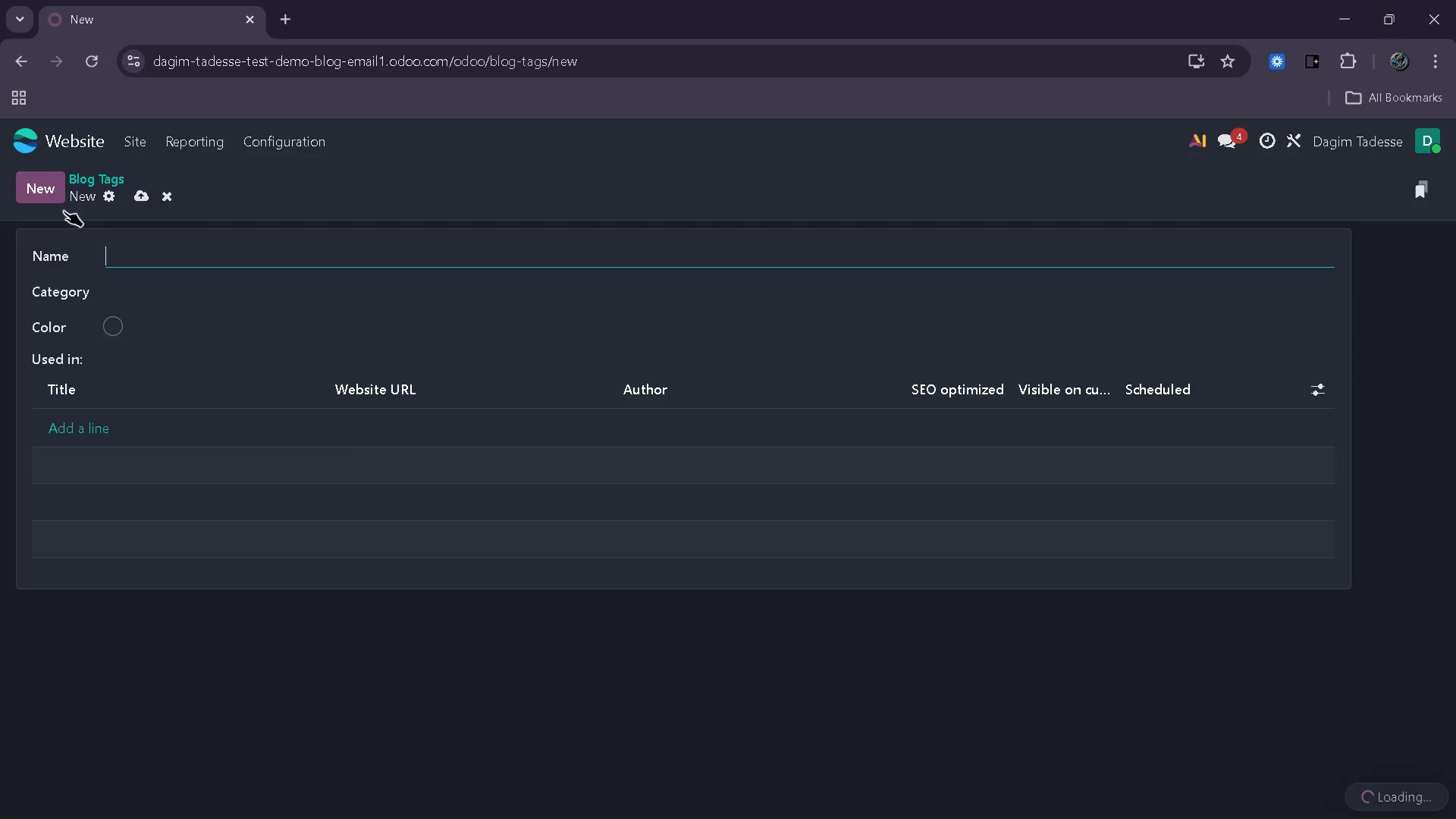 
type(Digital Detox)
 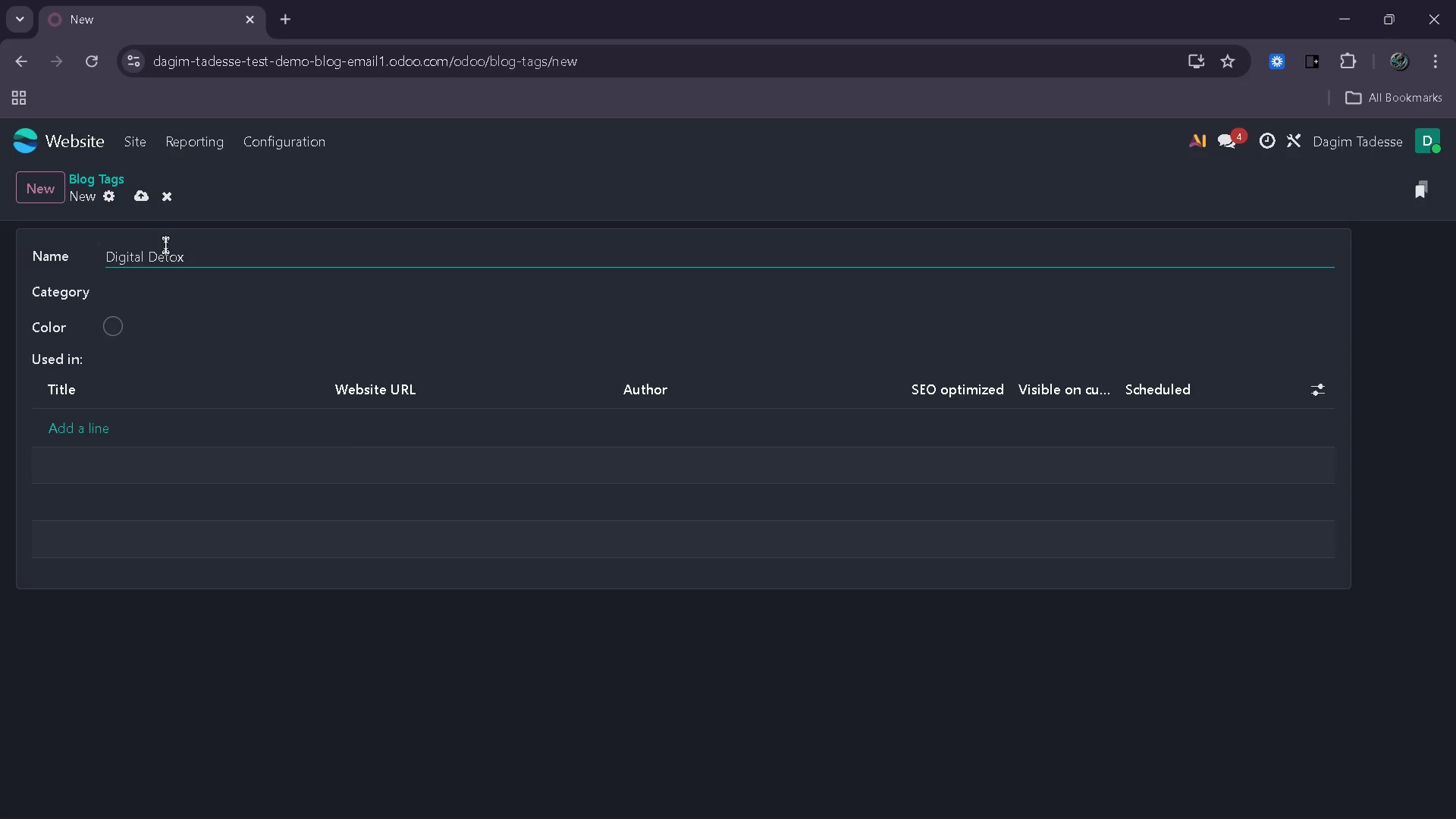 
left_click([142, 195])
 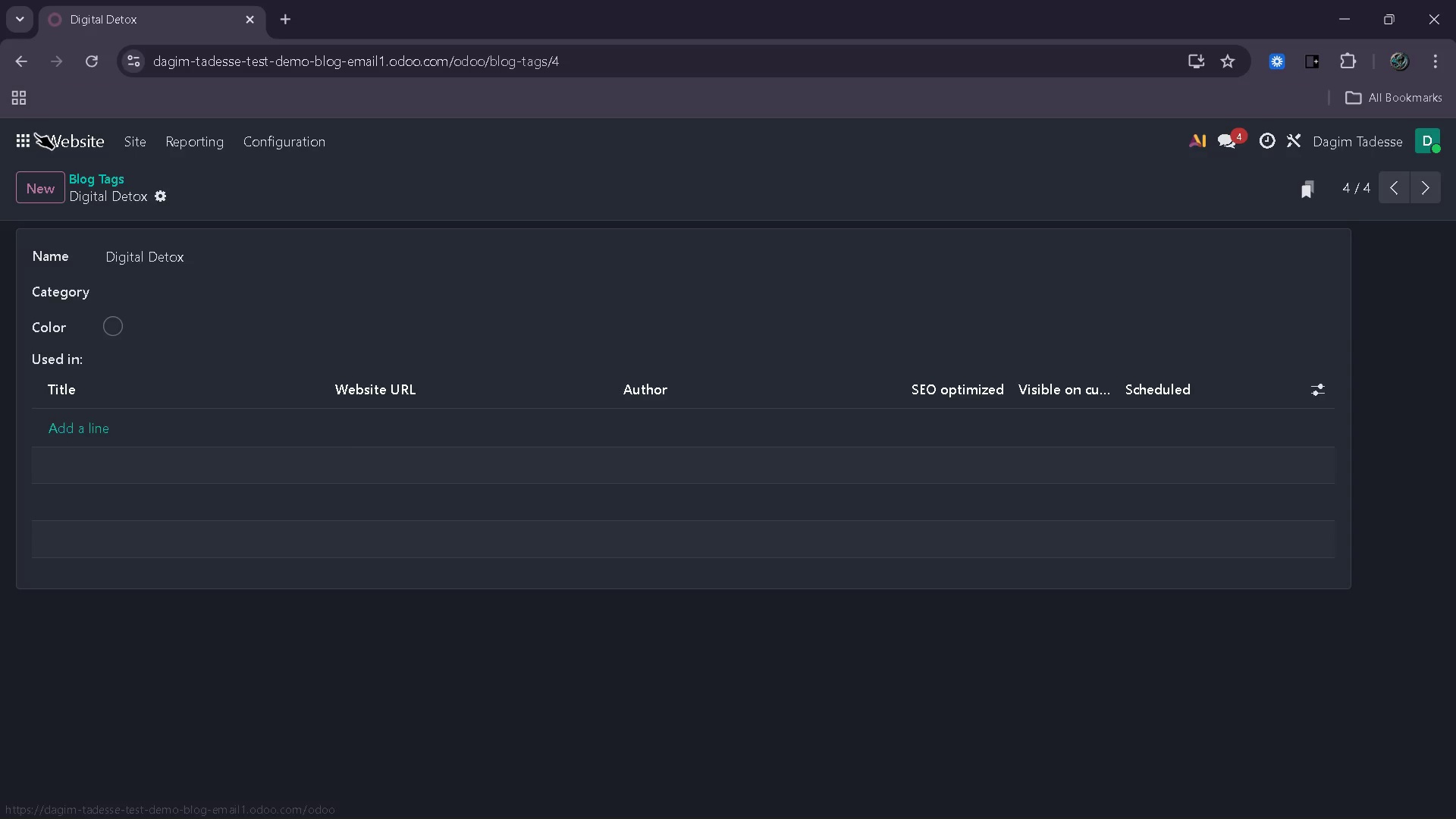 
left_click([303, 139])
 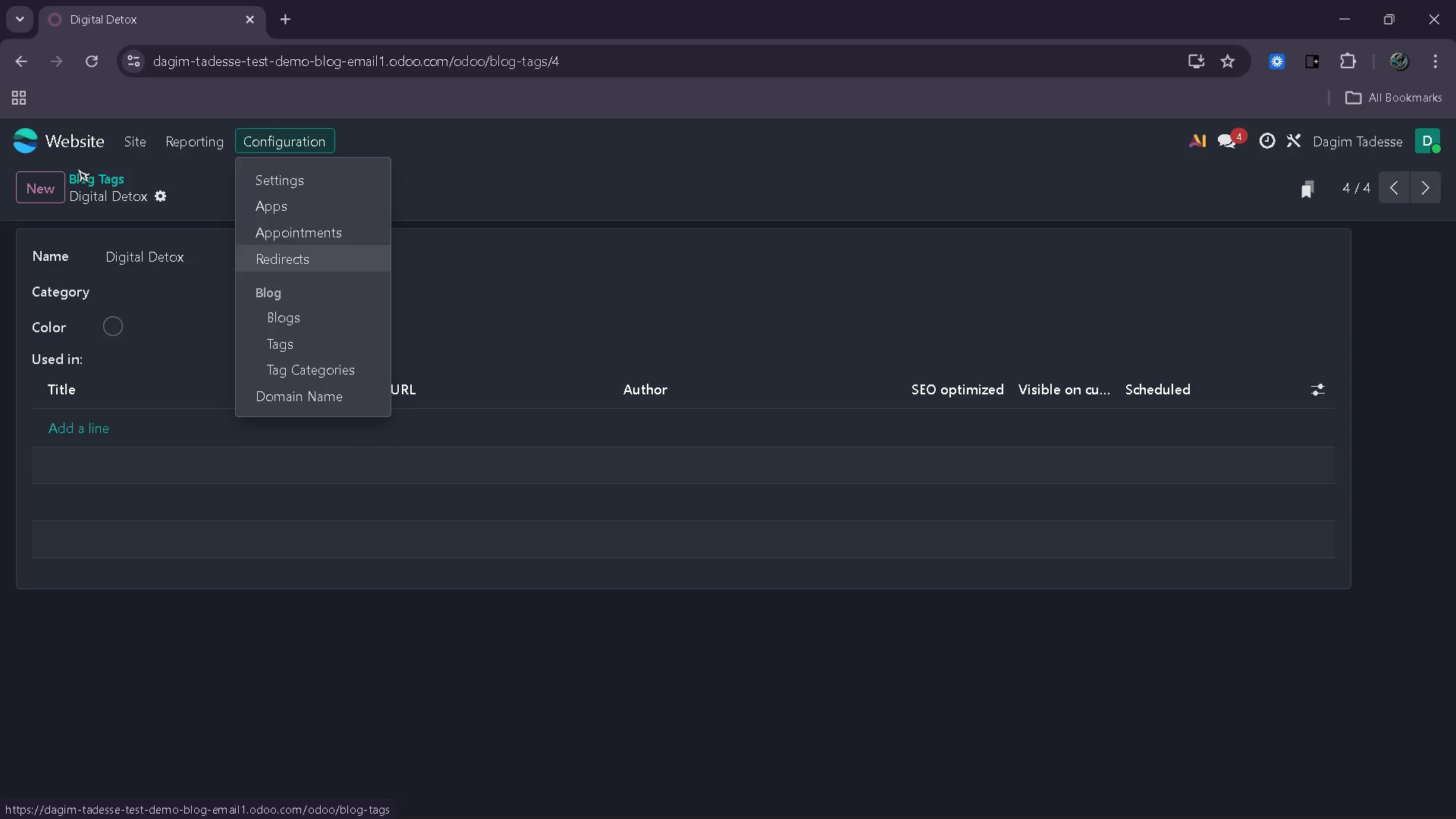 
left_click([133, 143])
 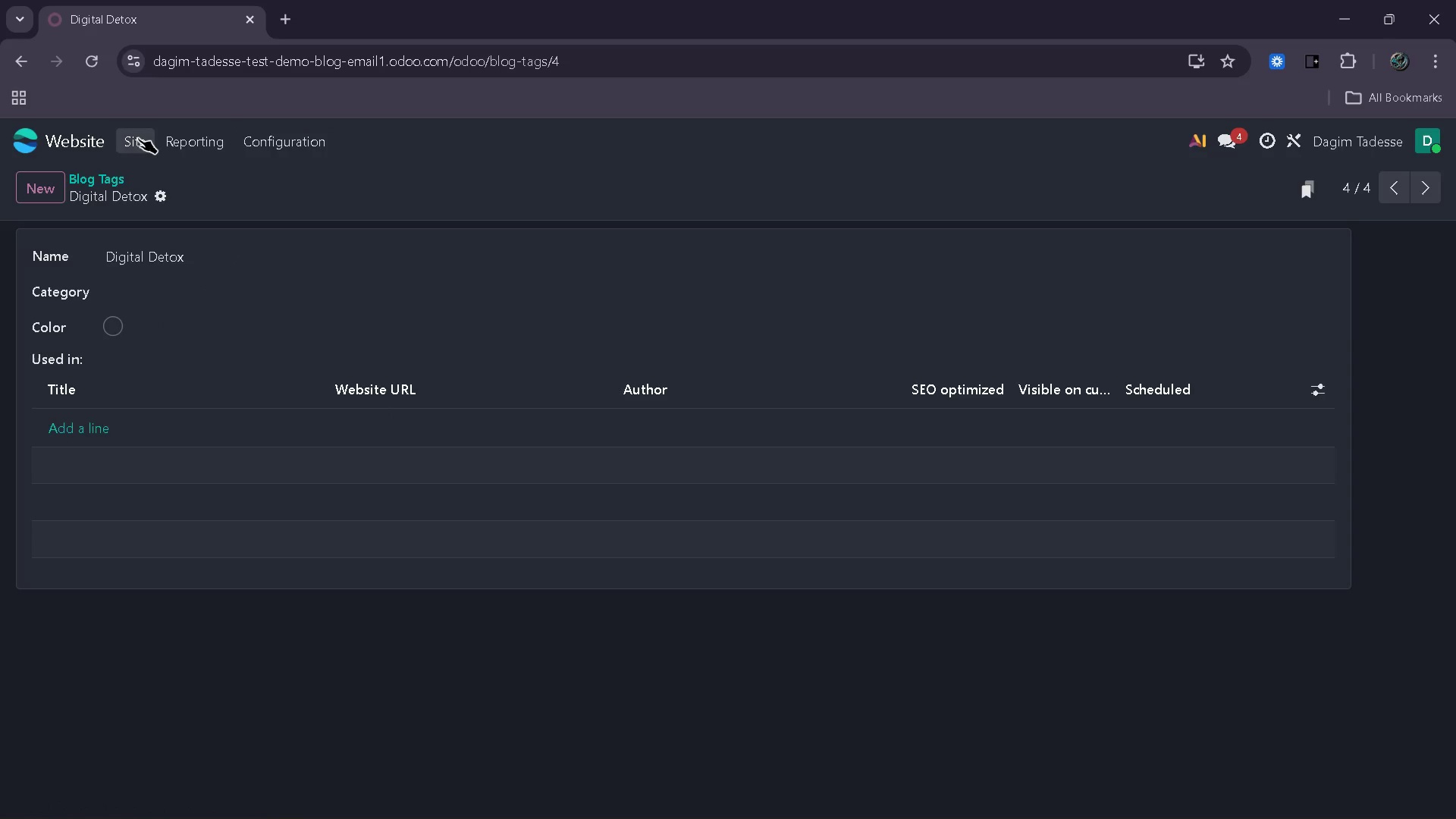 
left_click([138, 136])
 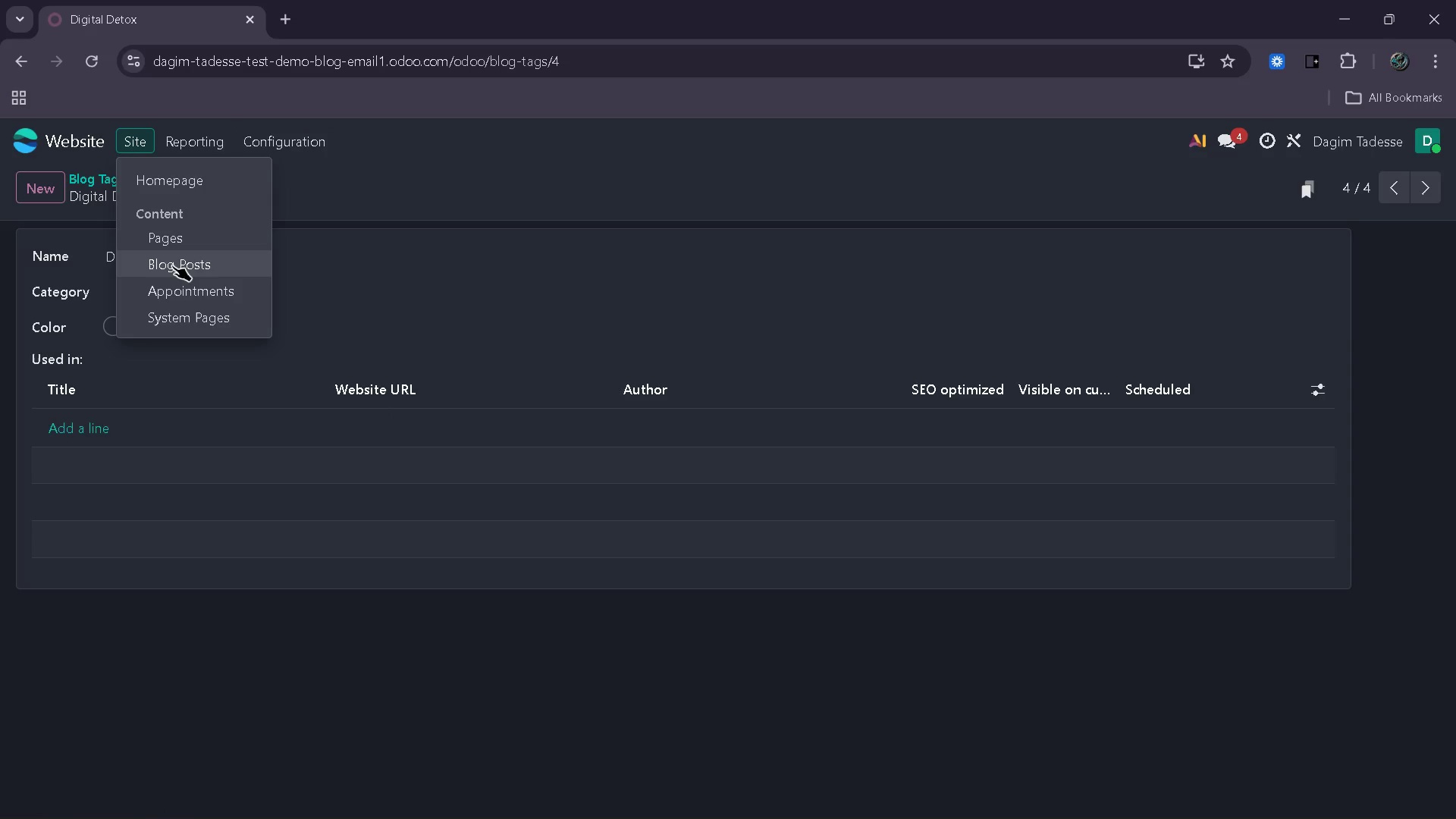 
left_click([173, 266])
 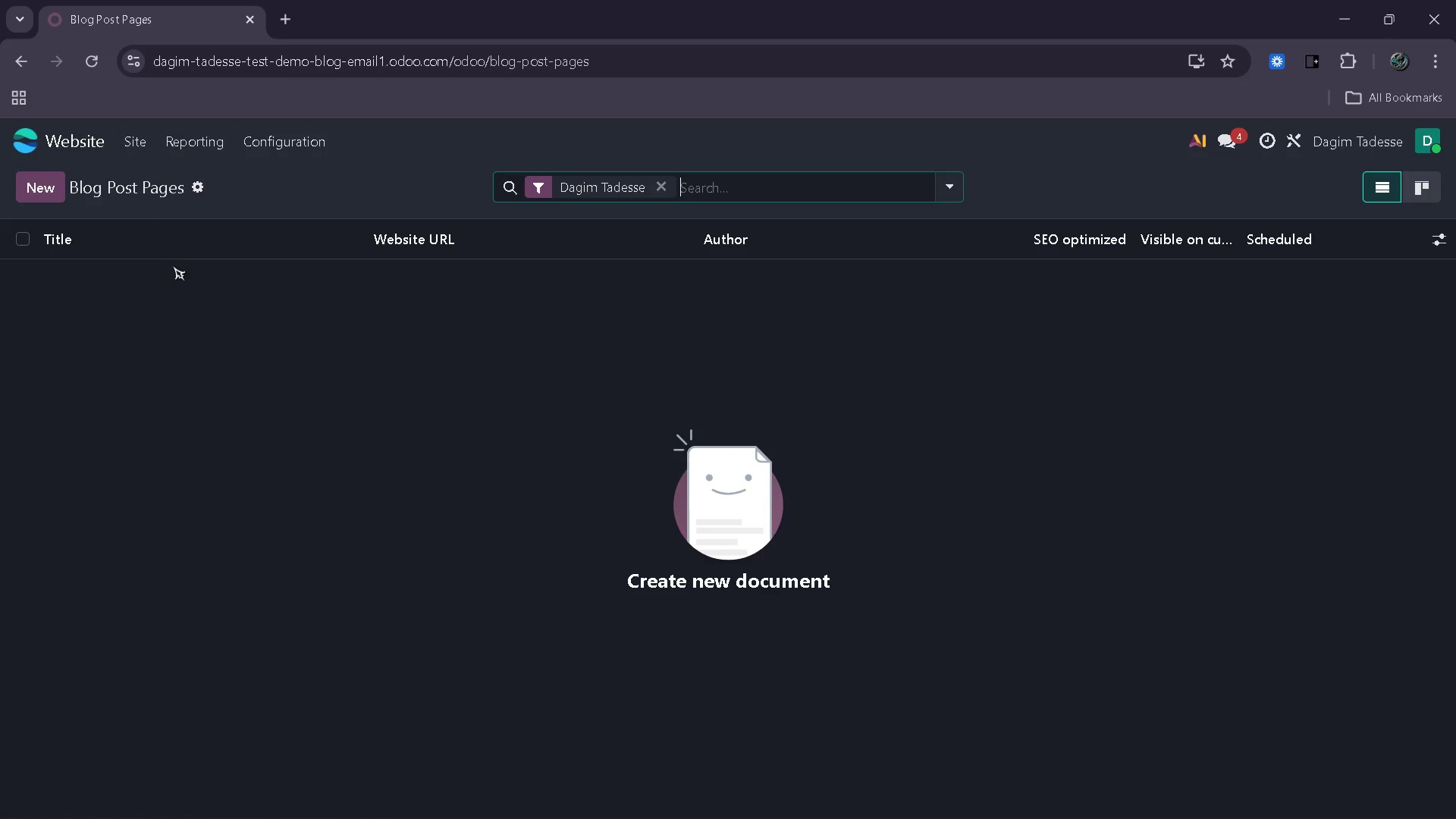 
wait(5.45)
 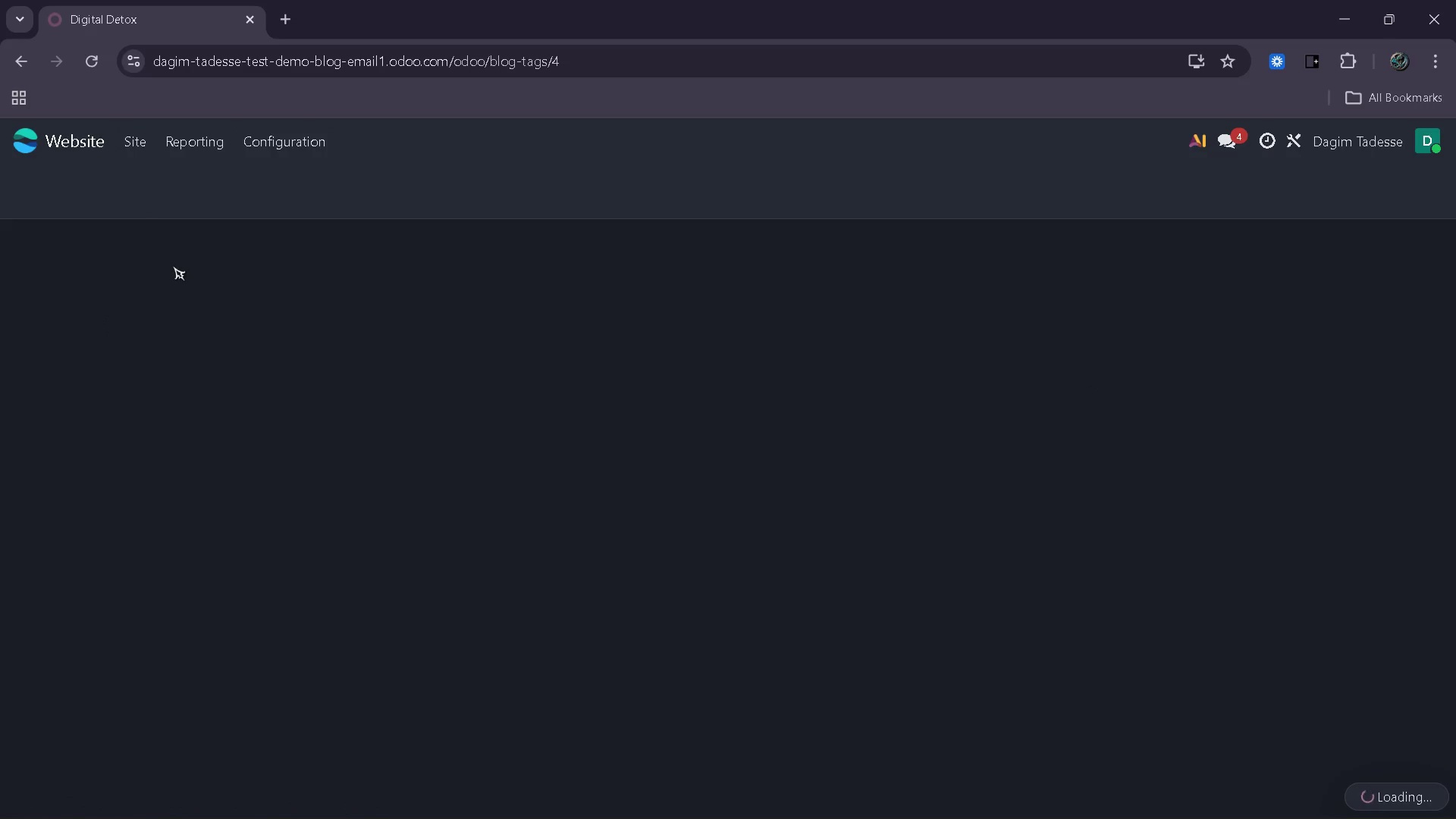 
left_click([49, 197])
 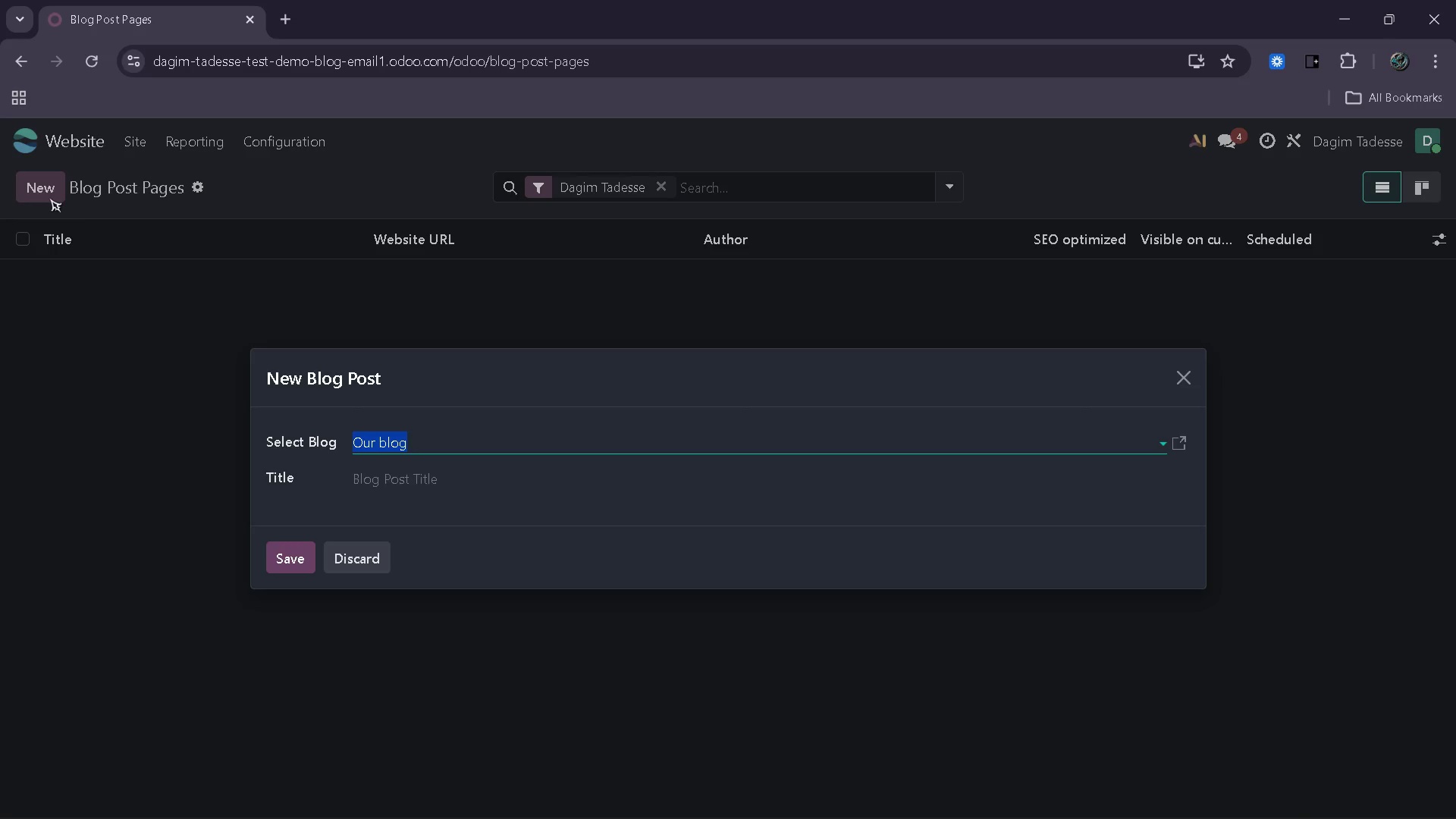 
left_click([429, 441])
 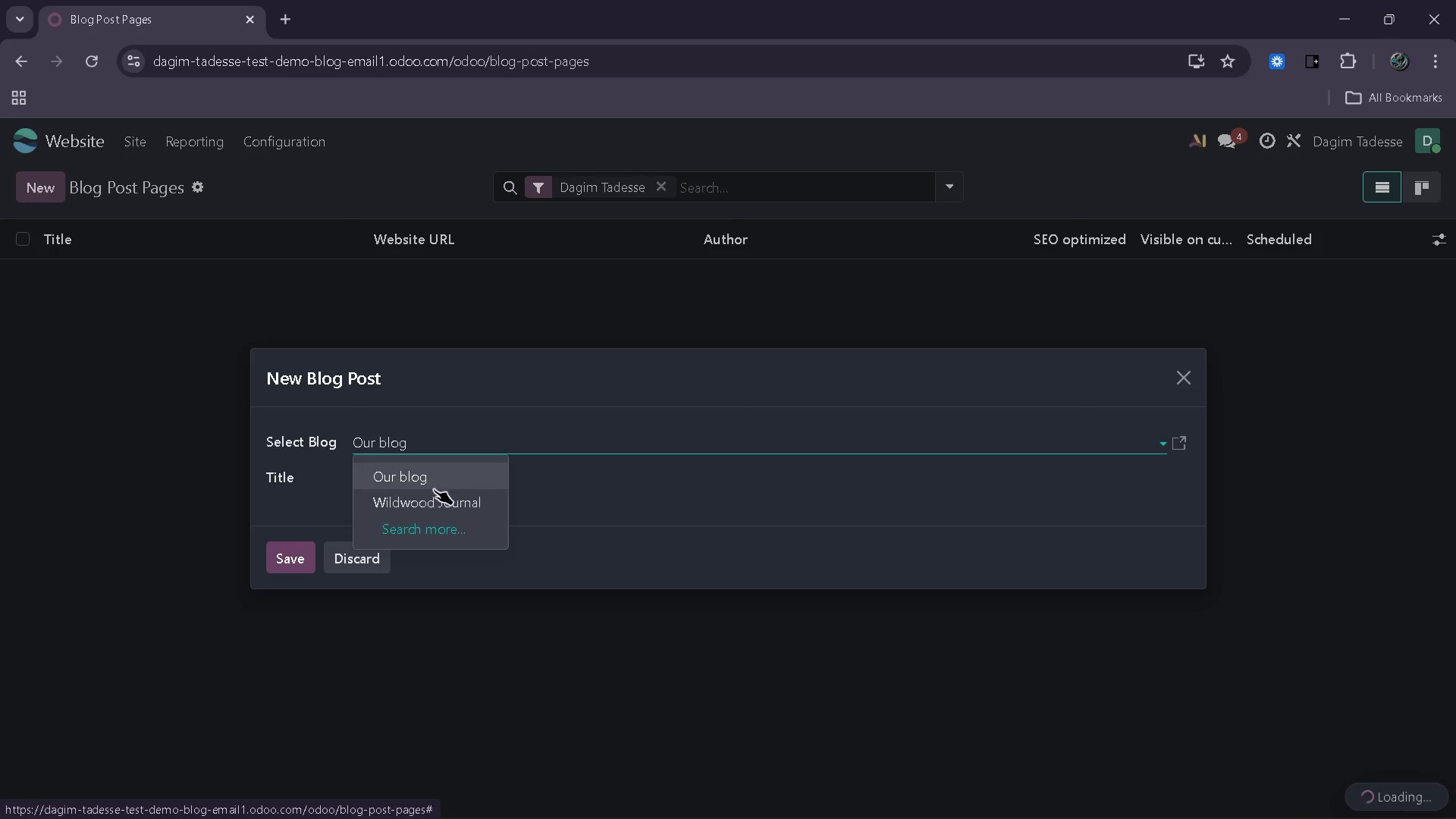 
left_click([435, 503])
 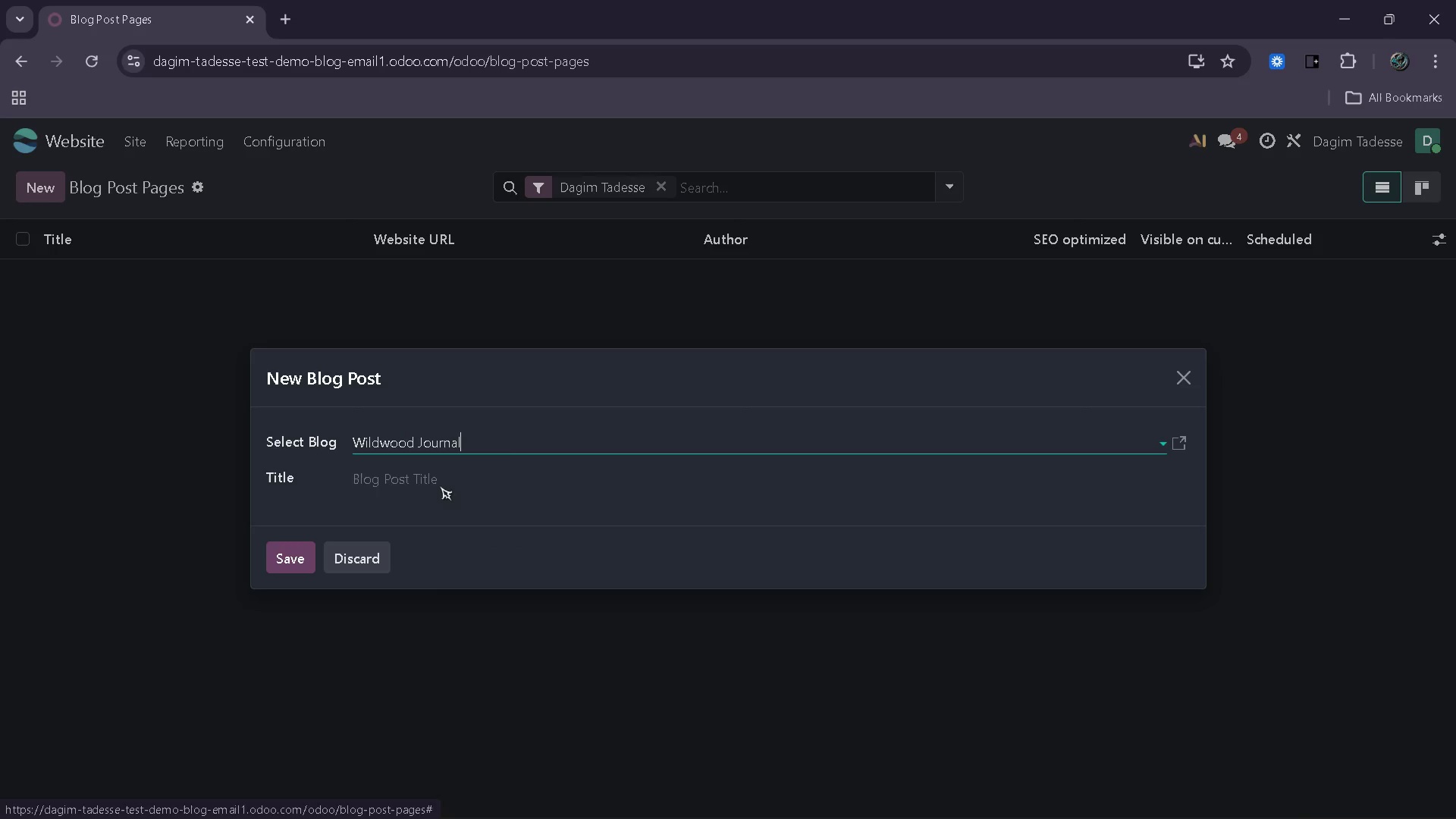 
left_click([443, 479])
 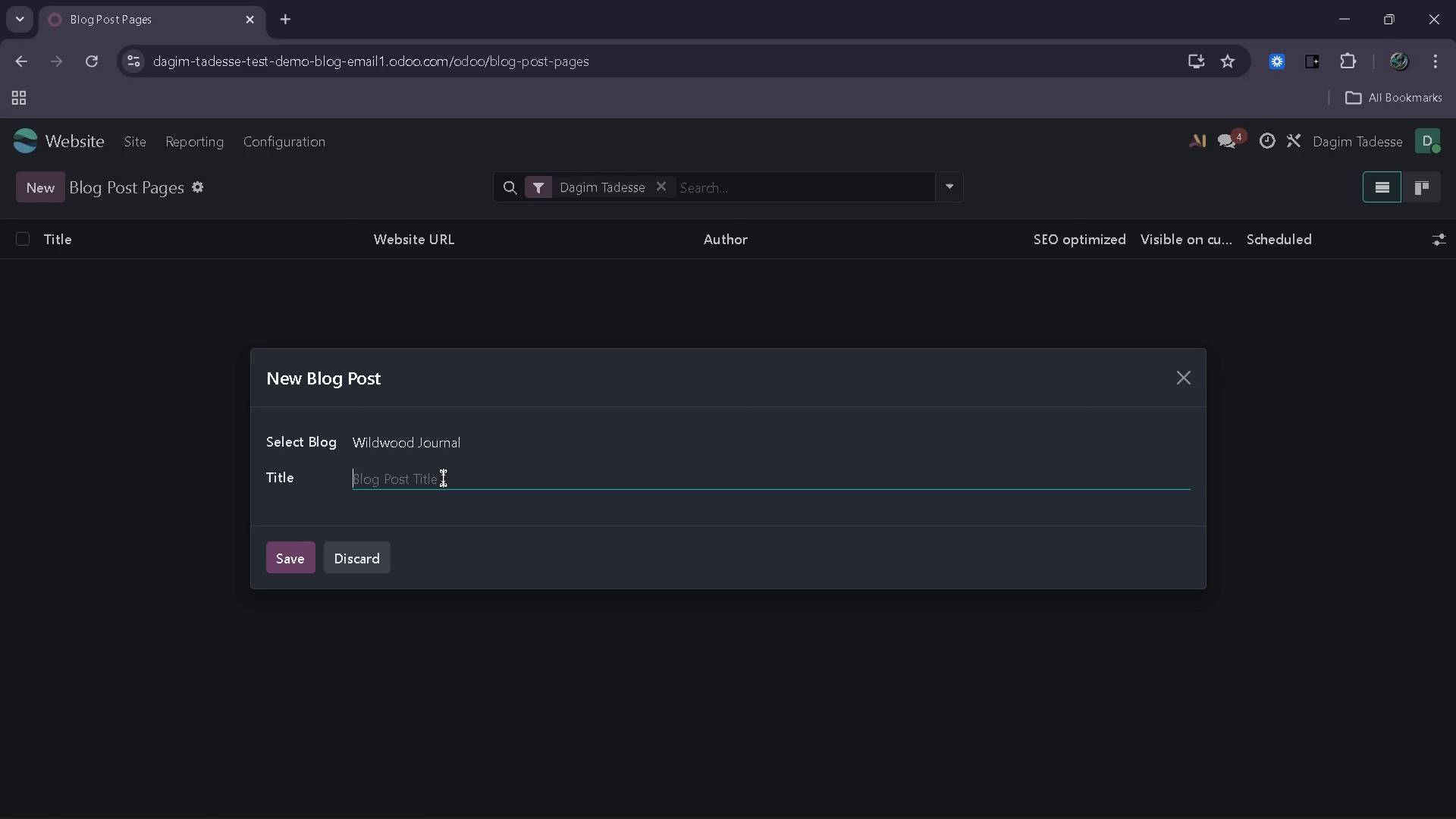 
type(off)
key(Backspace)
key(Backspace)
key(Backspace)
type(Off-Grid Autumn:)
 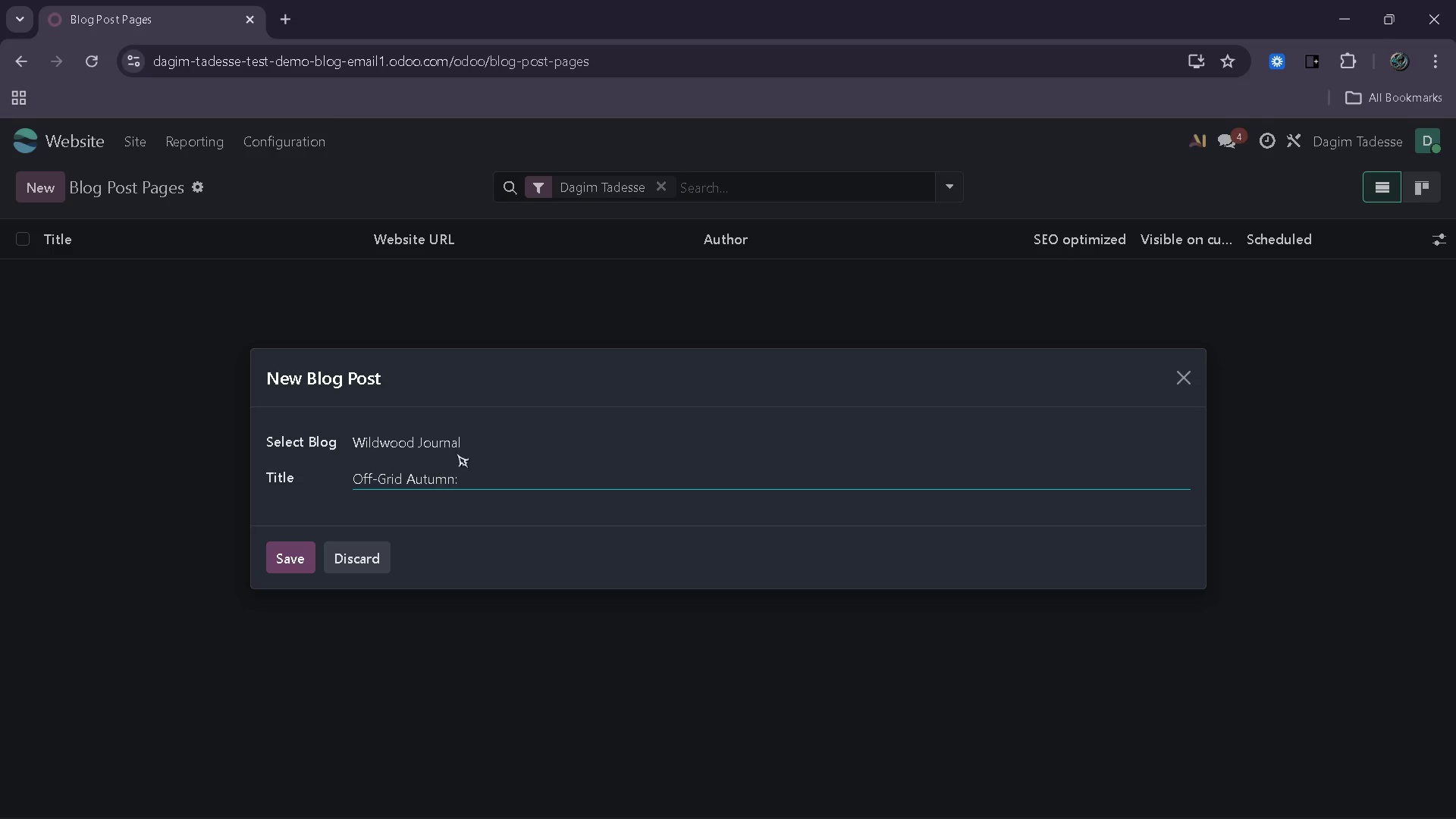 
type( Why a Digital Detox Weekend Changes Everything)
 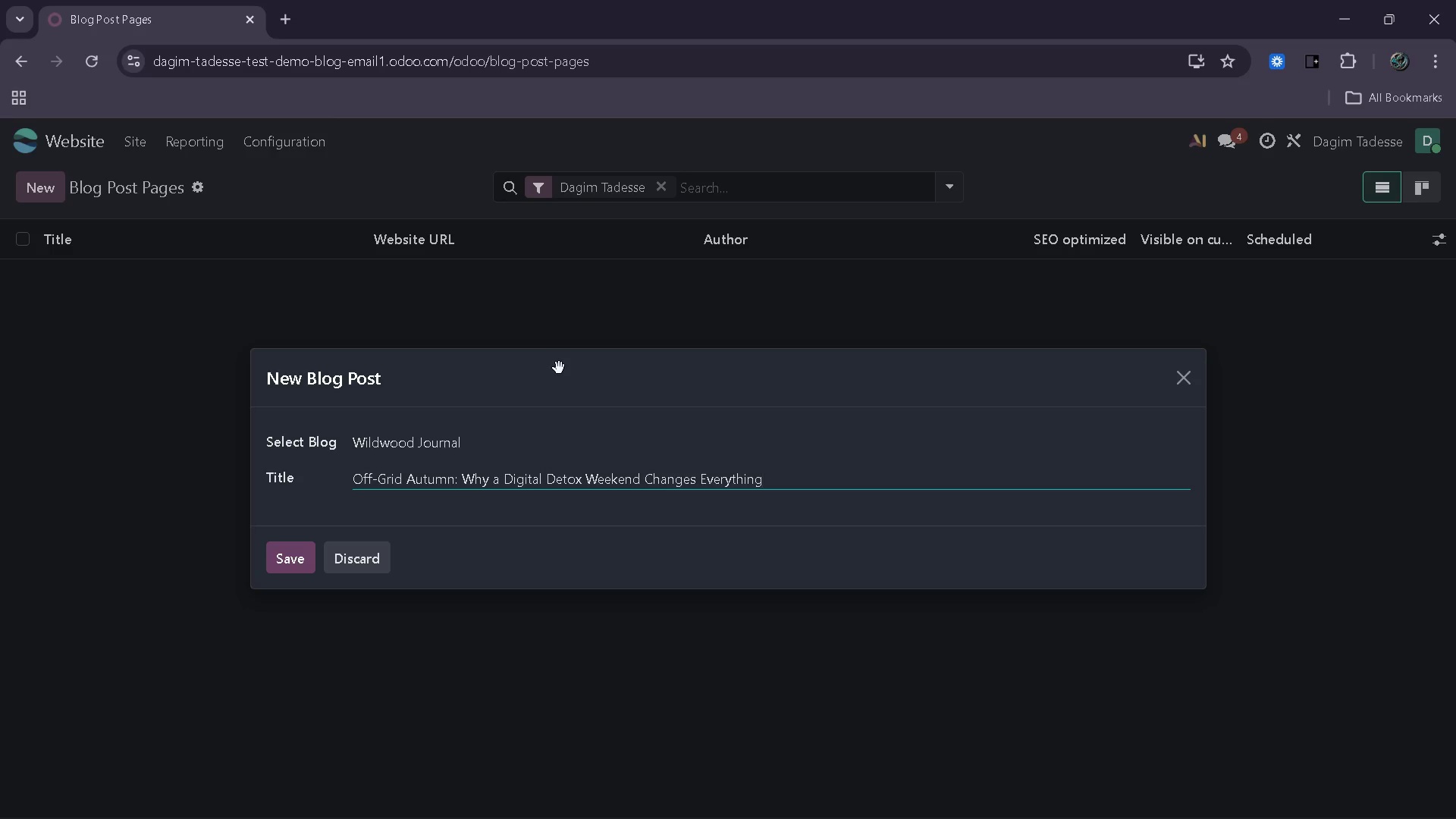 
left_click([290, 566])
 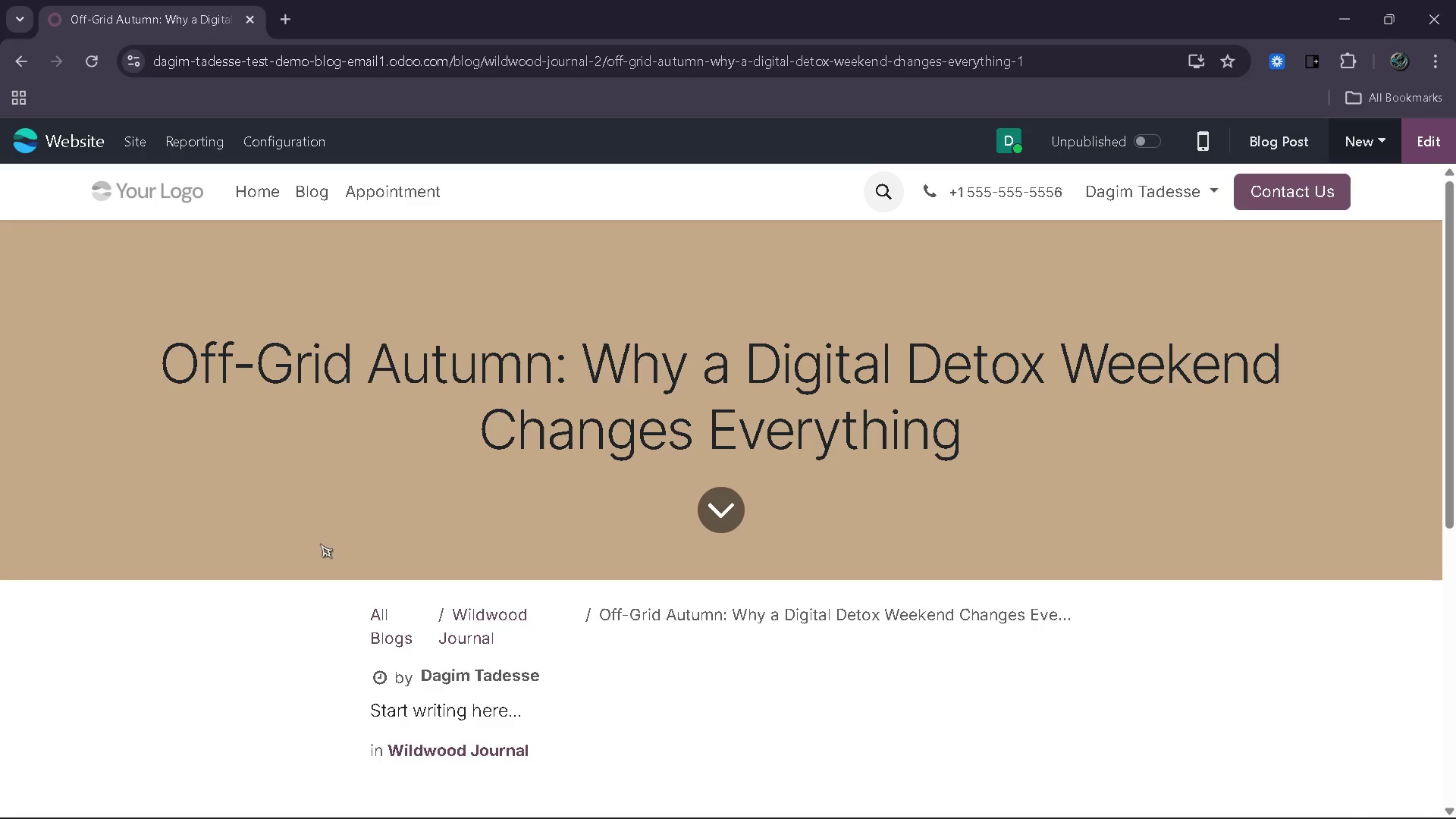 
wait(7.61)
 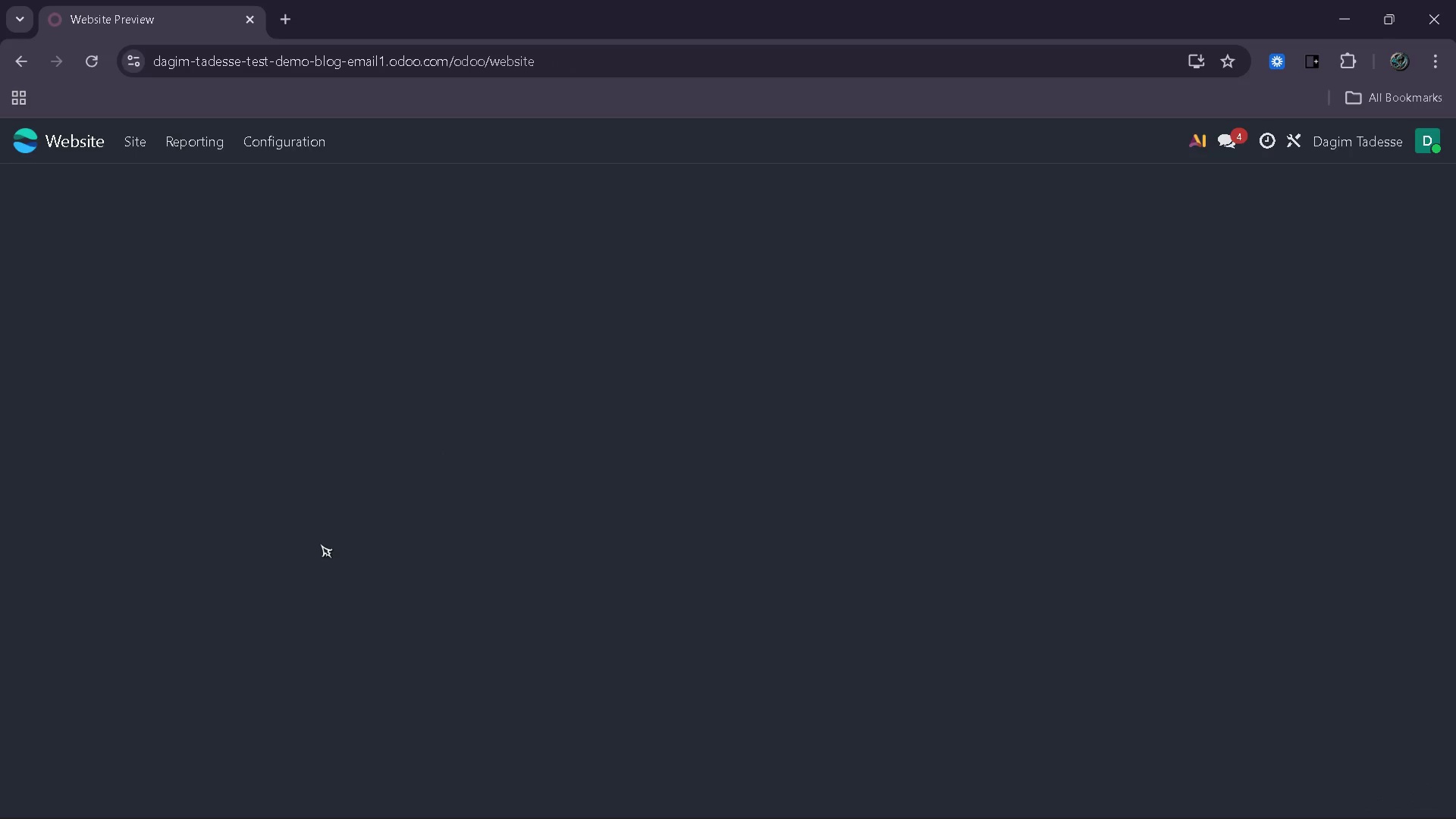 
left_click([1438, 142])
 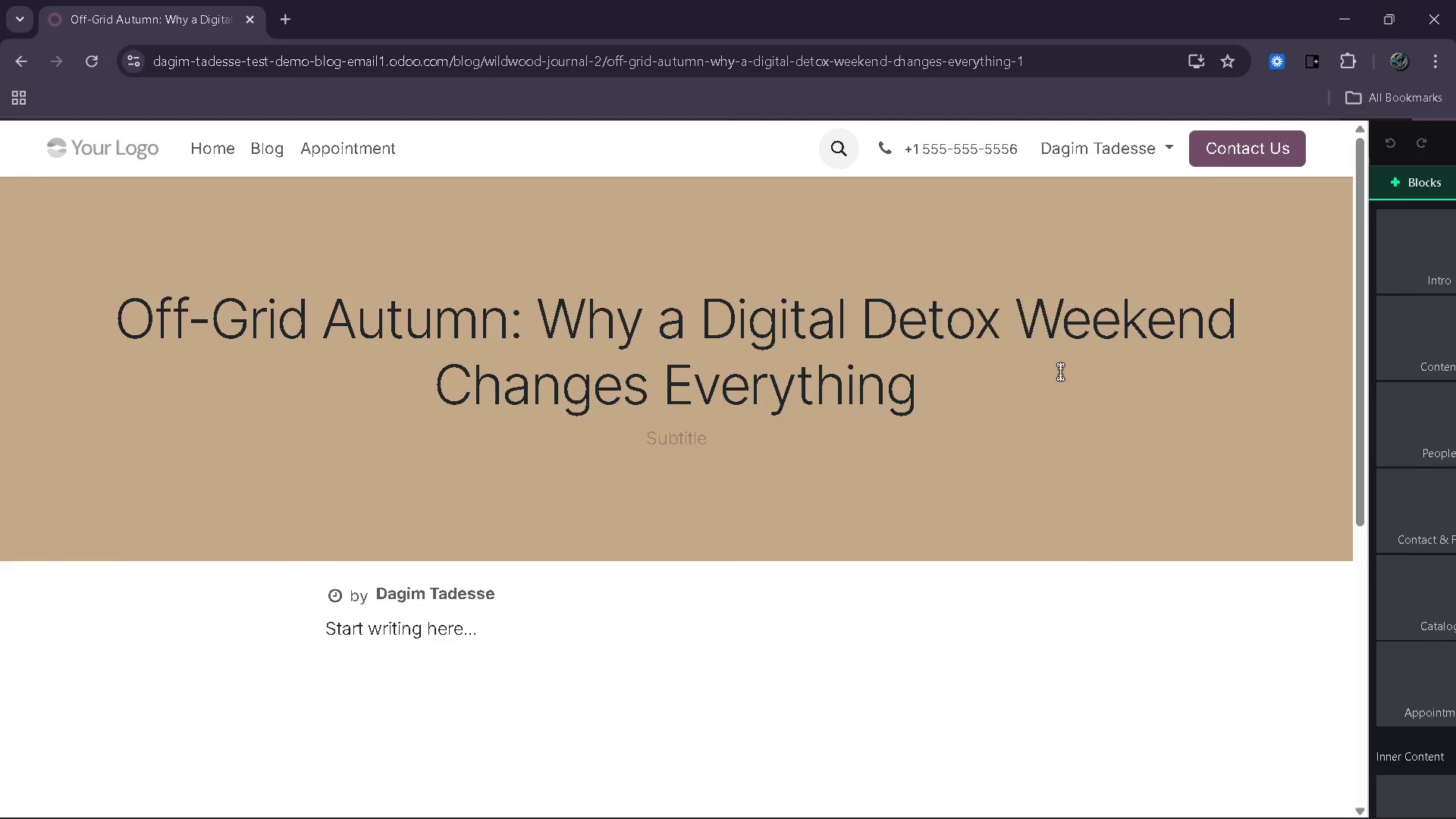 
left_click([1031, 392])
 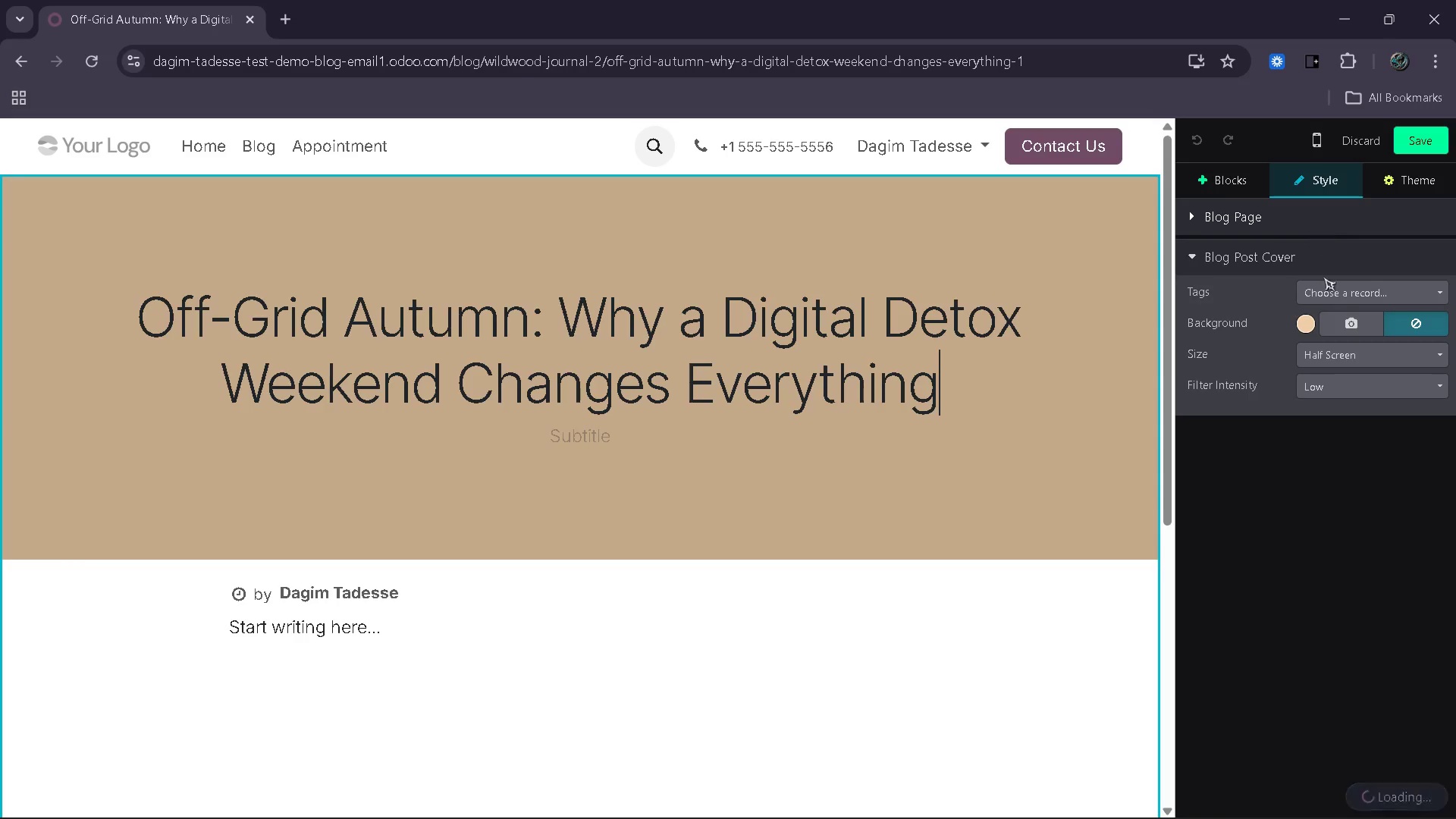 
left_click([1345, 297])
 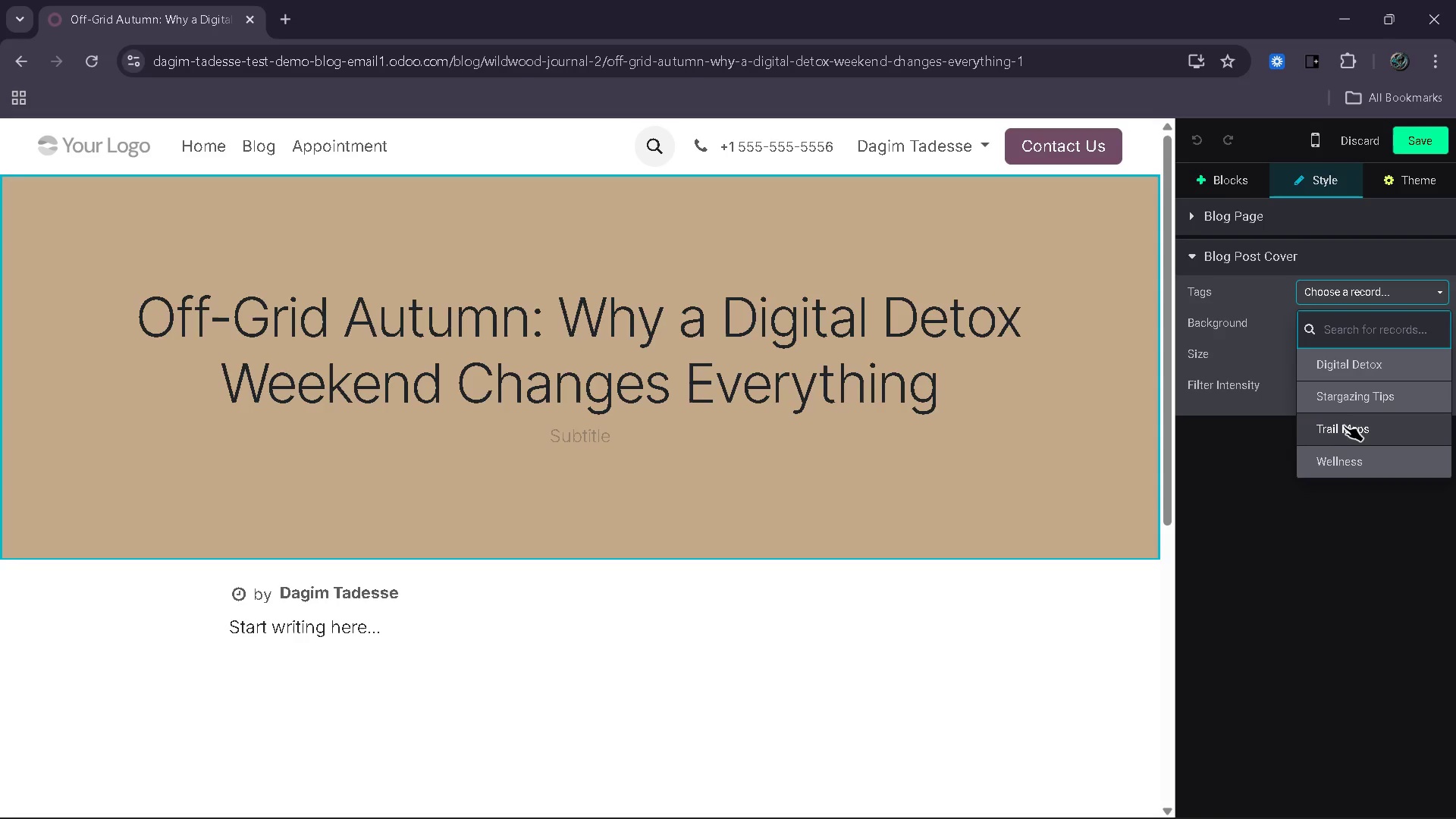 
left_click([1344, 453])
 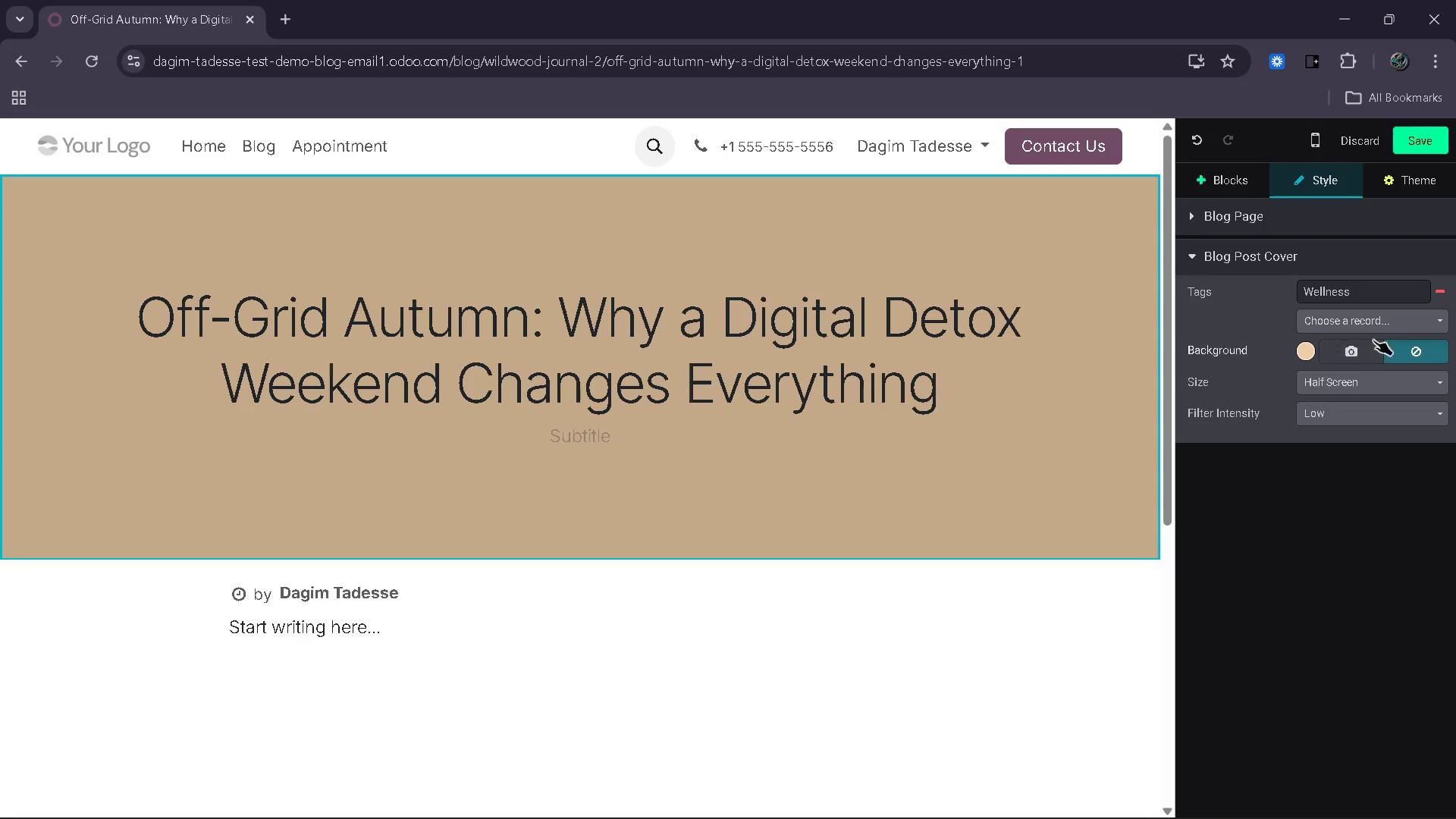 
left_click([1388, 316])
 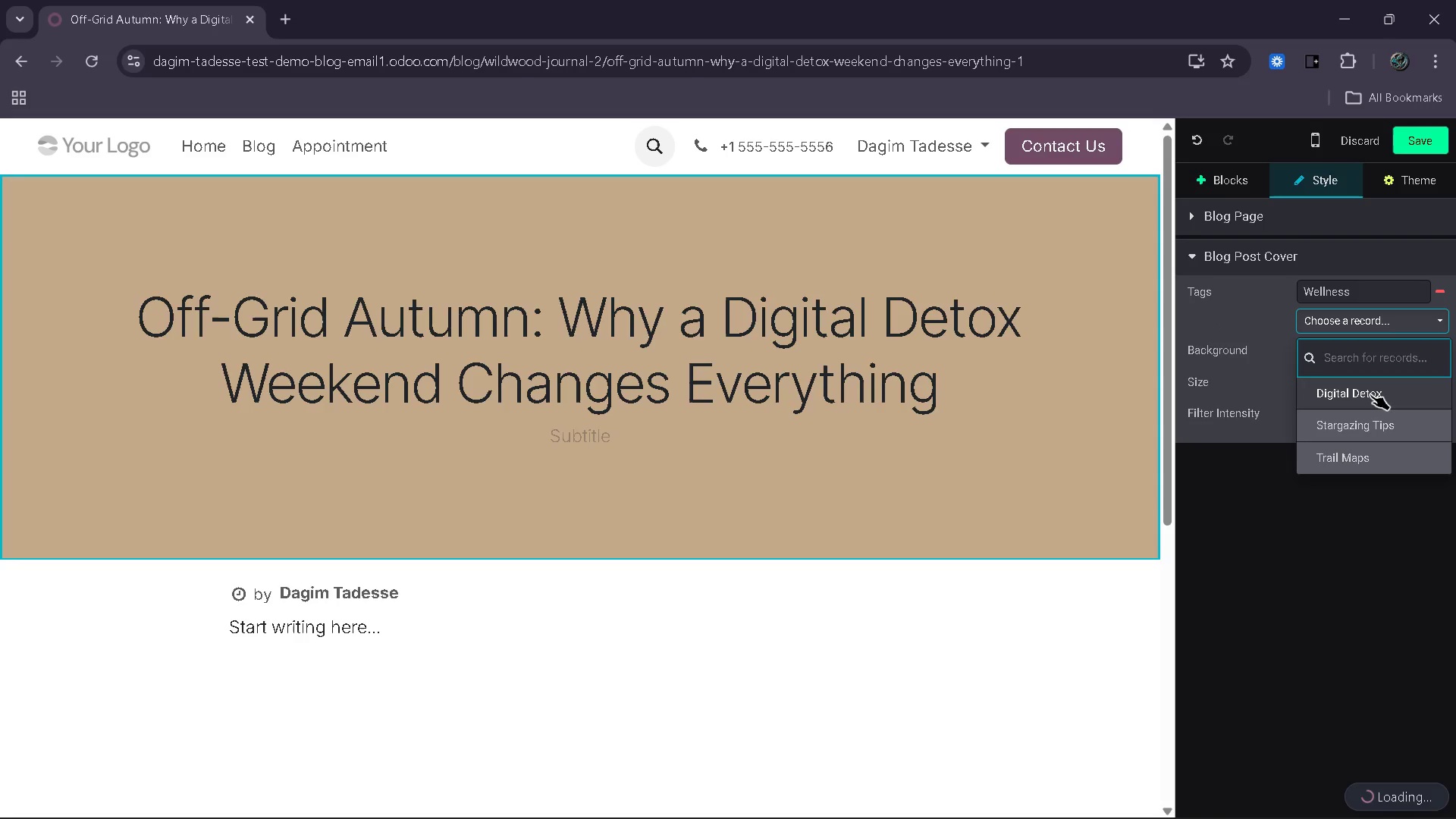 
left_click([1370, 394])
 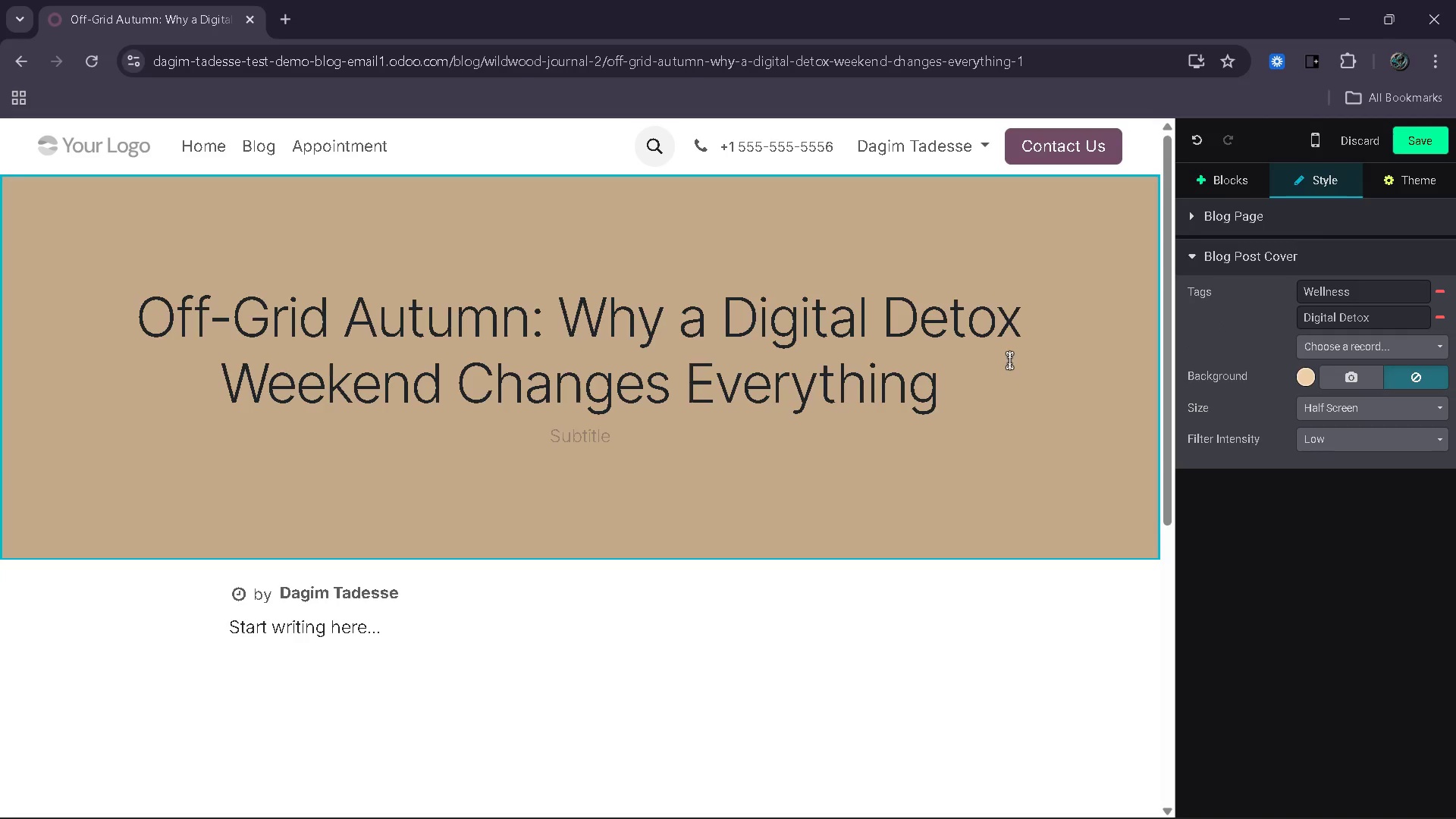 
scroll: coordinate [744, 425], scroll_direction: down, amount: 1.0
 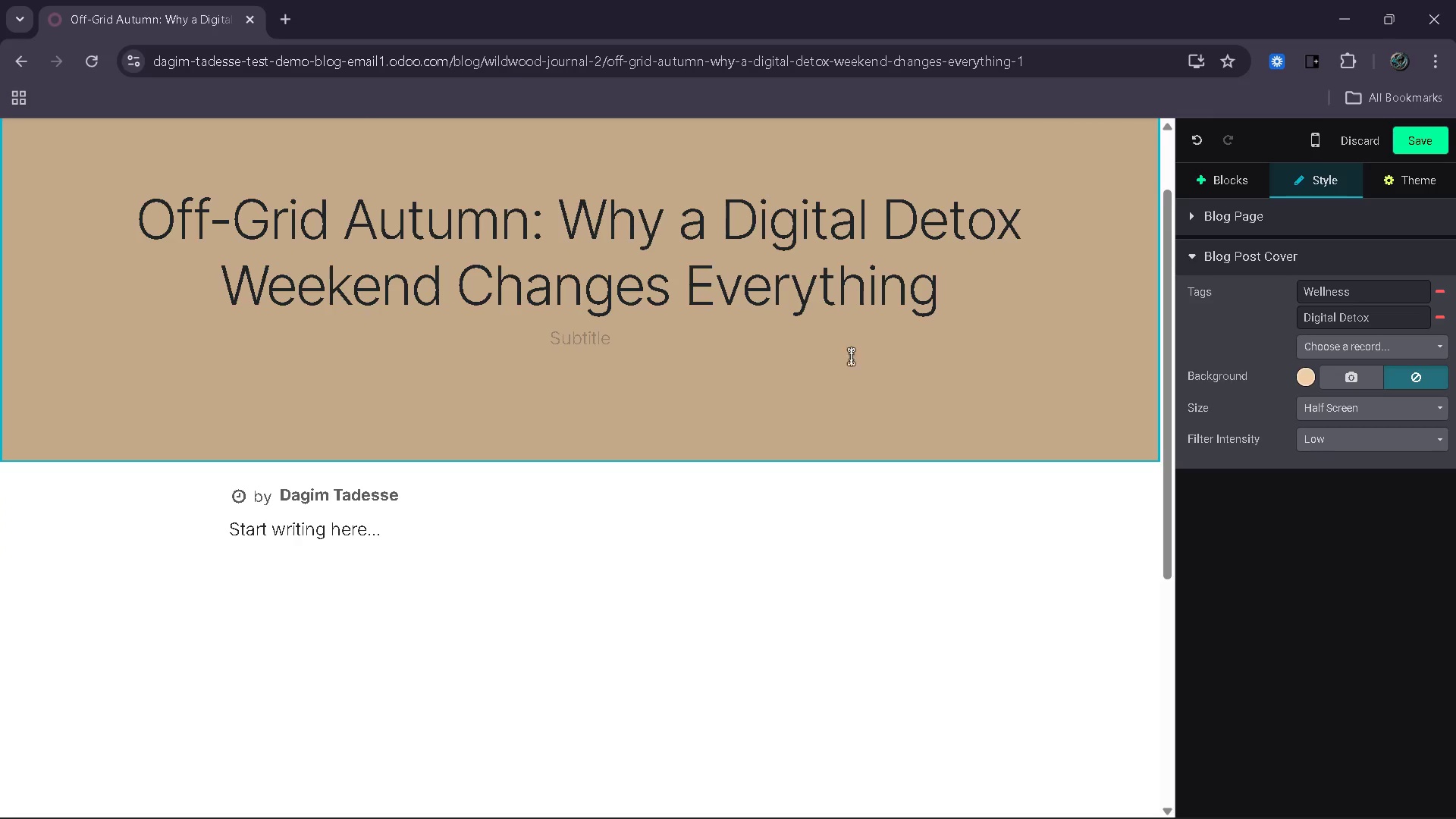 
wait(5.39)
 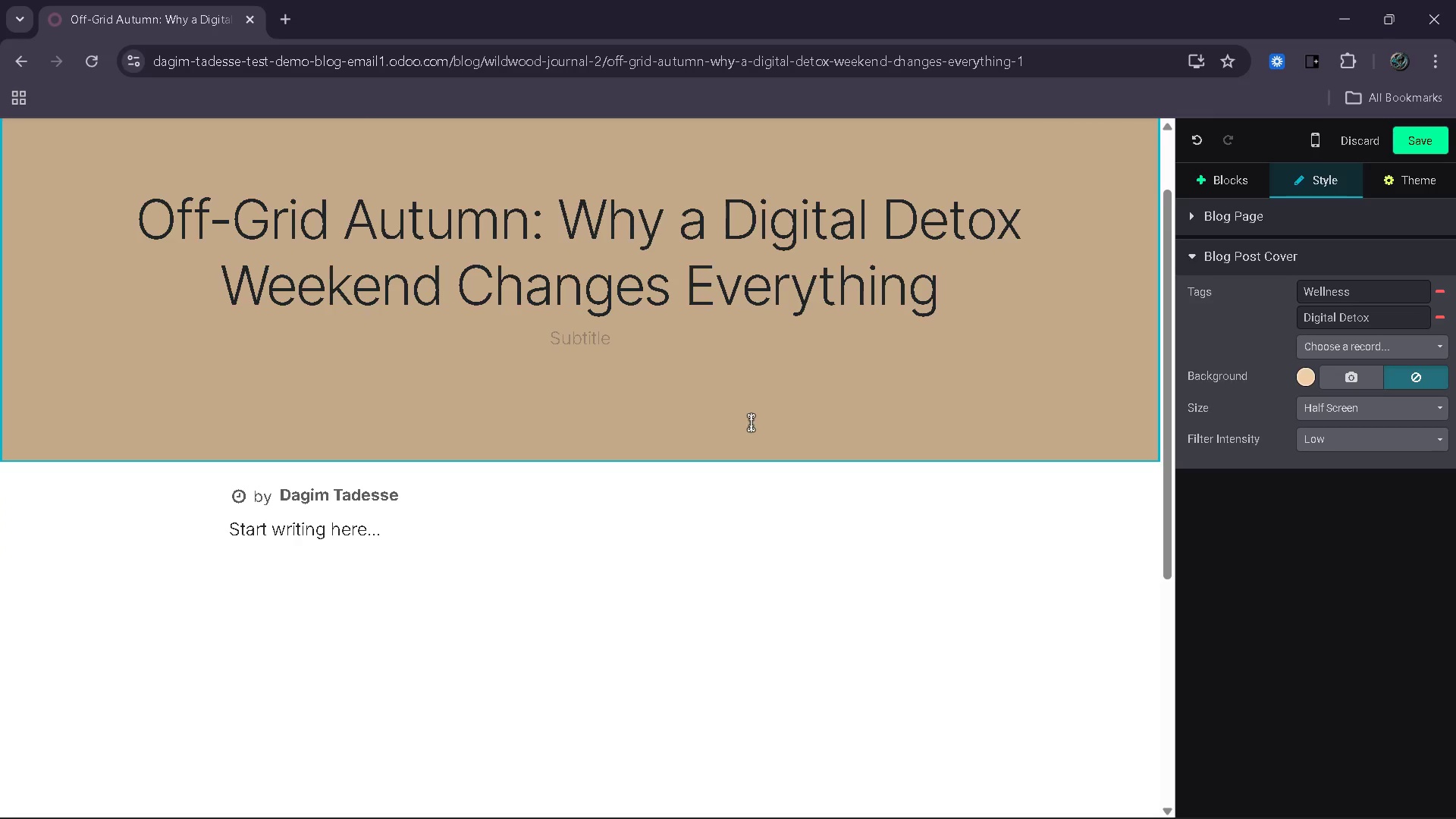 
left_click([1233, 184])
 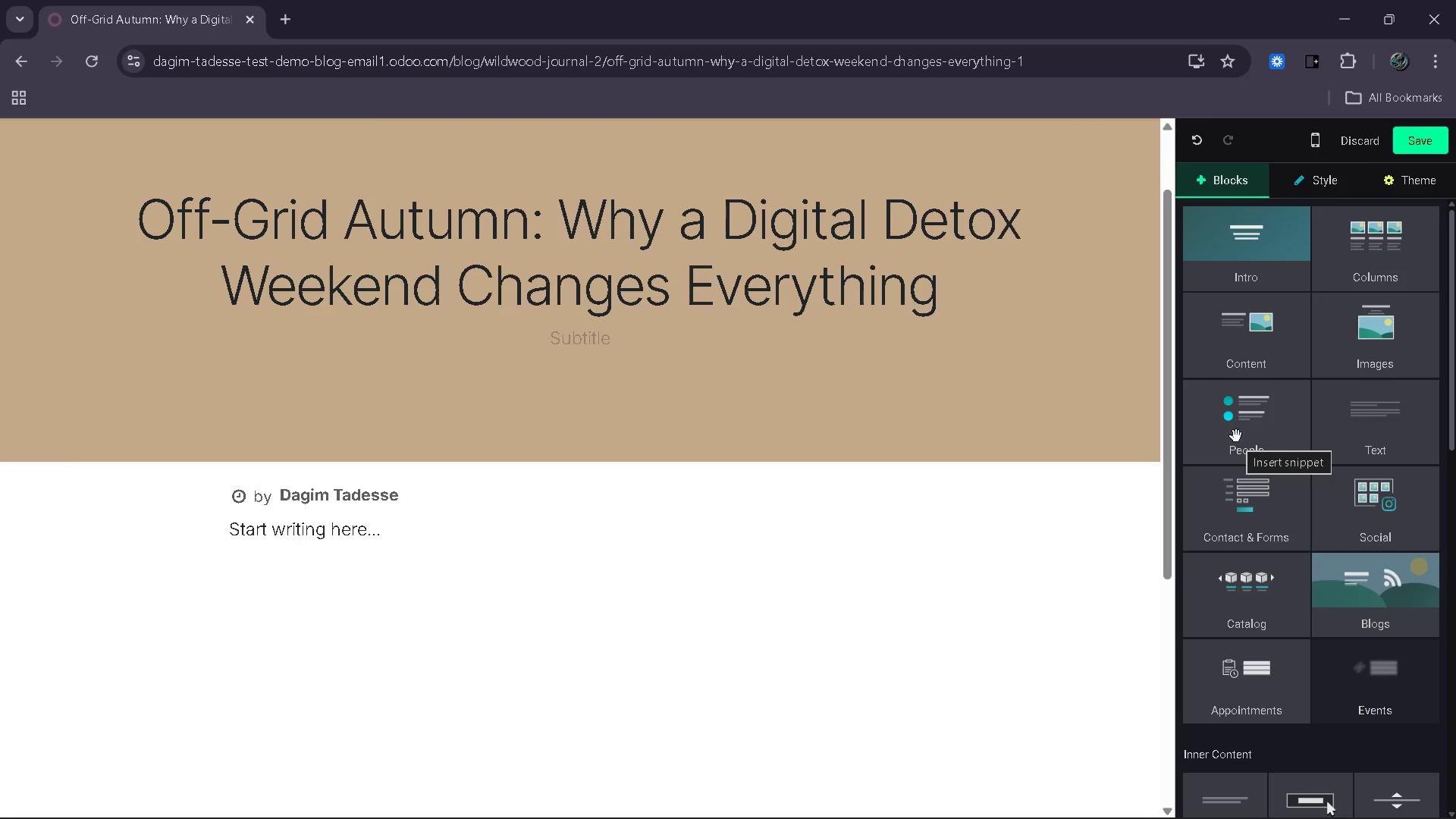 
left_click_drag(start_coordinate=[1244, 285], to_coordinate=[651, 582])
 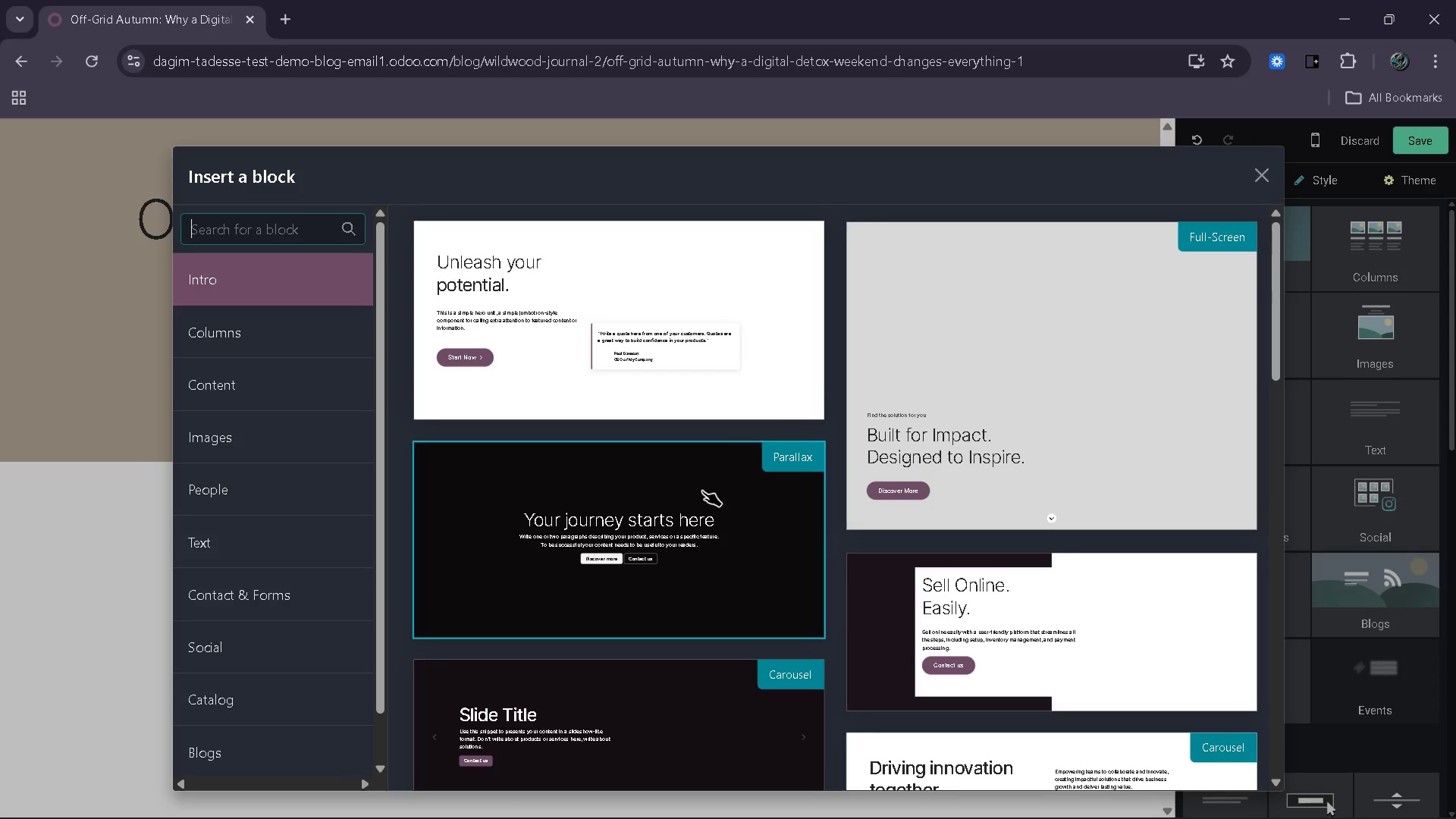 
scroll: coordinate [702, 491], scroll_direction: down, amount: 8.0
 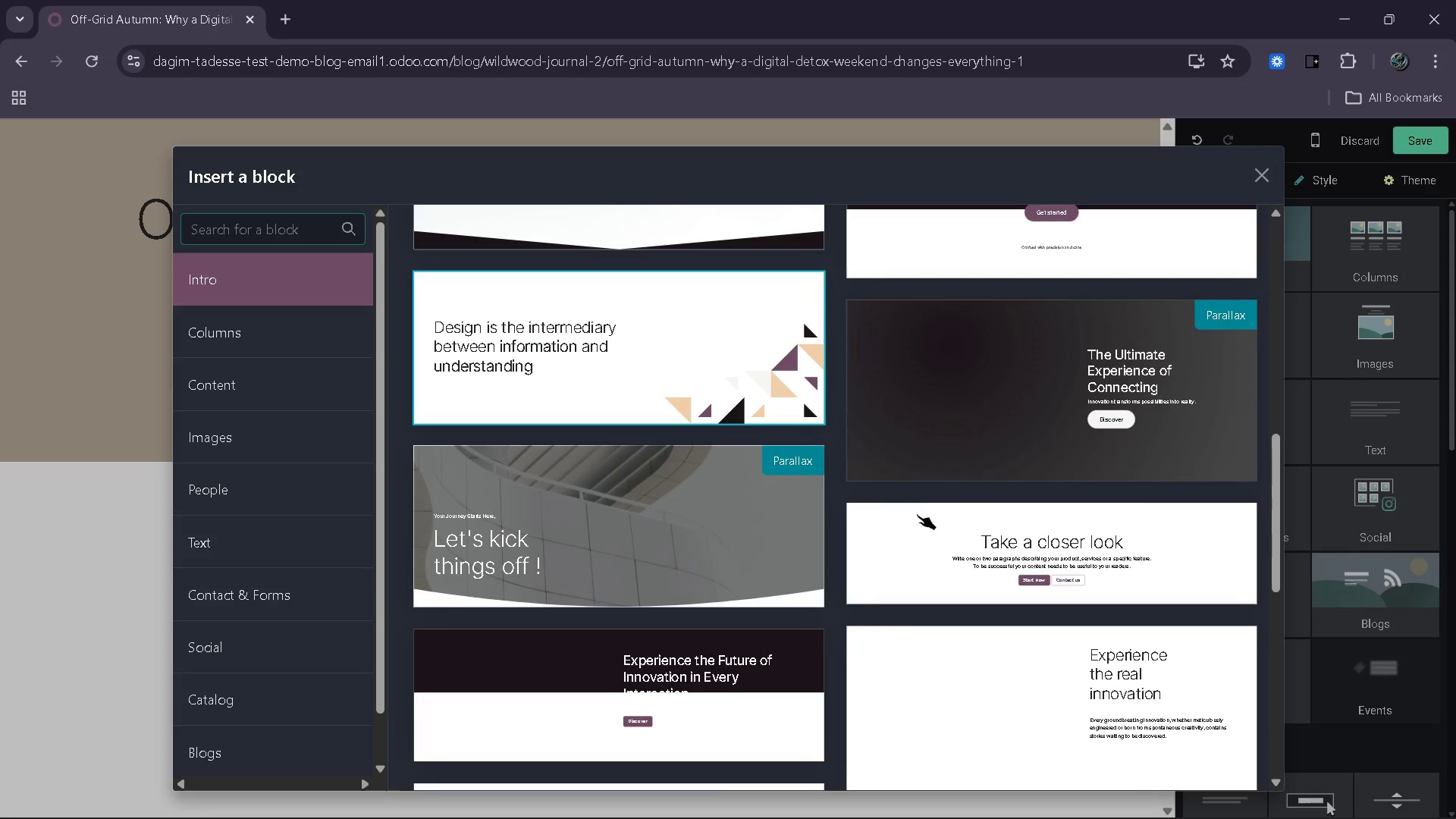 
left_click([961, 540])
 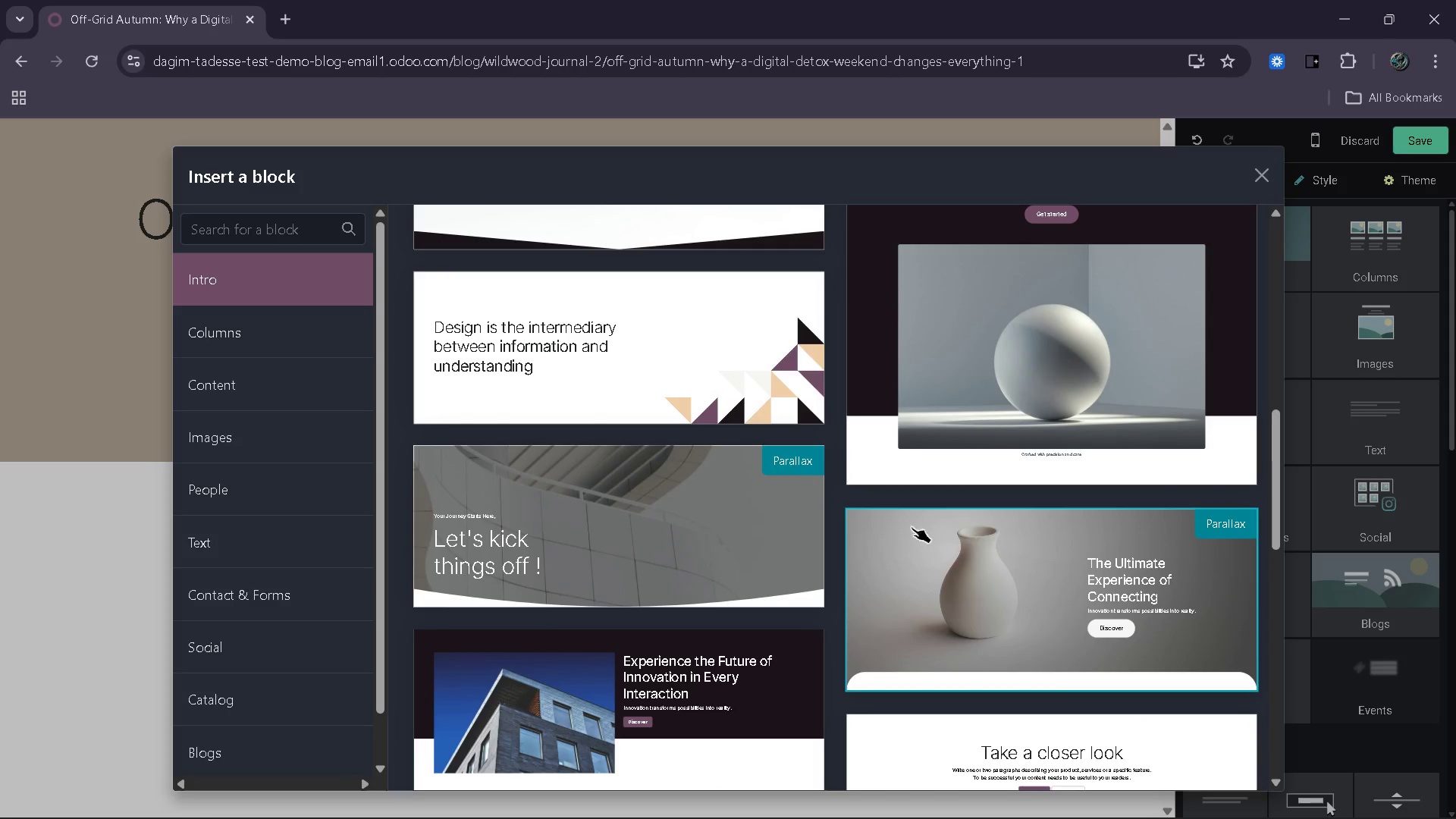 
scroll: coordinate [874, 512], scroll_direction: down, amount: 13.0
 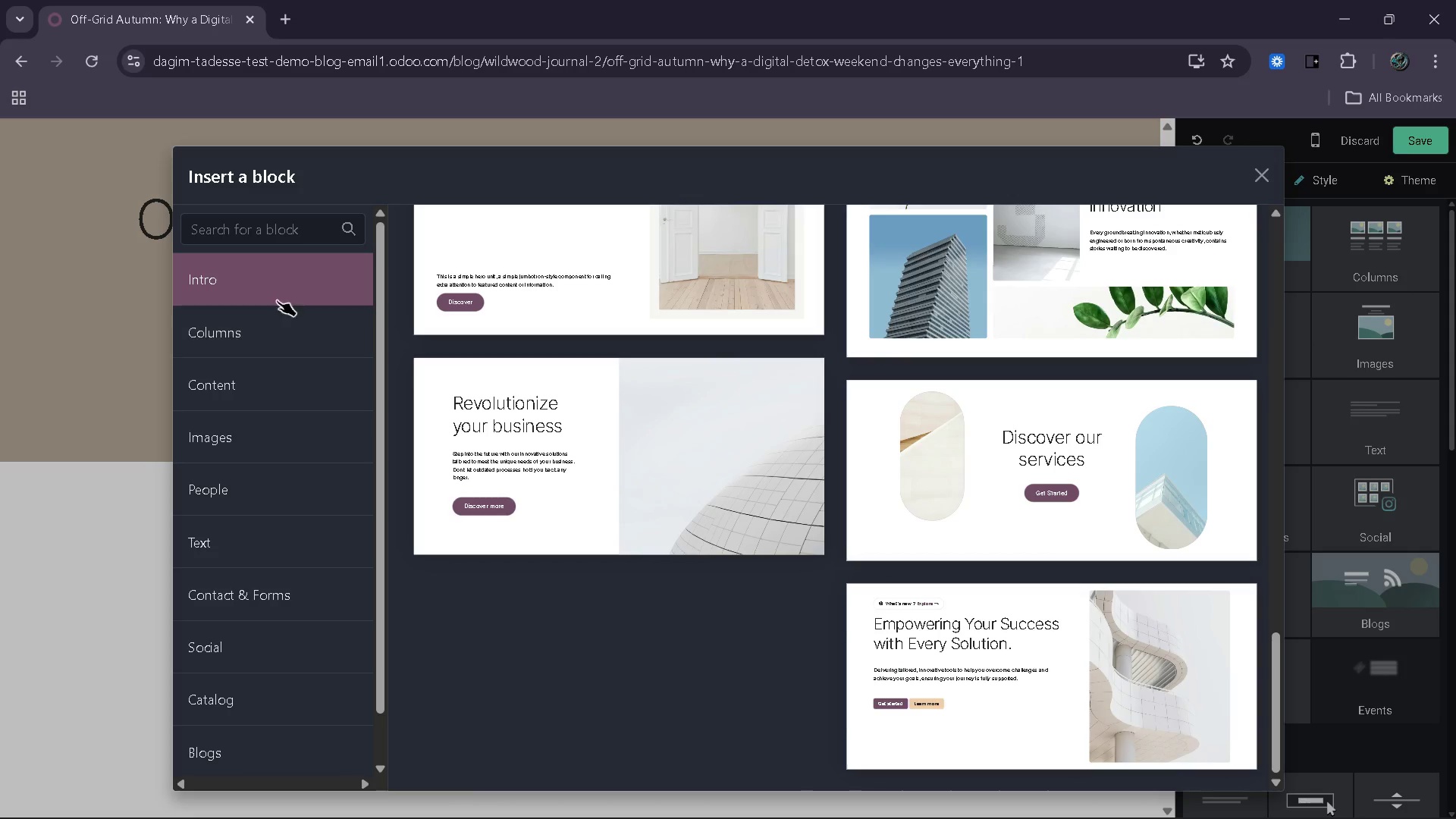 
left_click([274, 288])
 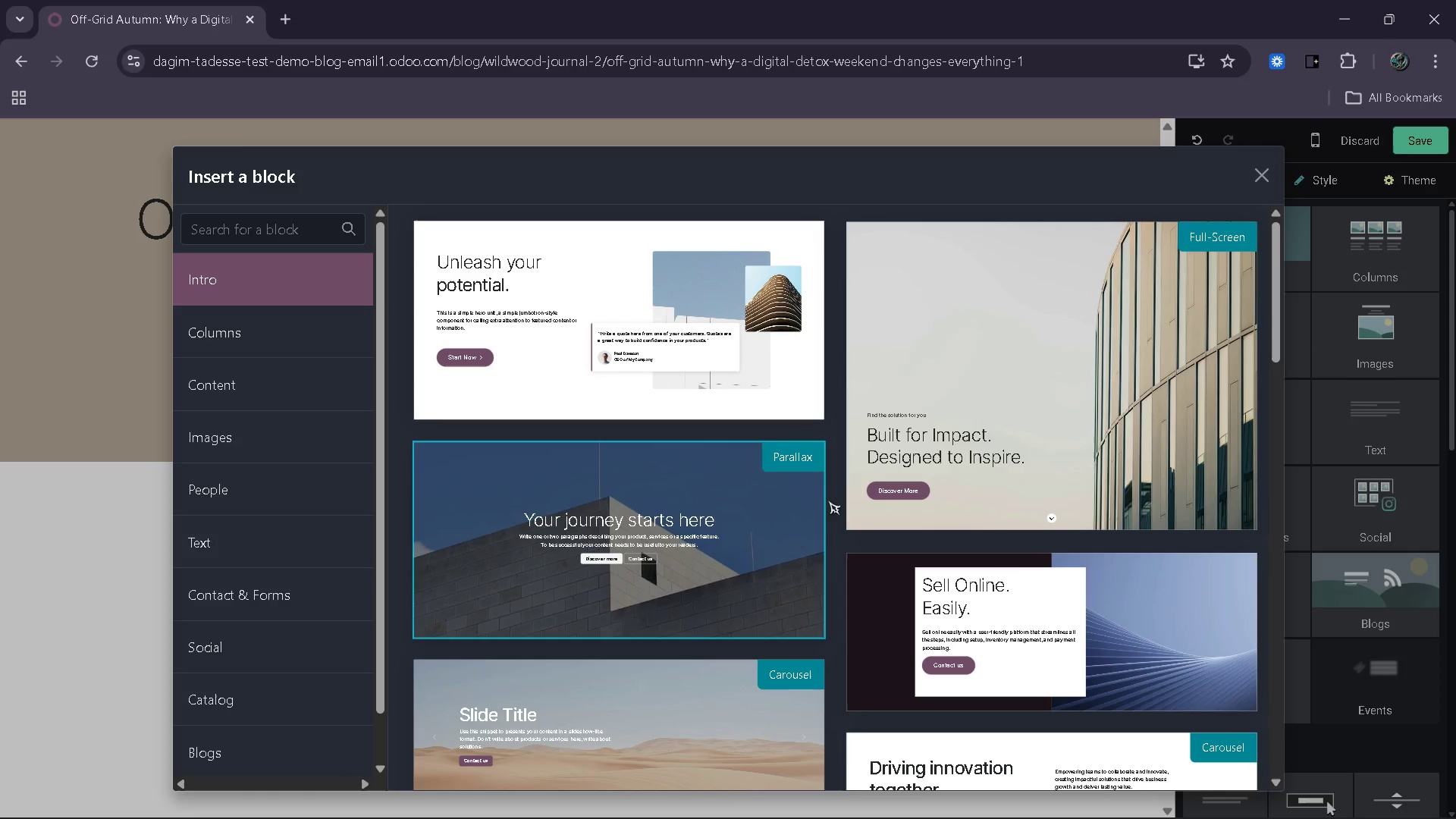 
scroll: coordinate [830, 503], scroll_direction: down, amount: 11.0
 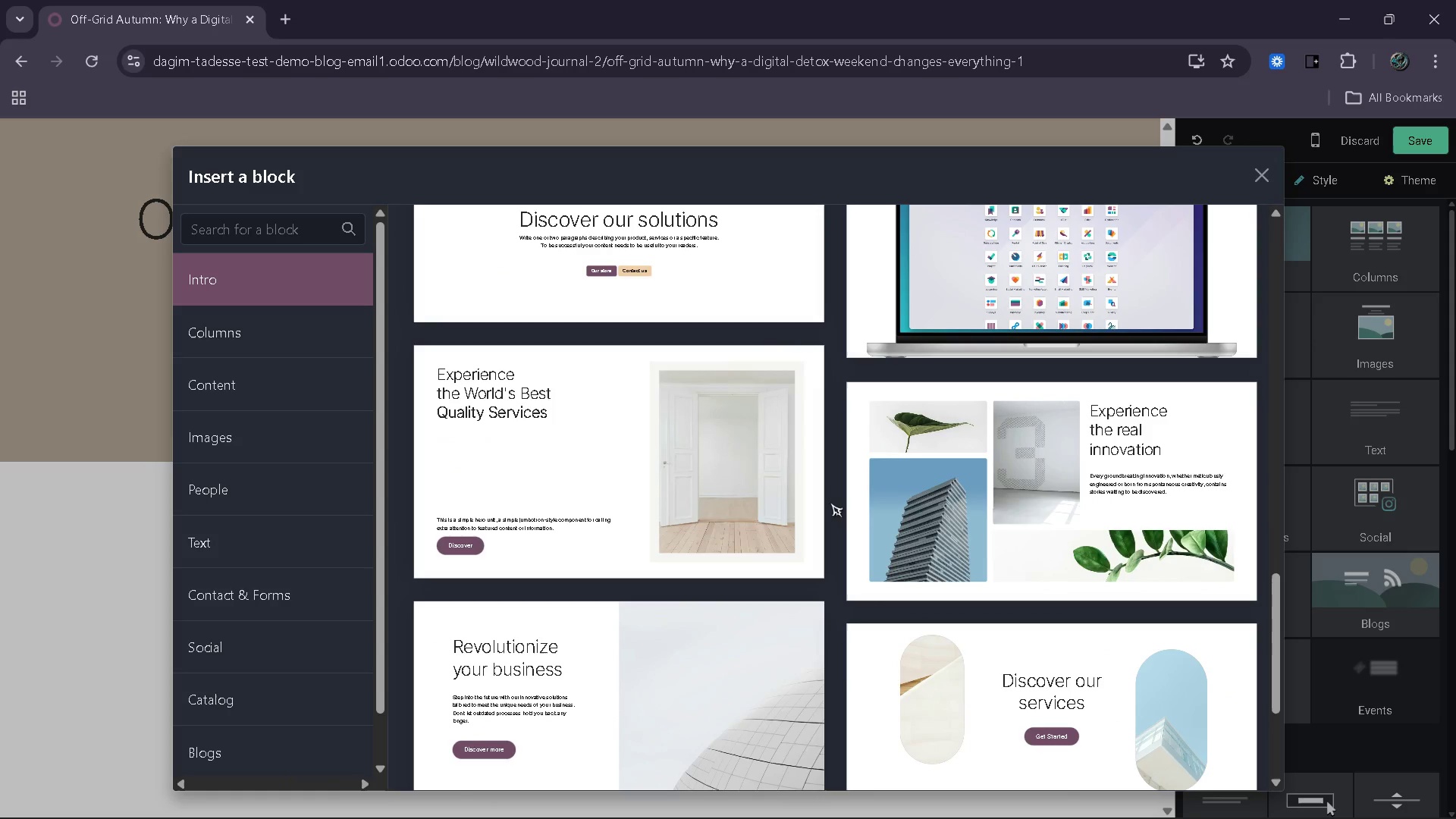 
scroll: coordinate [830, 503], scroll_direction: up, amount: 1.0
 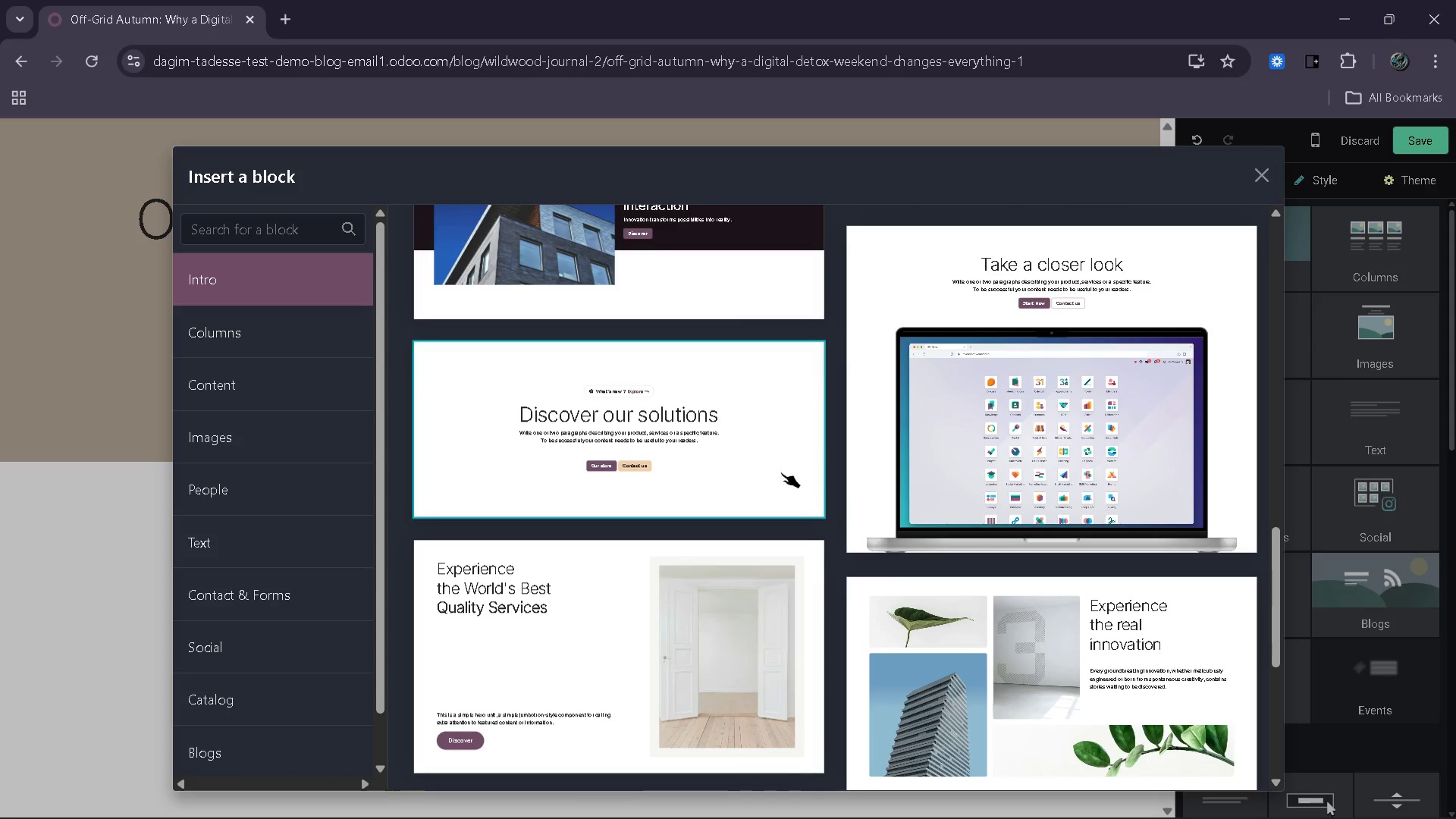 
left_click([720, 435])
 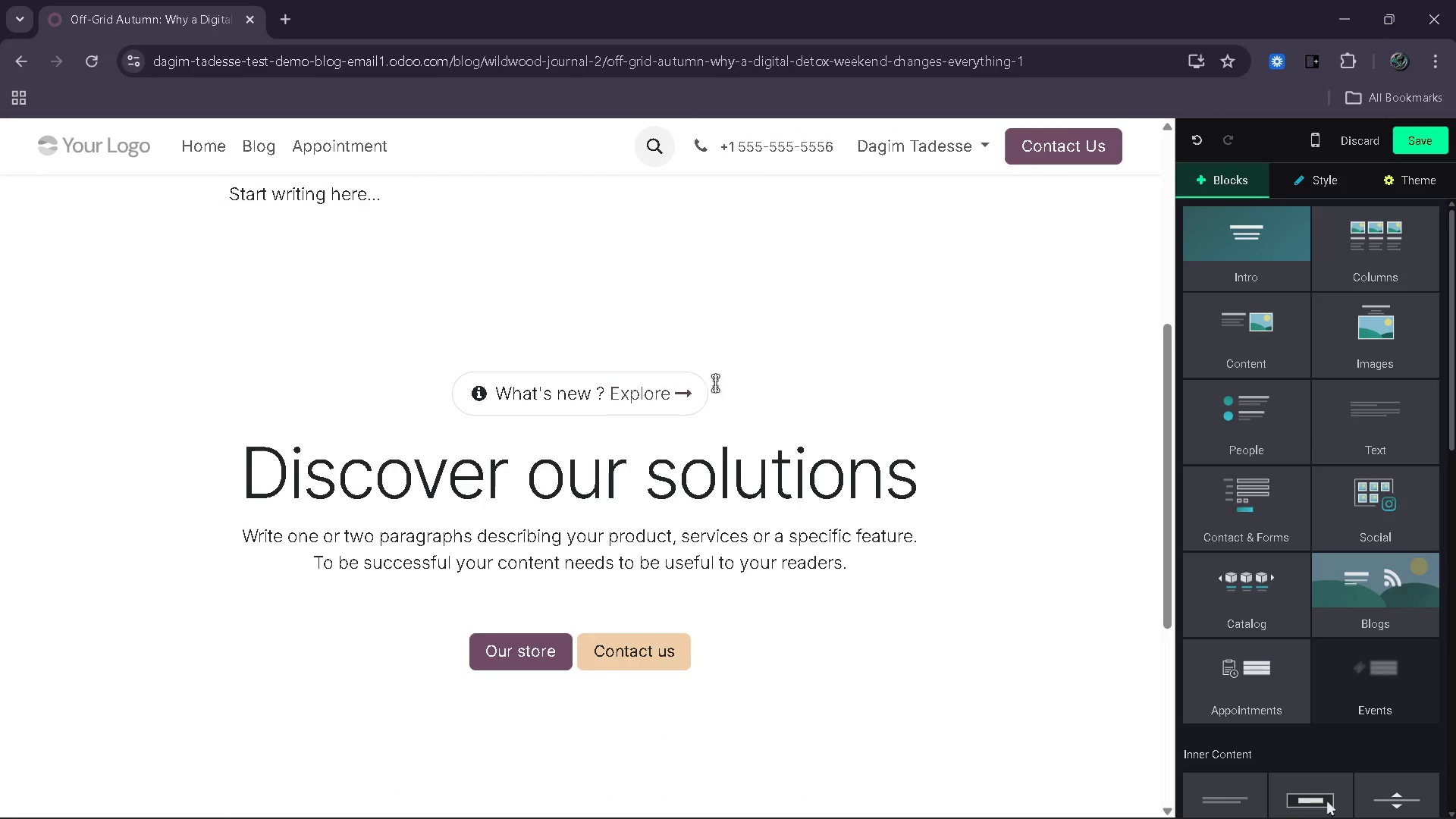 
left_click([702, 392])
 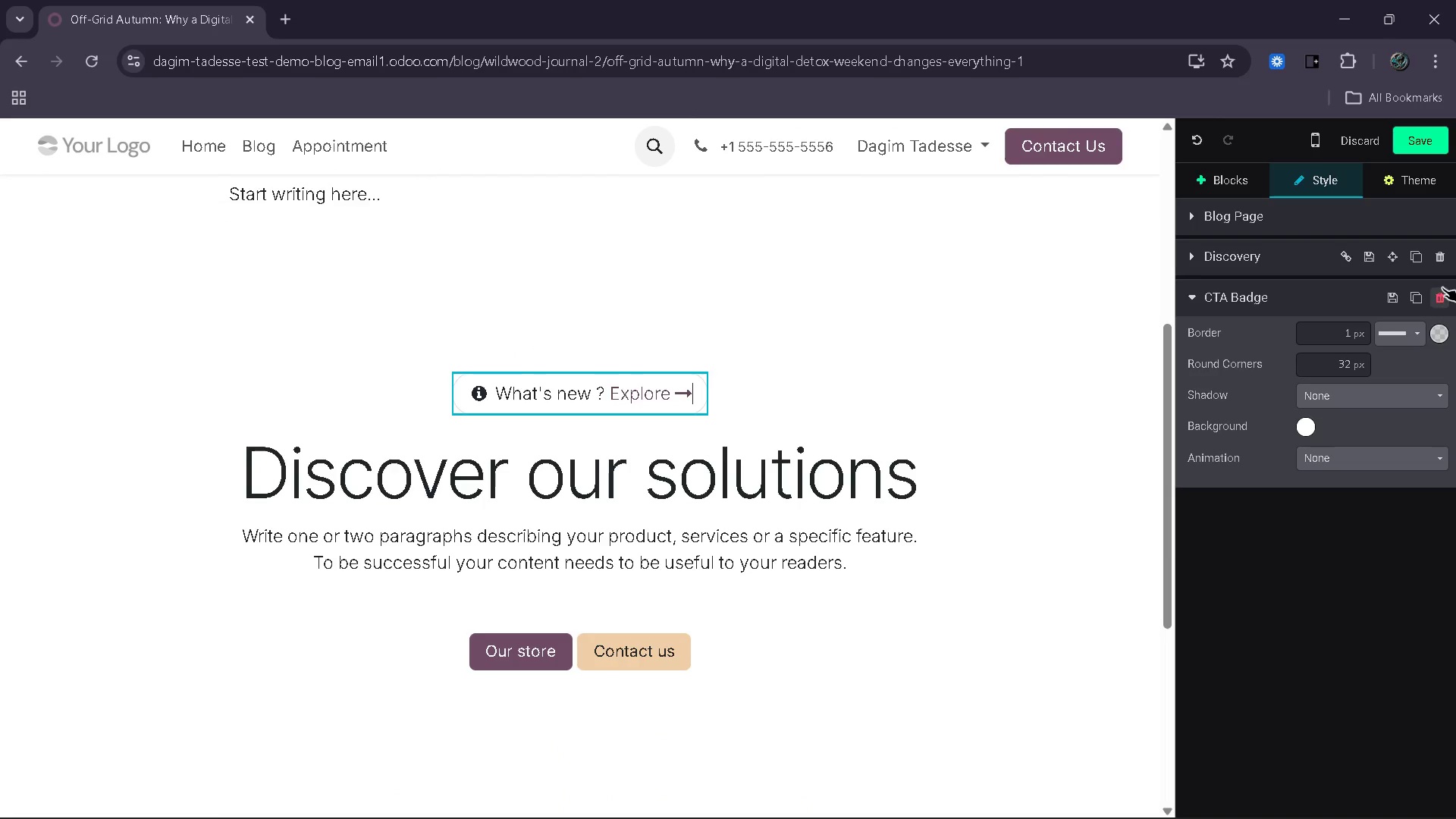 
left_click([1442, 291])
 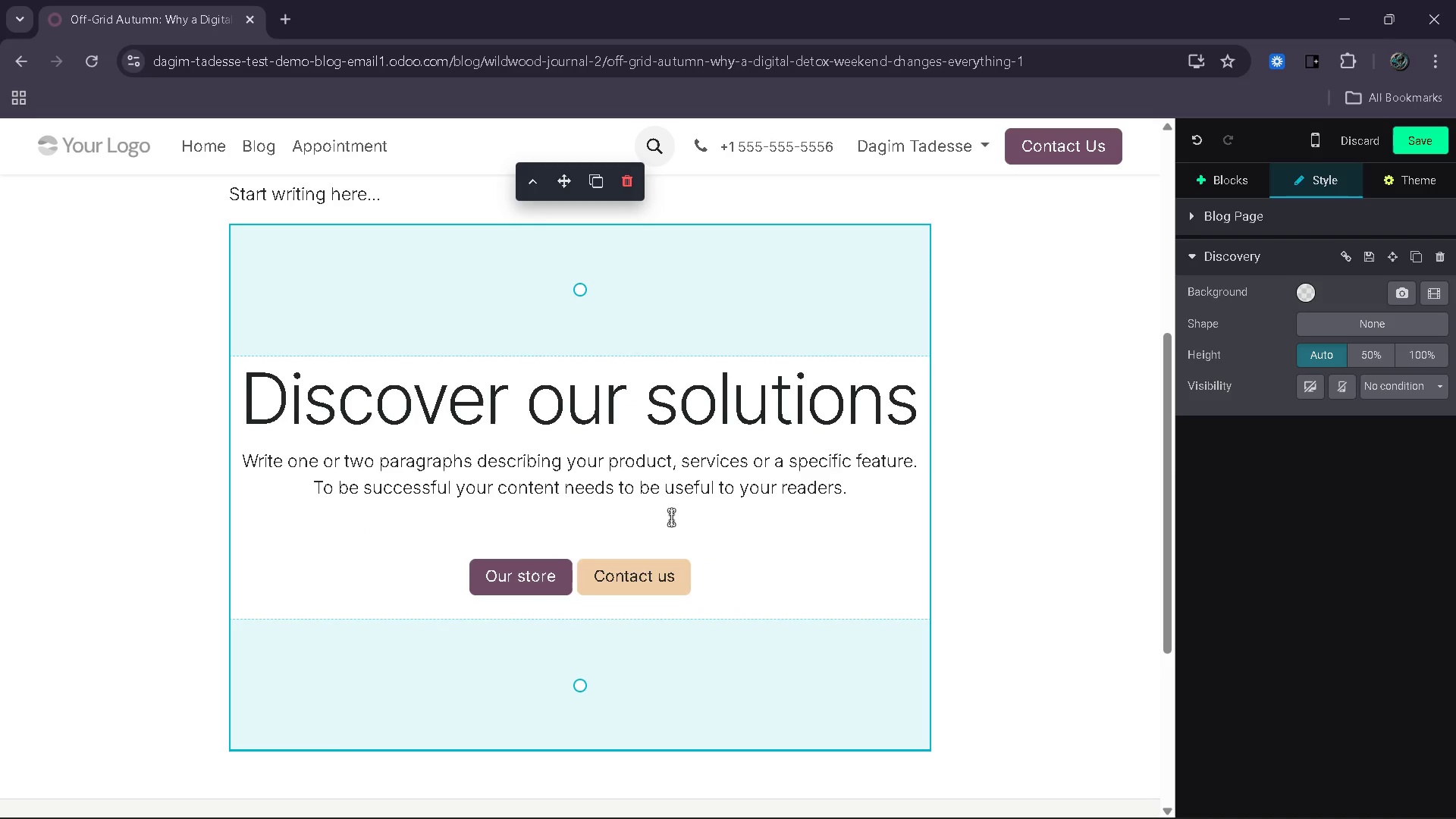 
left_click([633, 575])
 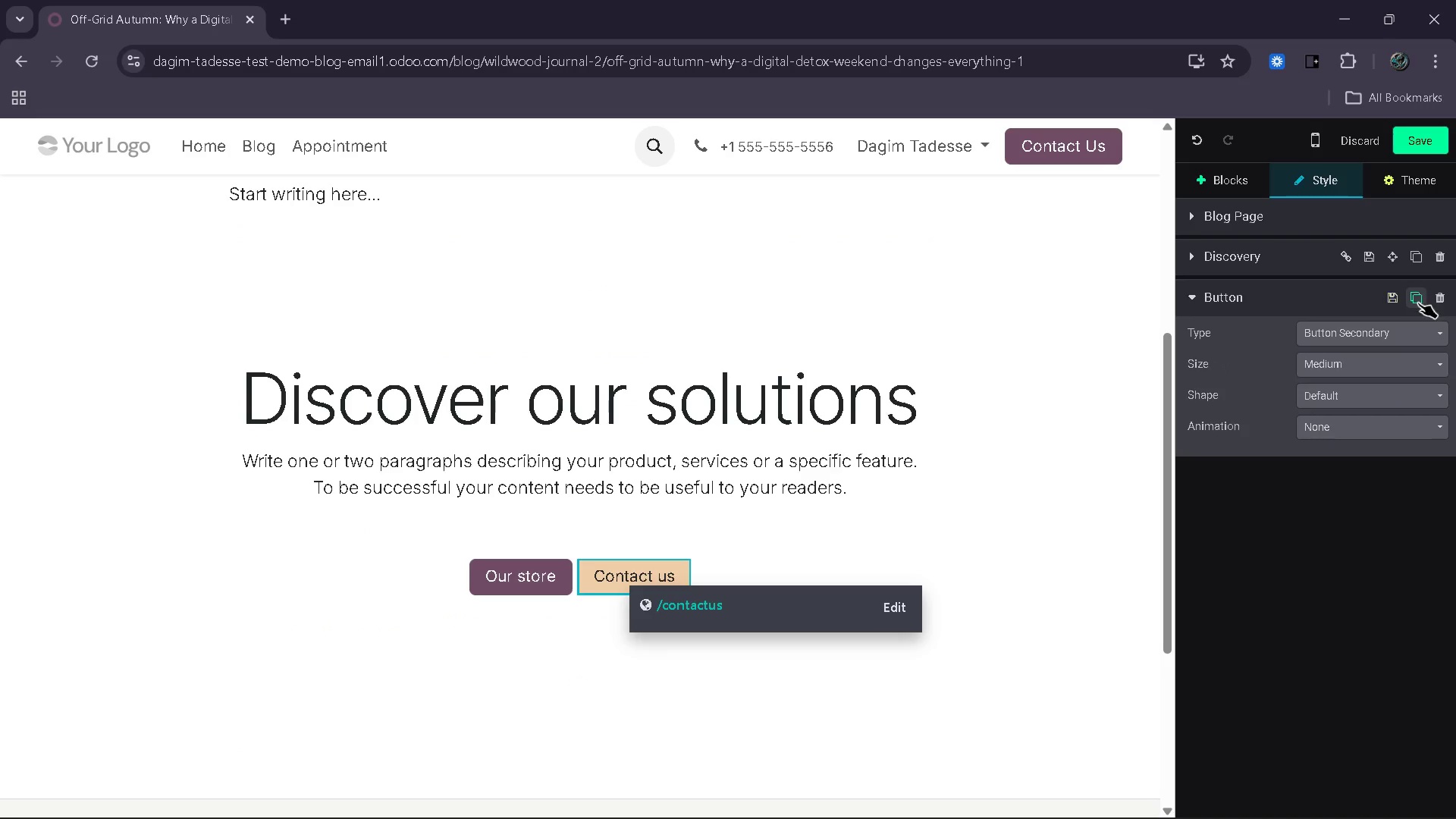 
left_click([1441, 300])
 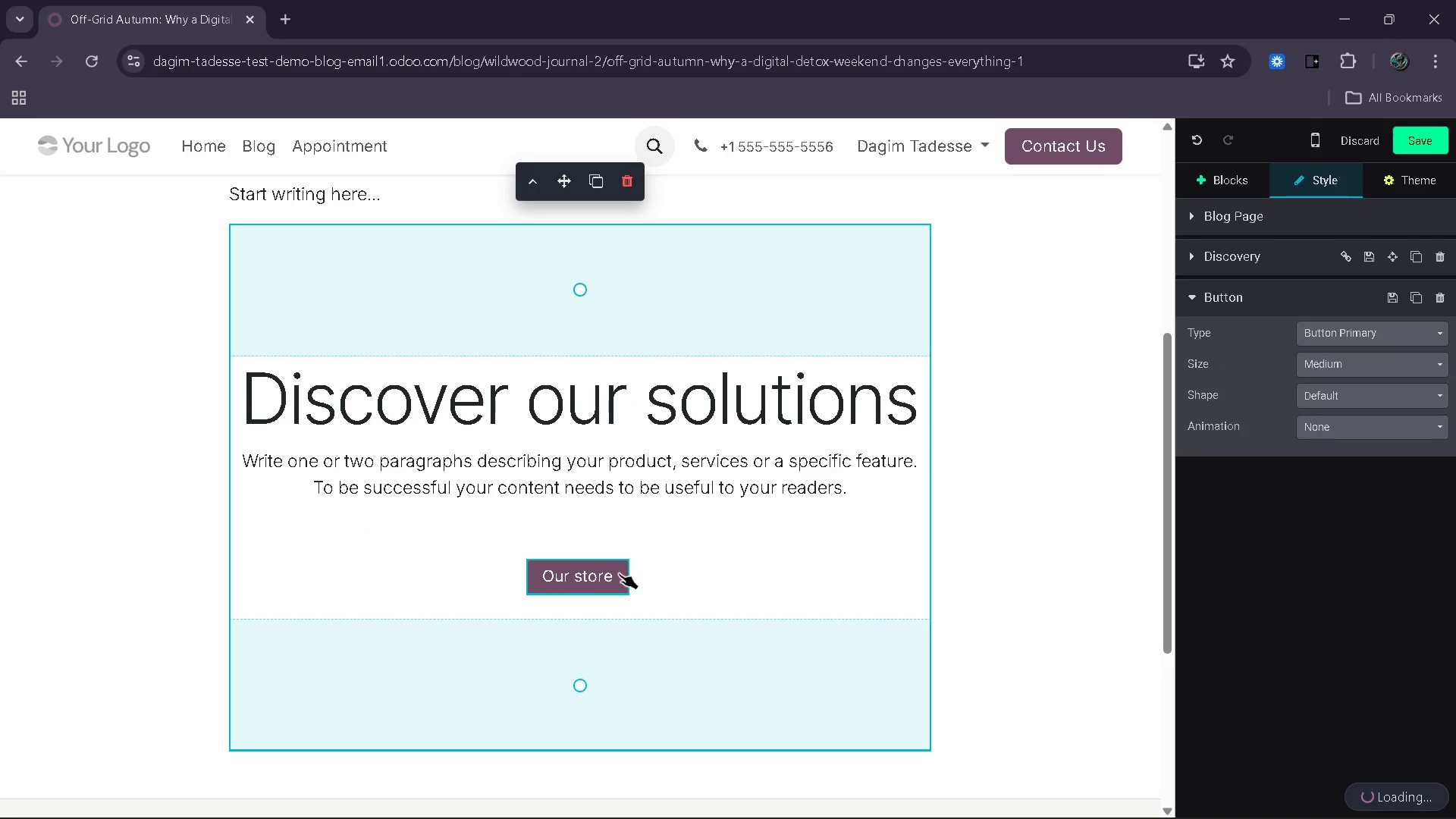 
left_click([617, 580])
 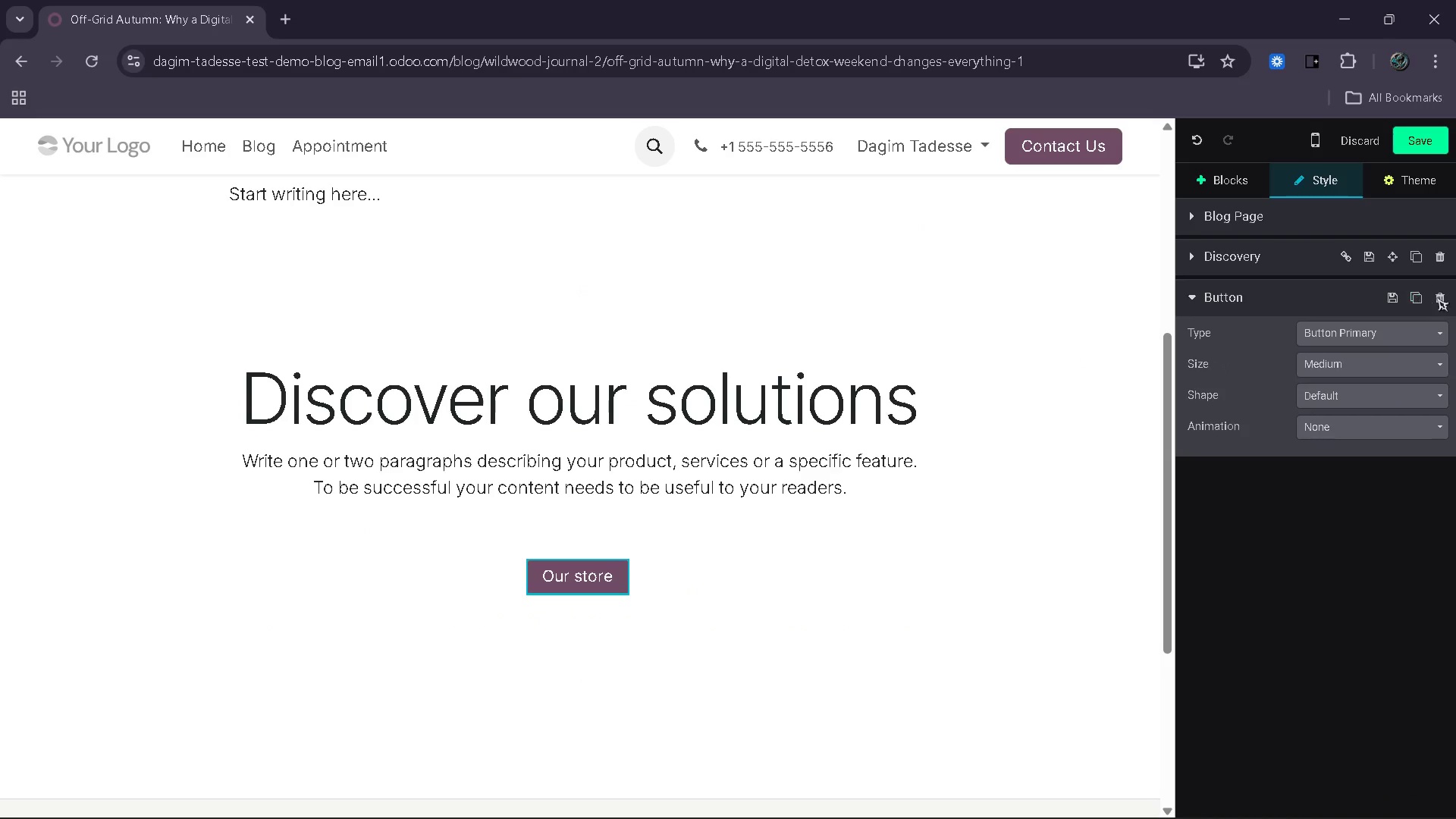 
left_click([1444, 296])
 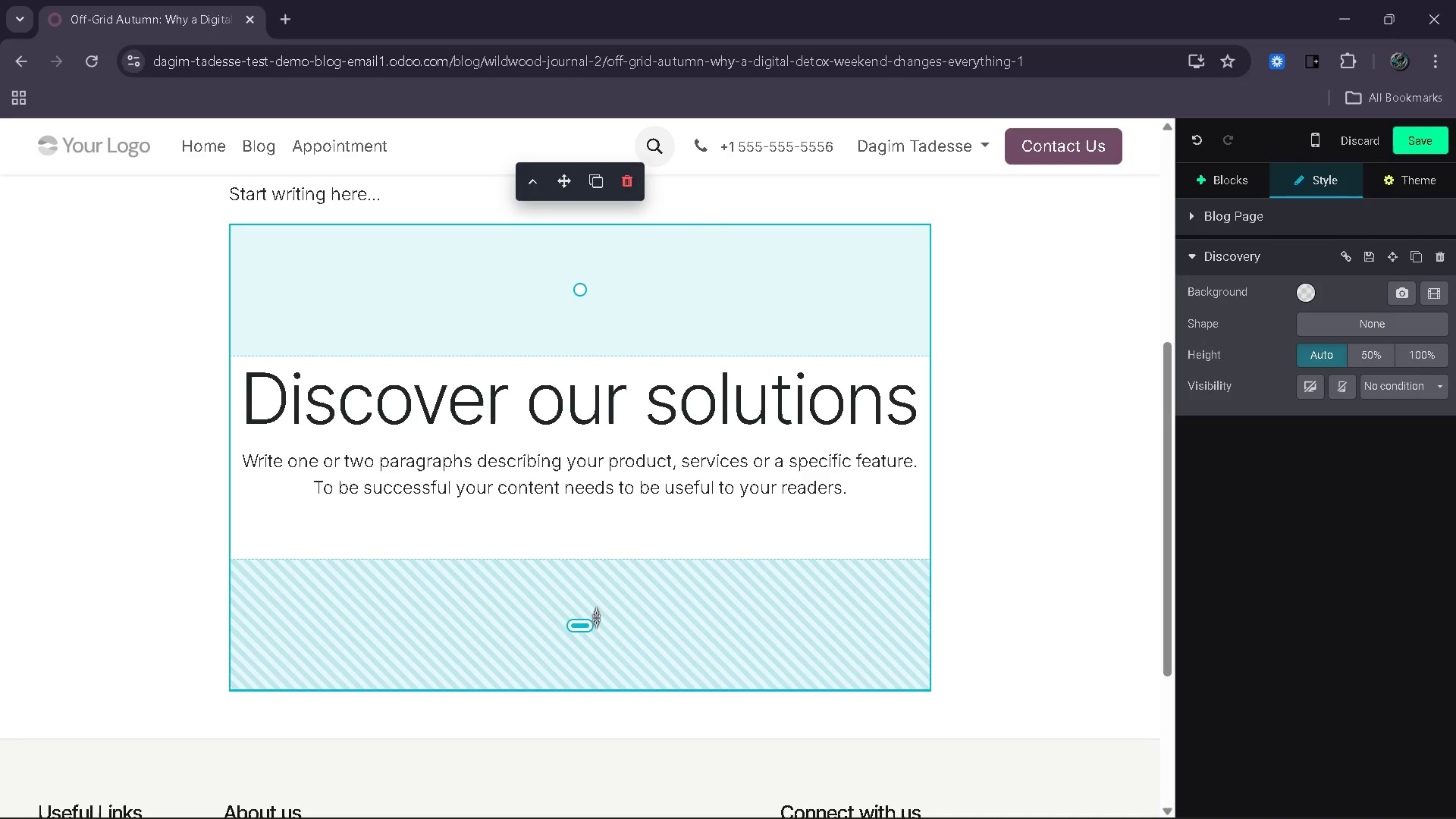 
left_click_drag(start_coordinate=[570, 645], to_coordinate=[582, 509])
 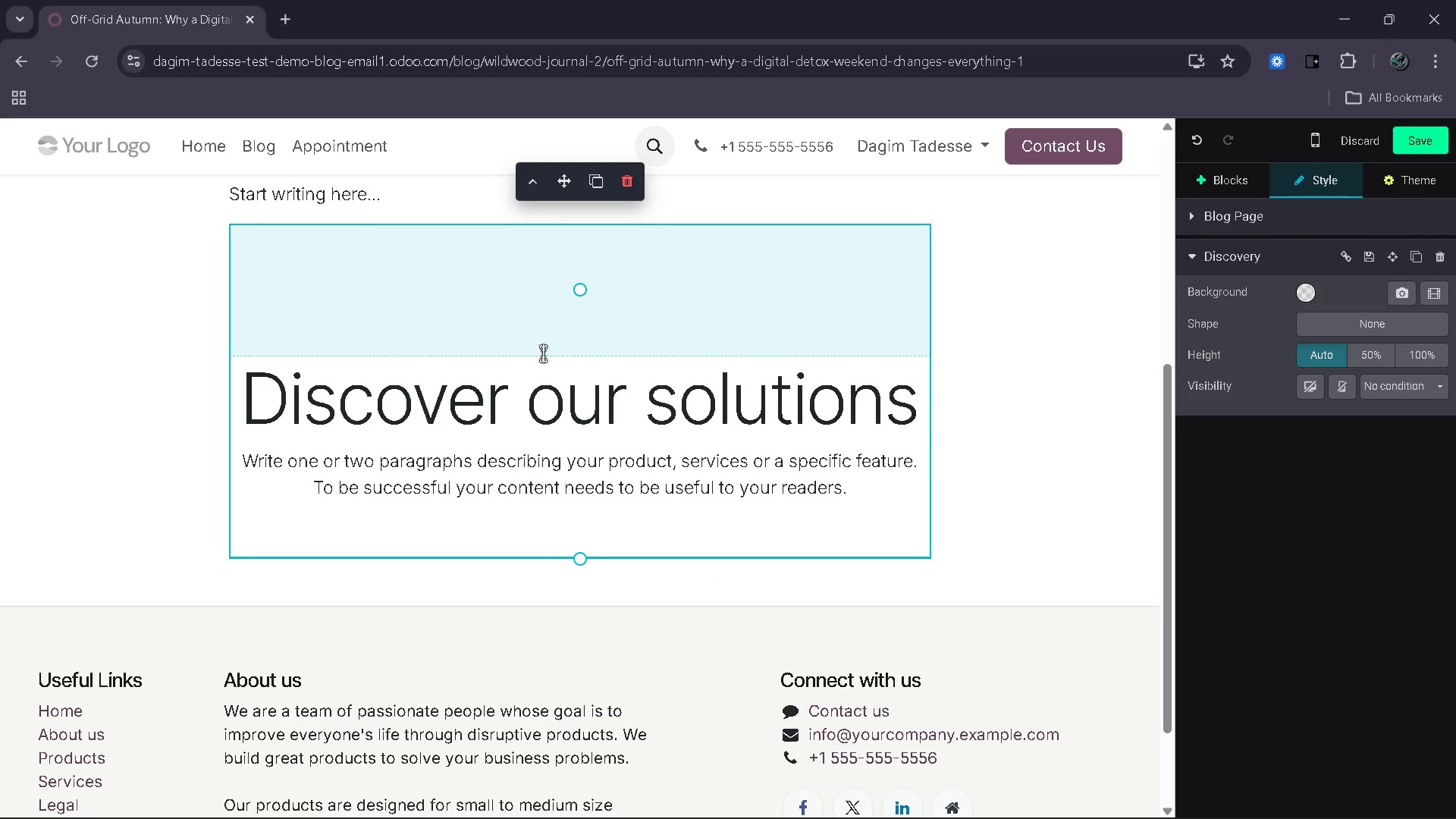 
left_click_drag(start_coordinate=[555, 326], to_coordinate=[595, 229])
 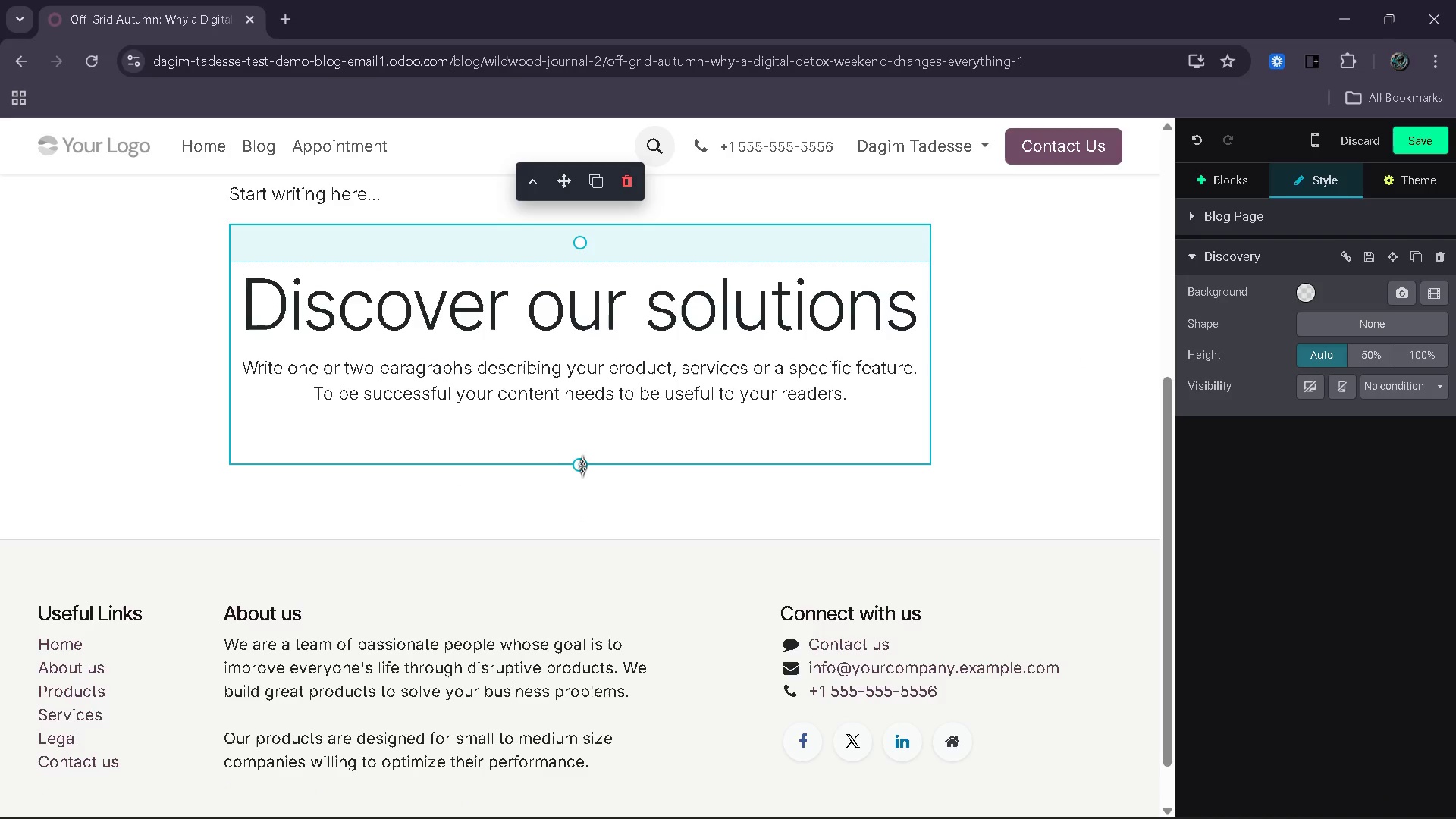 
left_click_drag(start_coordinate=[582, 467], to_coordinate=[582, 478])
 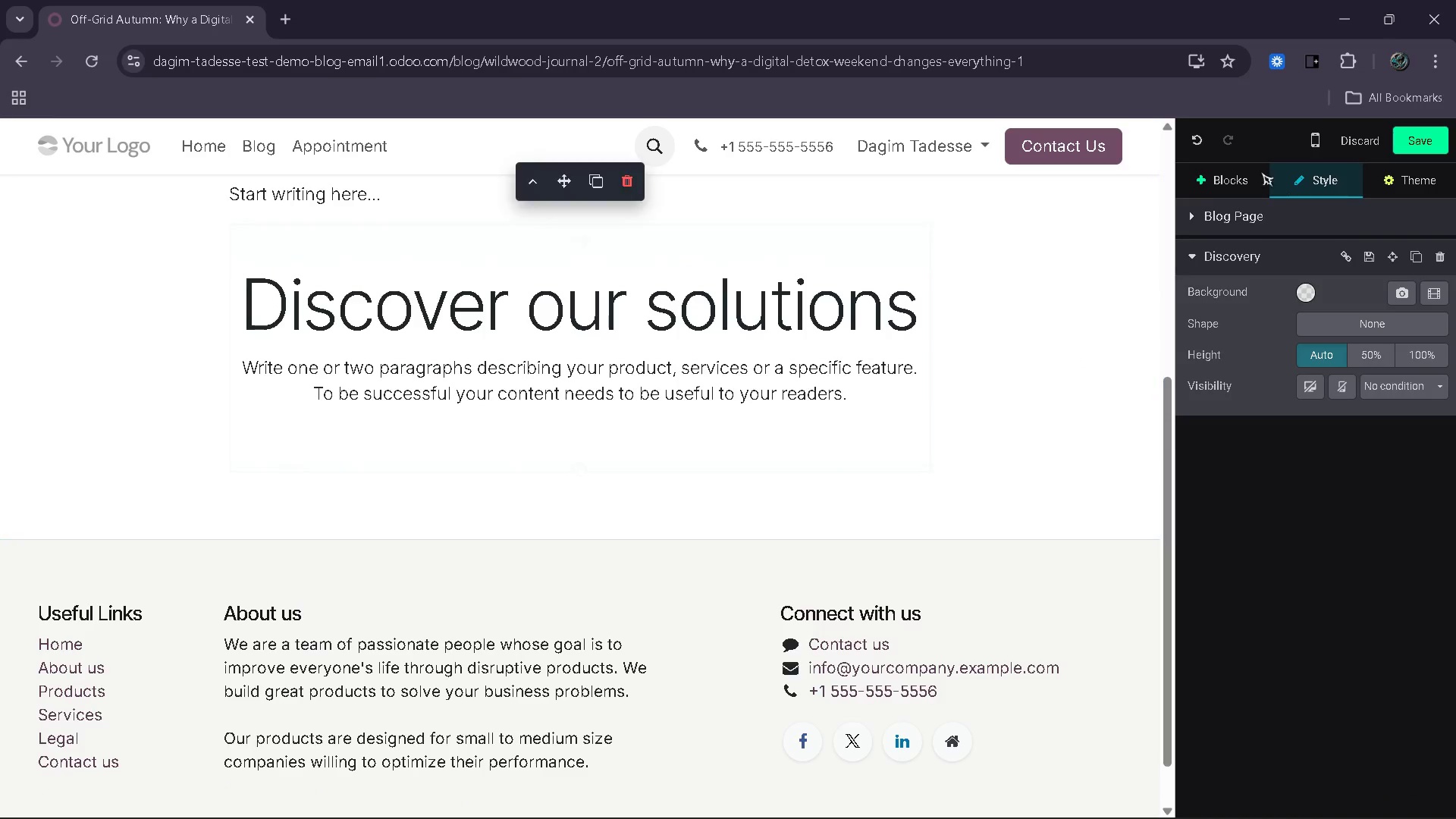 
left_click([1241, 171])
 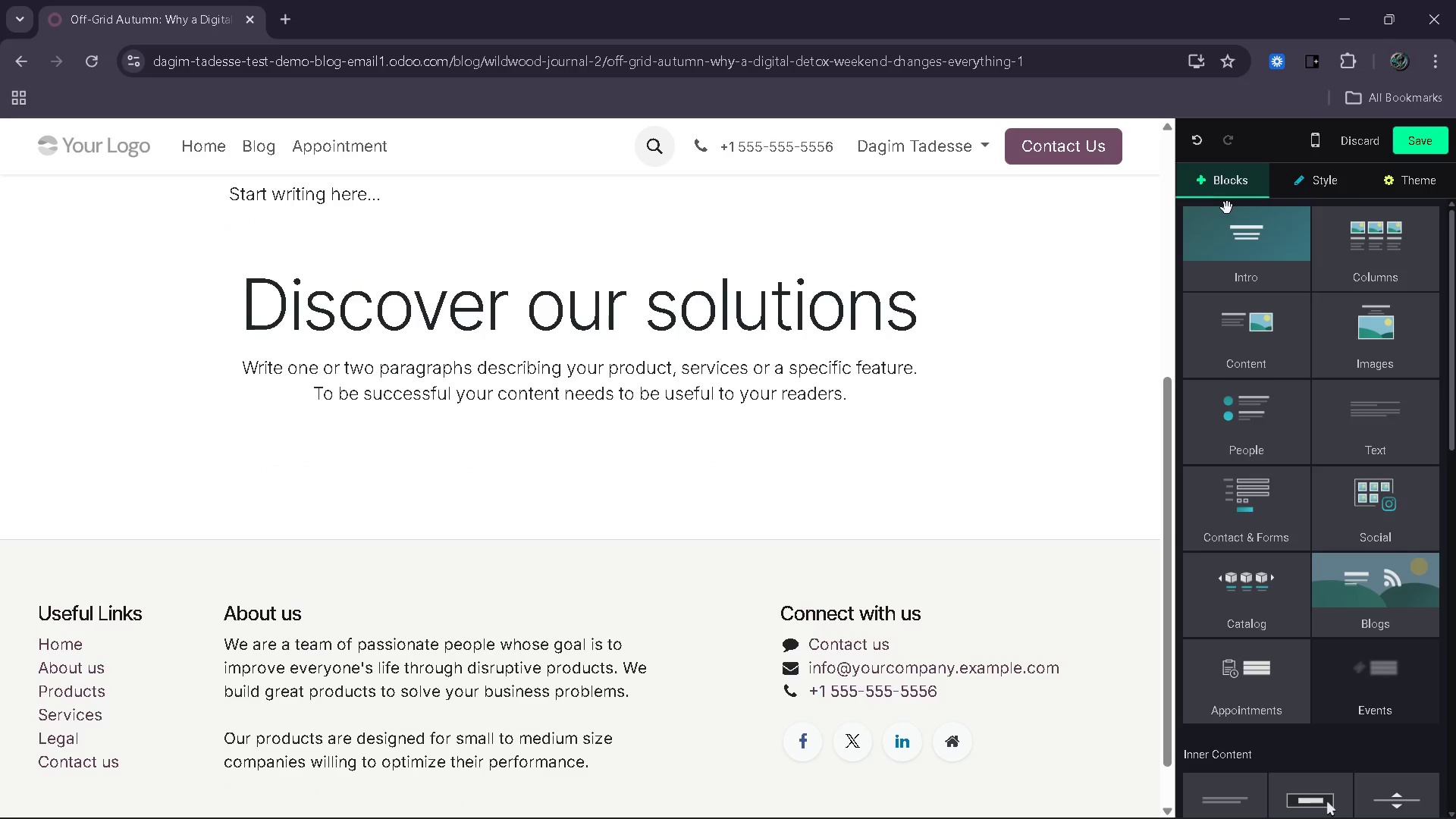 
mouse_move([1222, 237])
 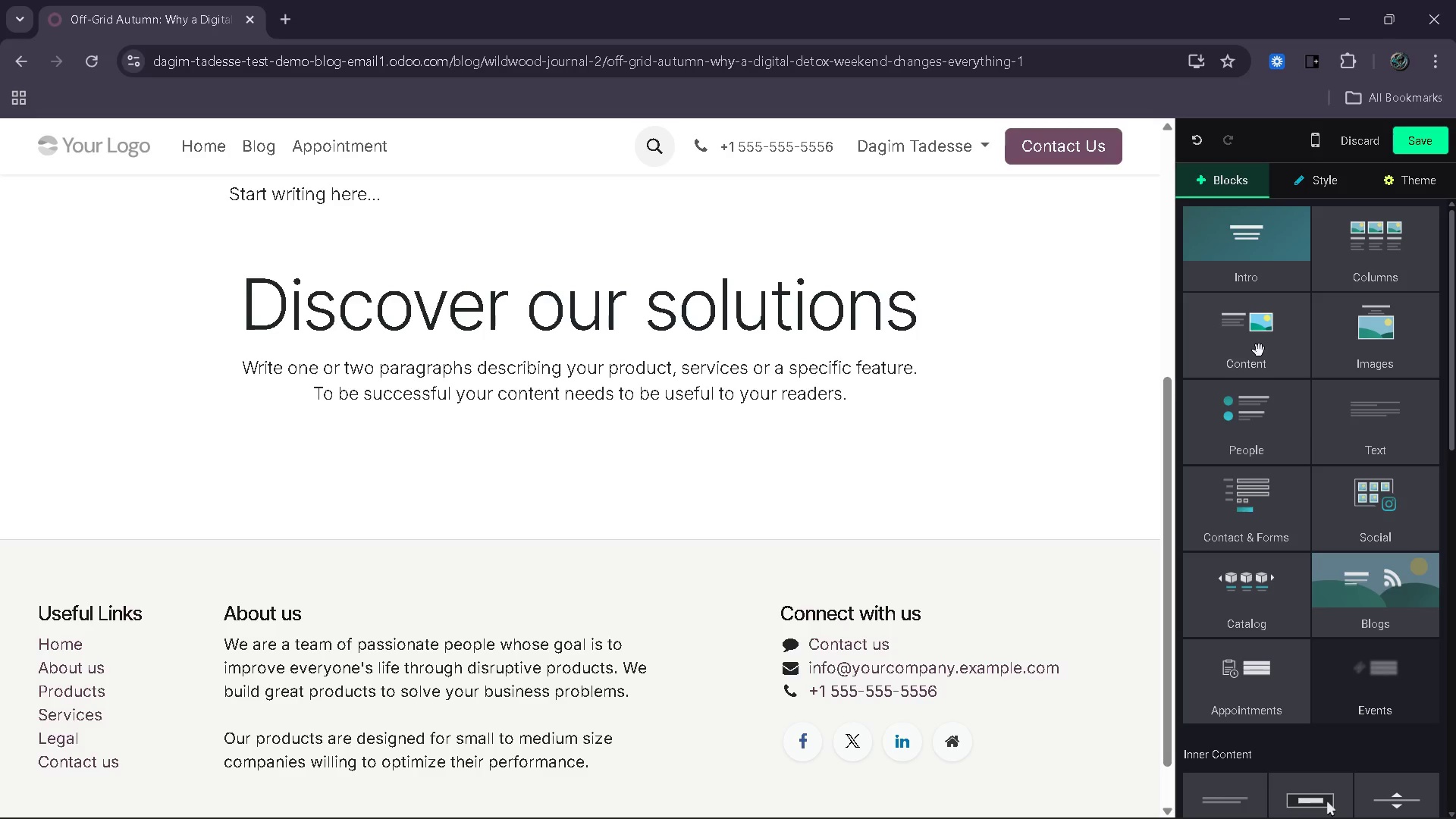 
left_click_drag(start_coordinate=[1257, 351], to_coordinate=[786, 501])
 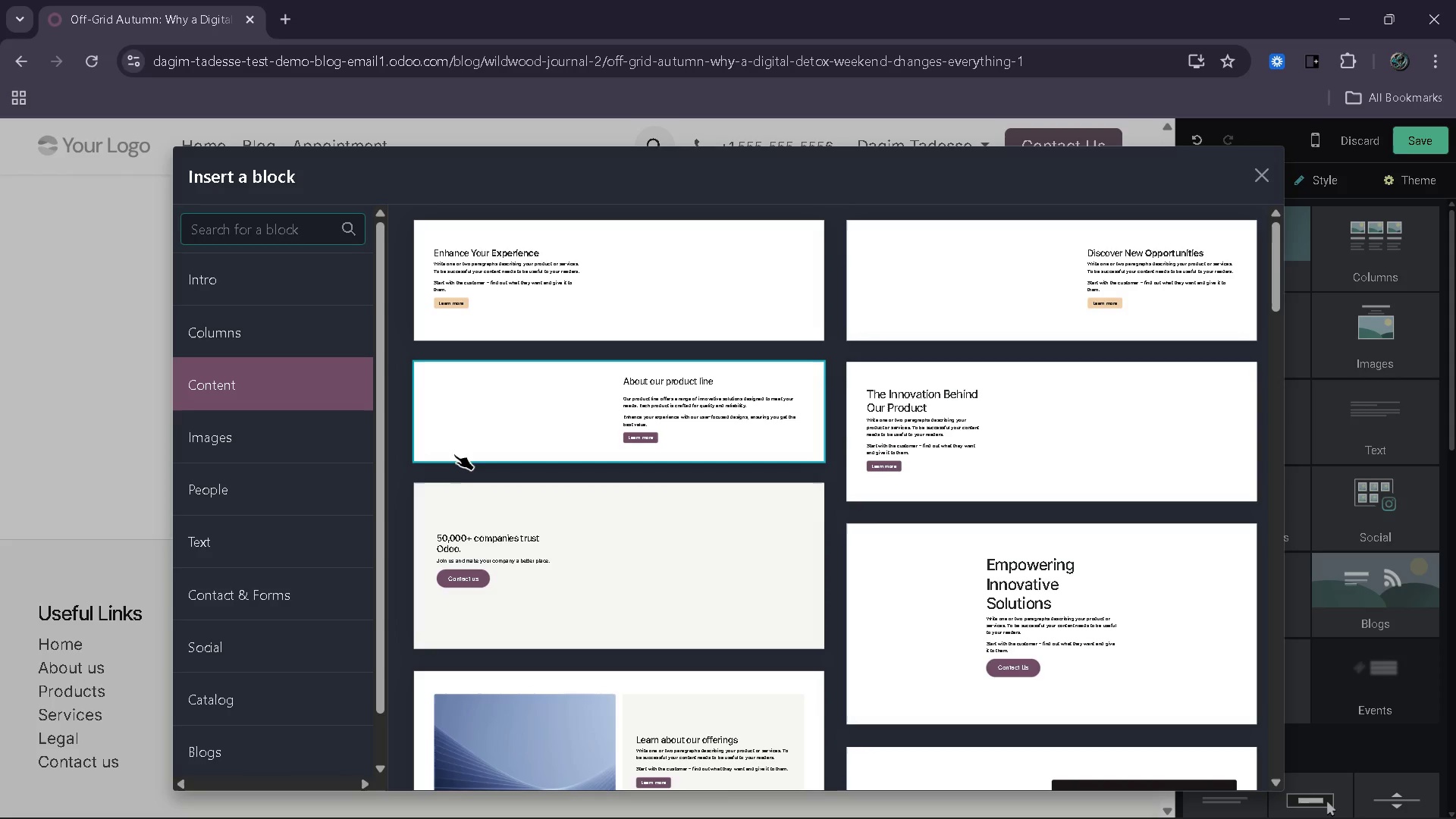 
scroll: coordinate [726, 580], scroll_direction: down, amount: 1.0
 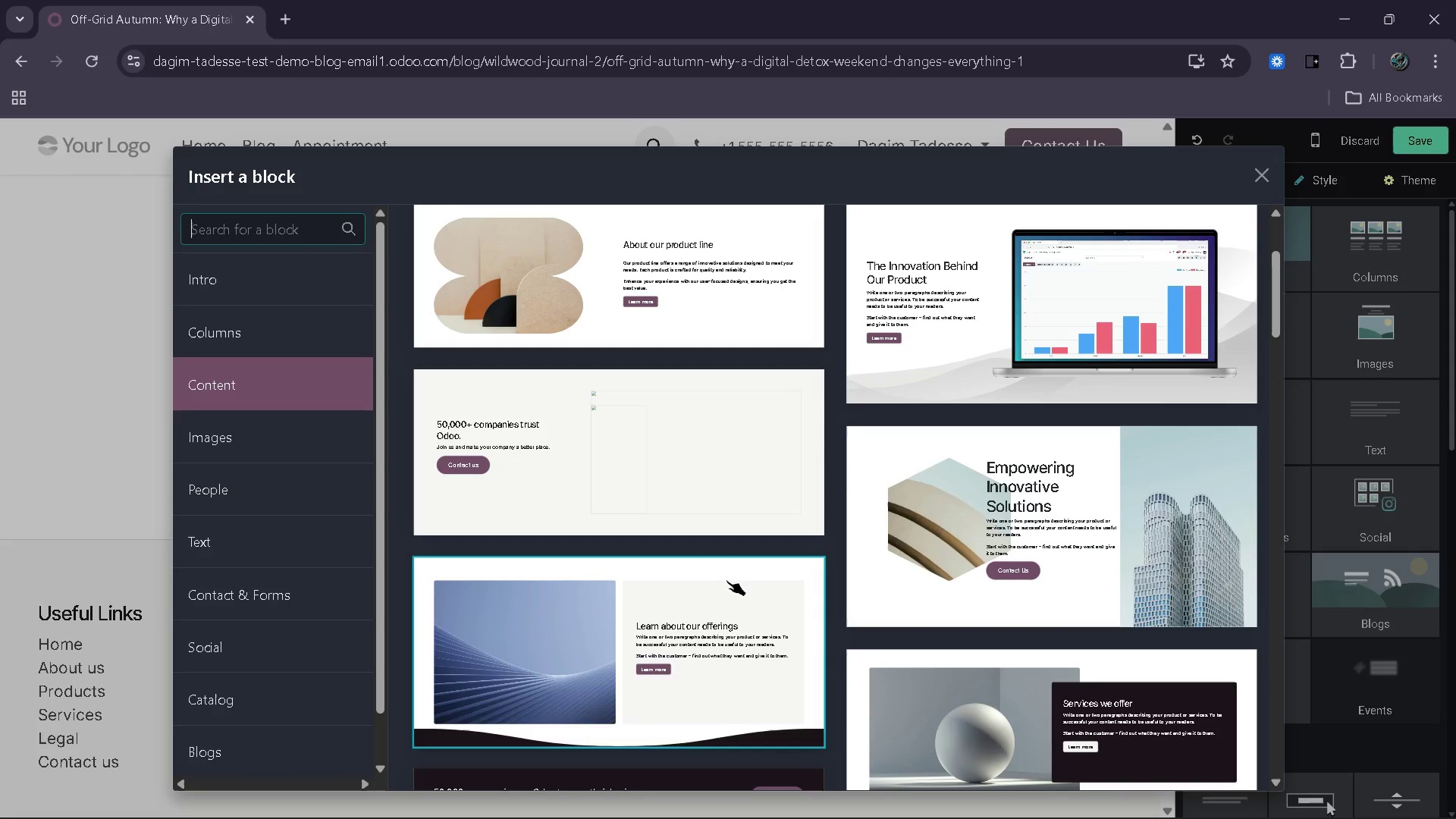 
left_click([723, 613])
 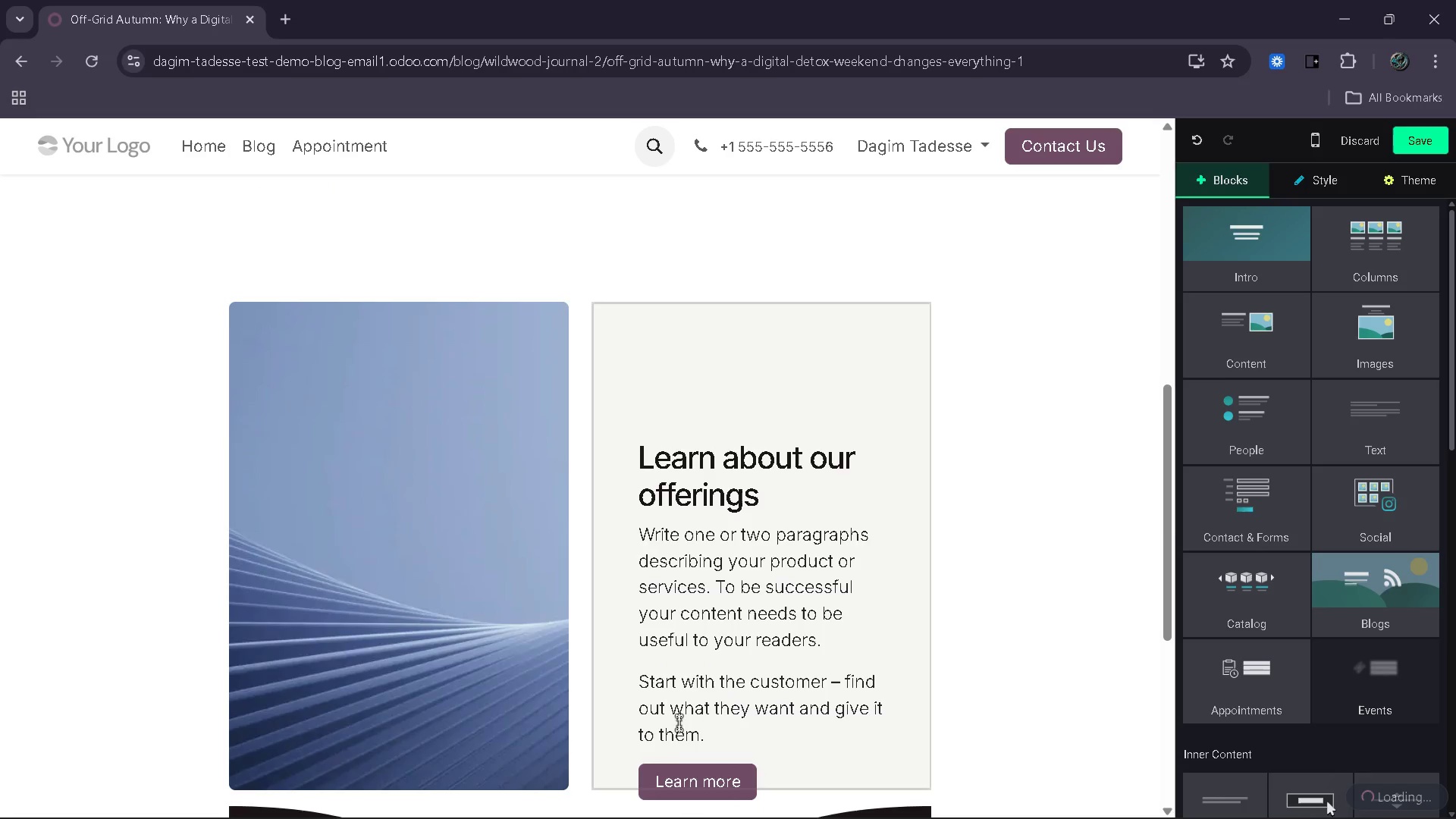 
left_click([684, 783])
 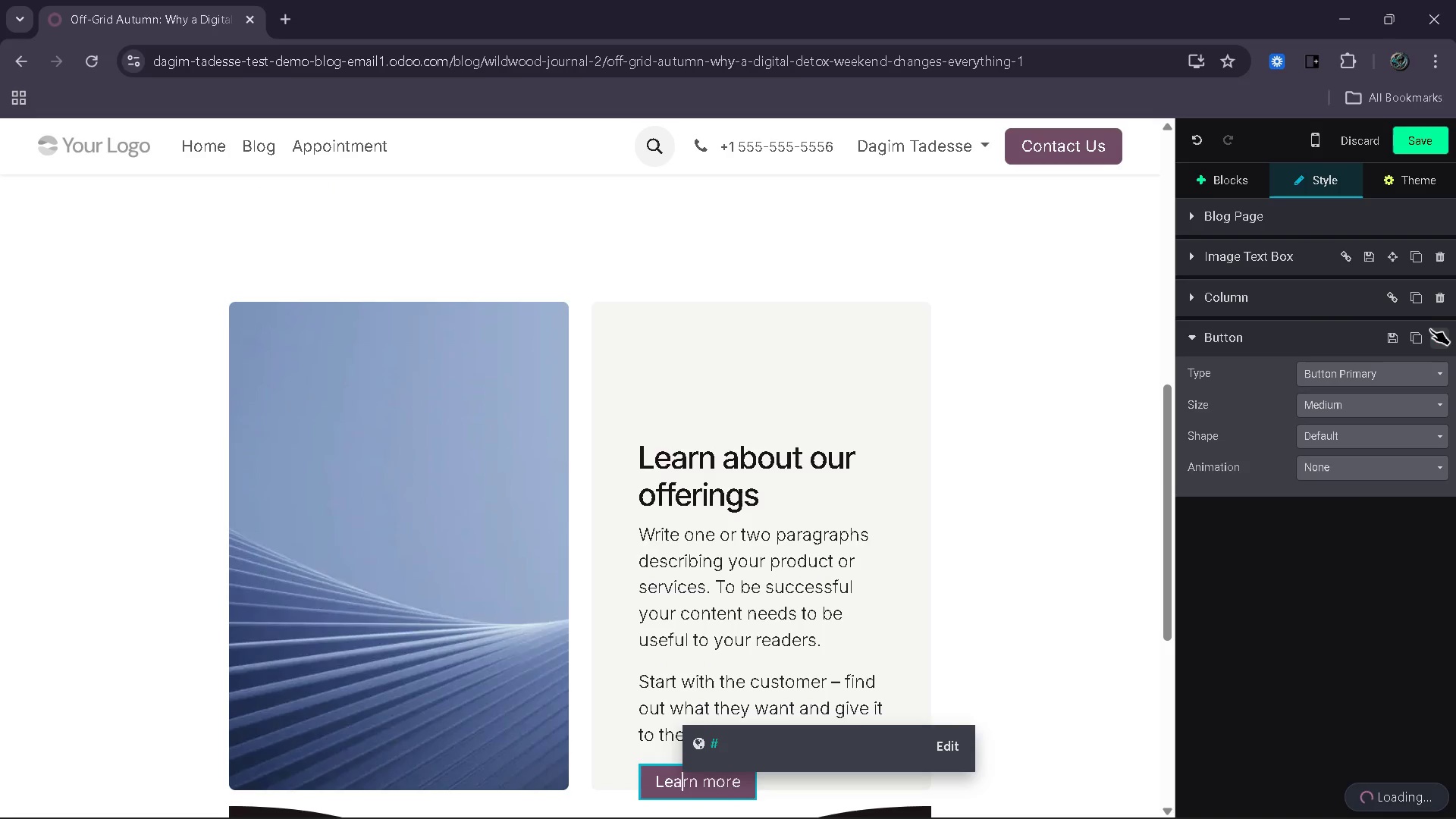 
left_click([1435, 334])
 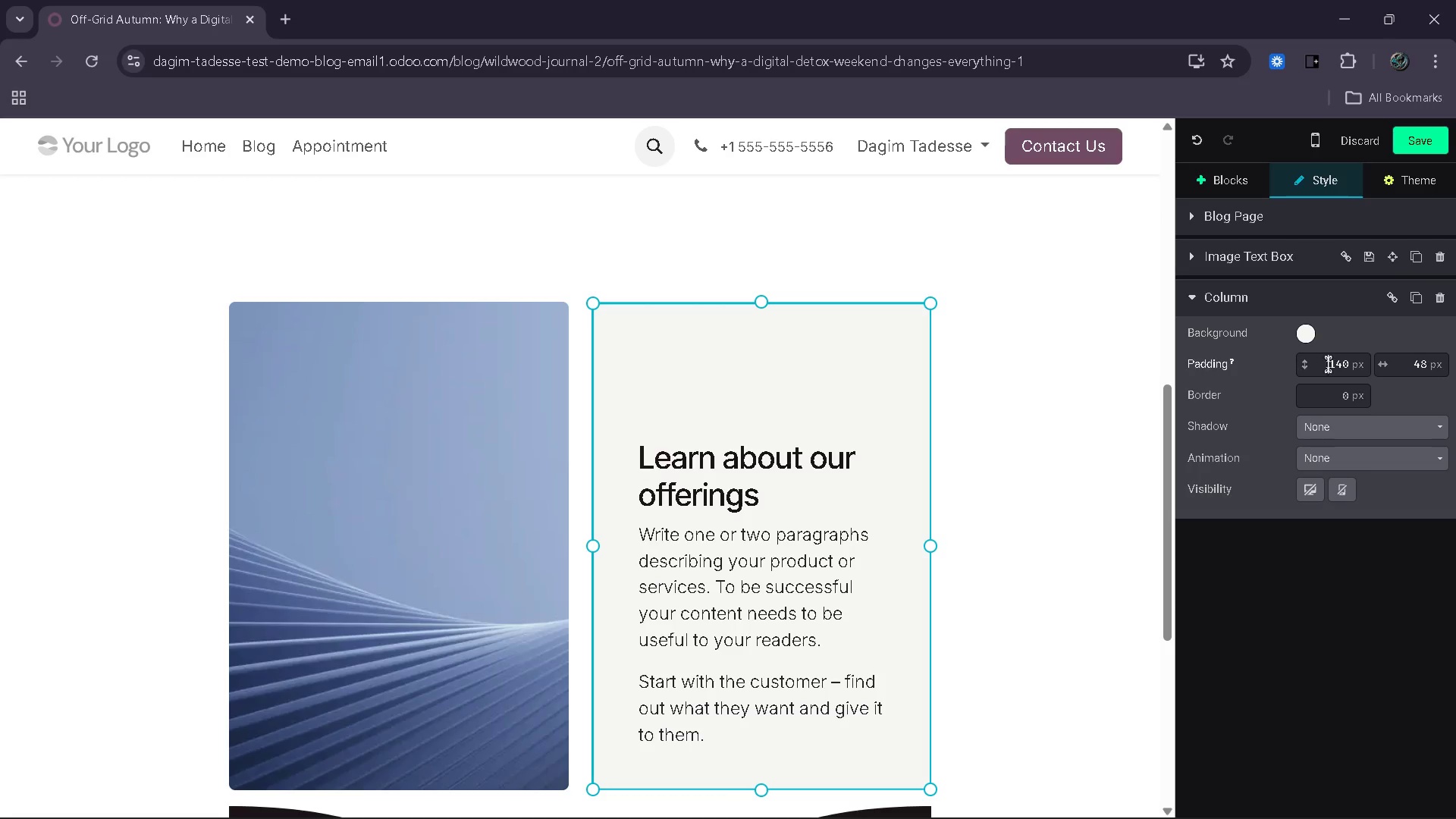 
left_click_drag(start_coordinate=[1331, 363], to_coordinate=[1354, 363])
 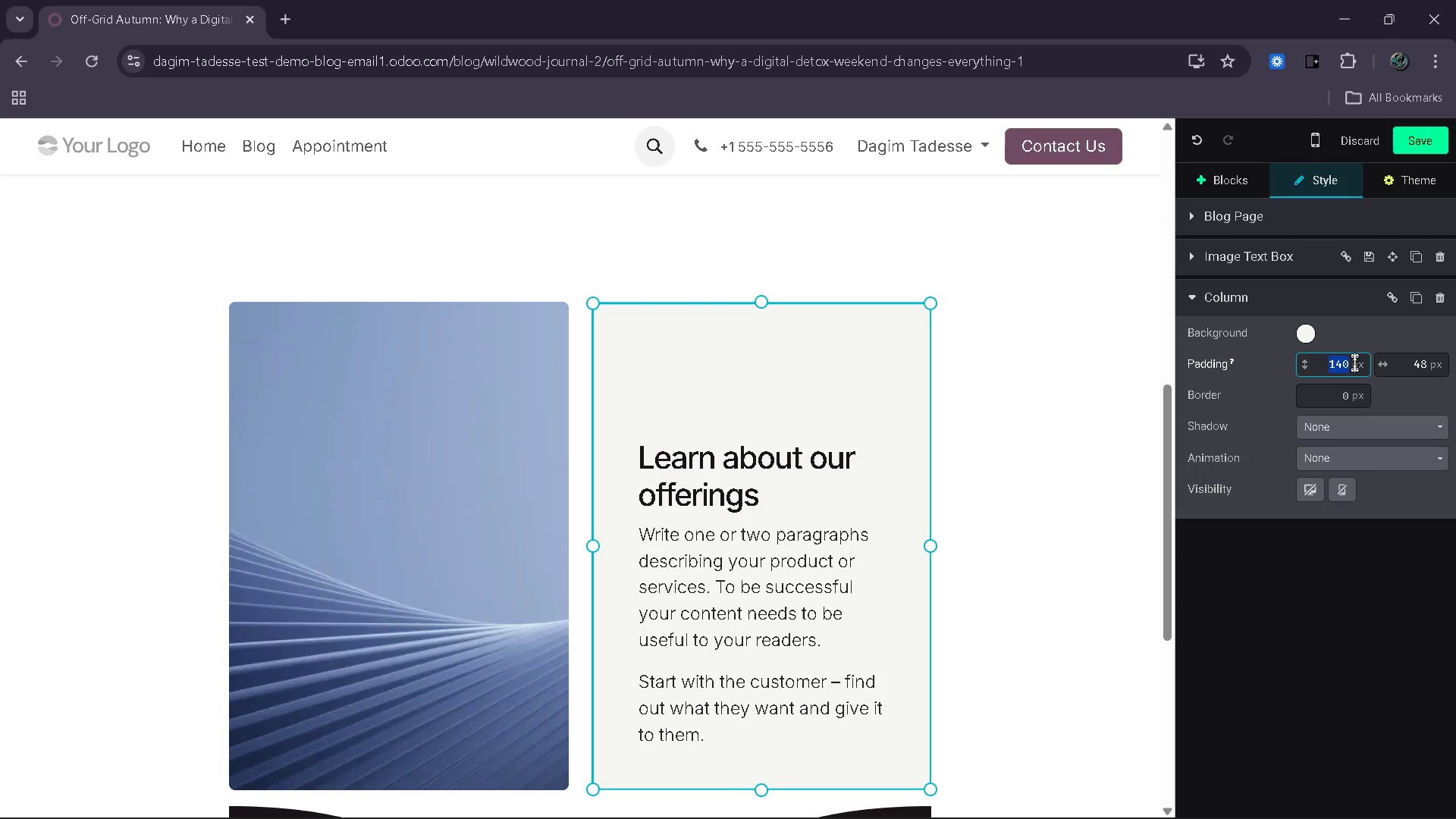 
type(30)
 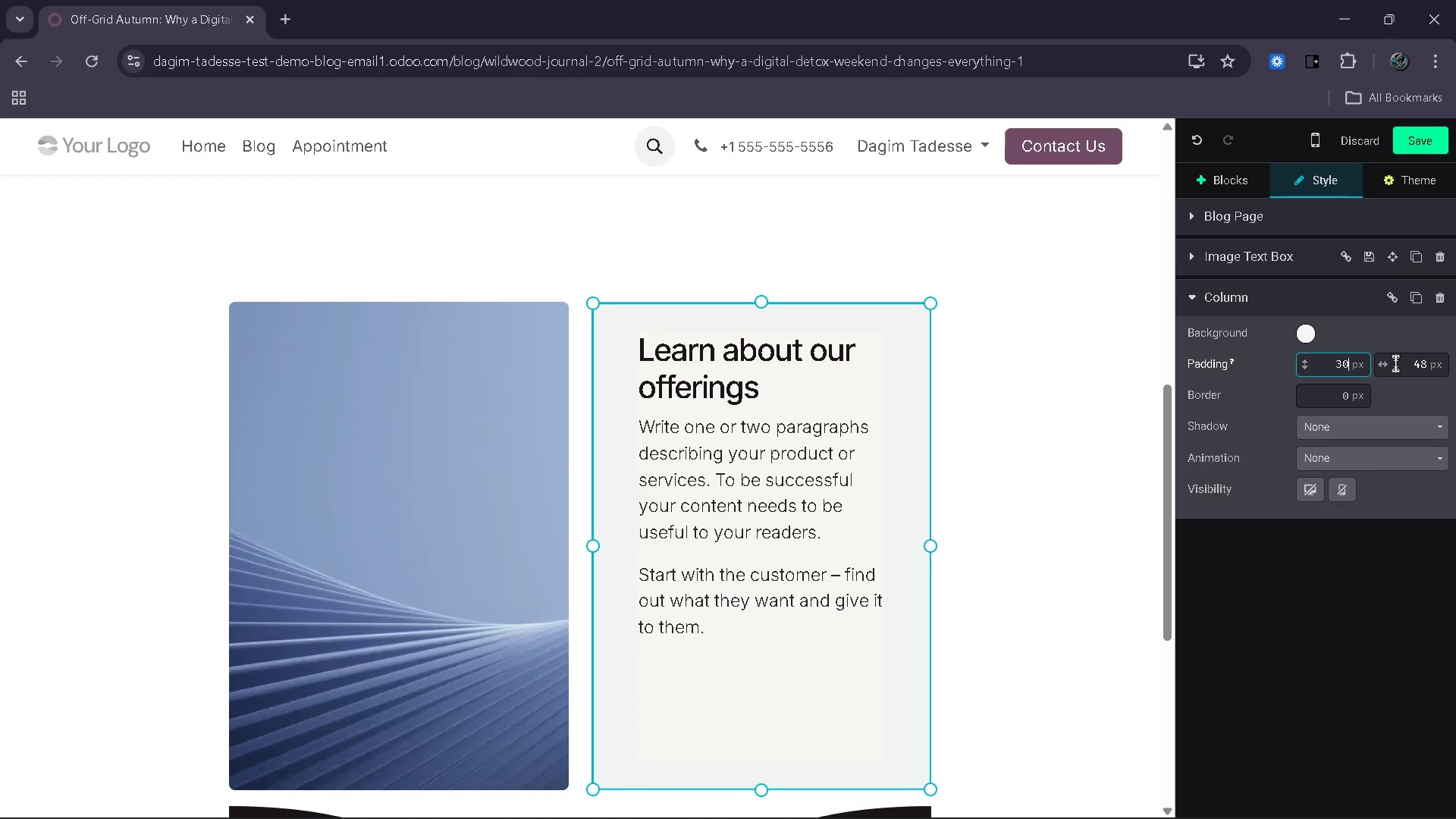 
left_click_drag(start_coordinate=[1410, 364], to_coordinate=[1455, 368])
 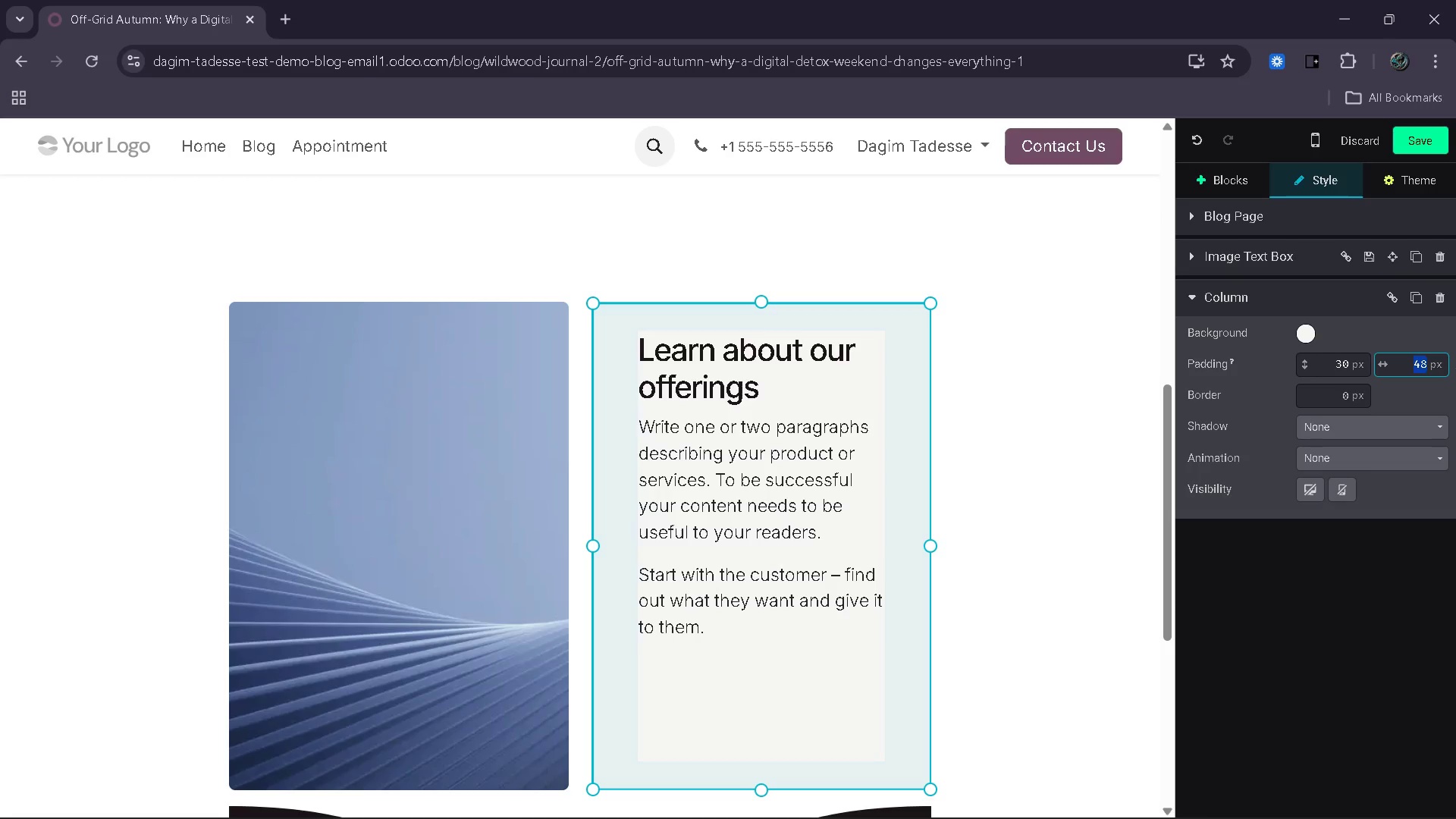 
type(30)
 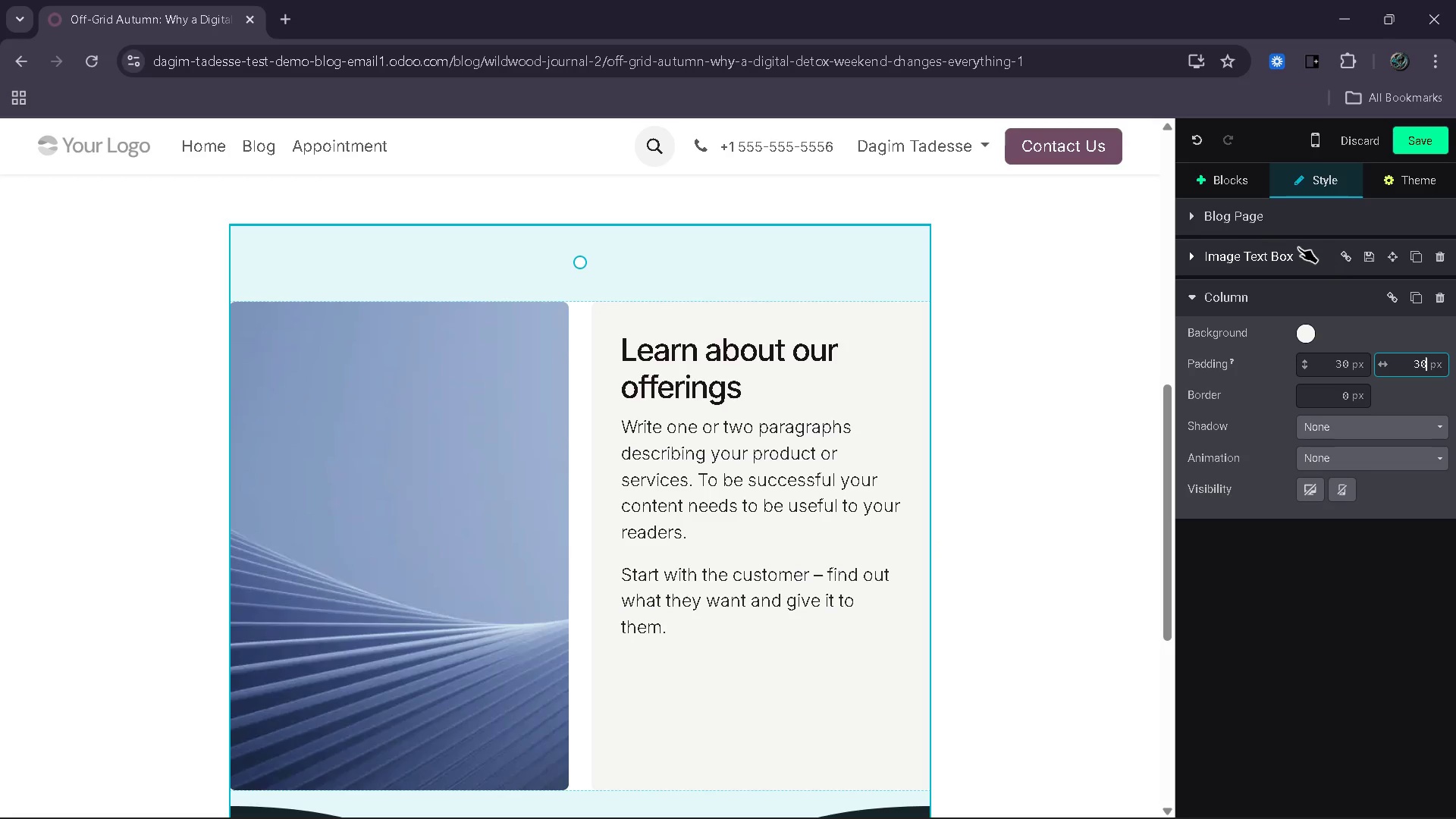 
left_click([1224, 182])
 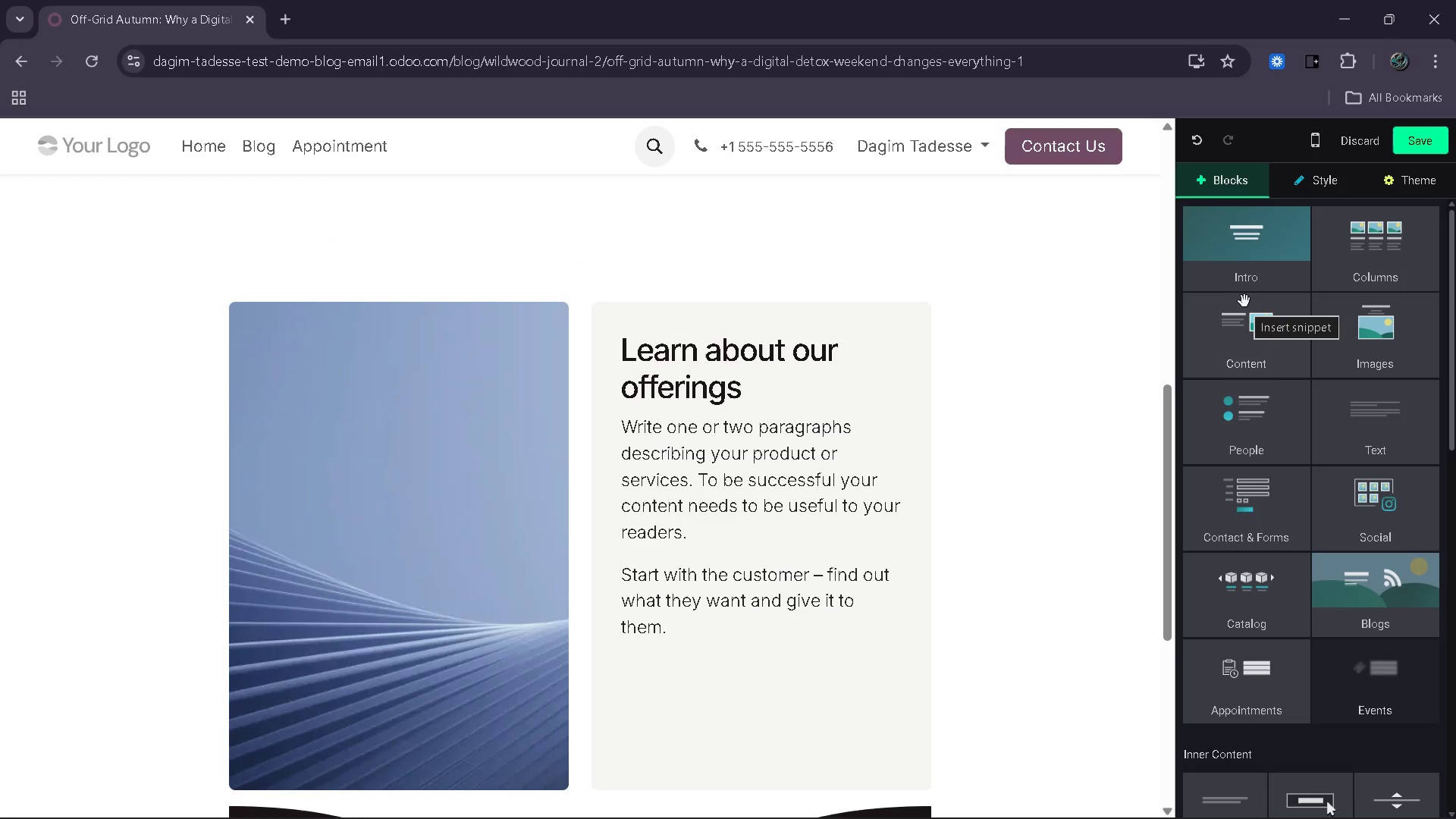 
scroll: coordinate [882, 549], scroll_direction: down, amount: 3.0
 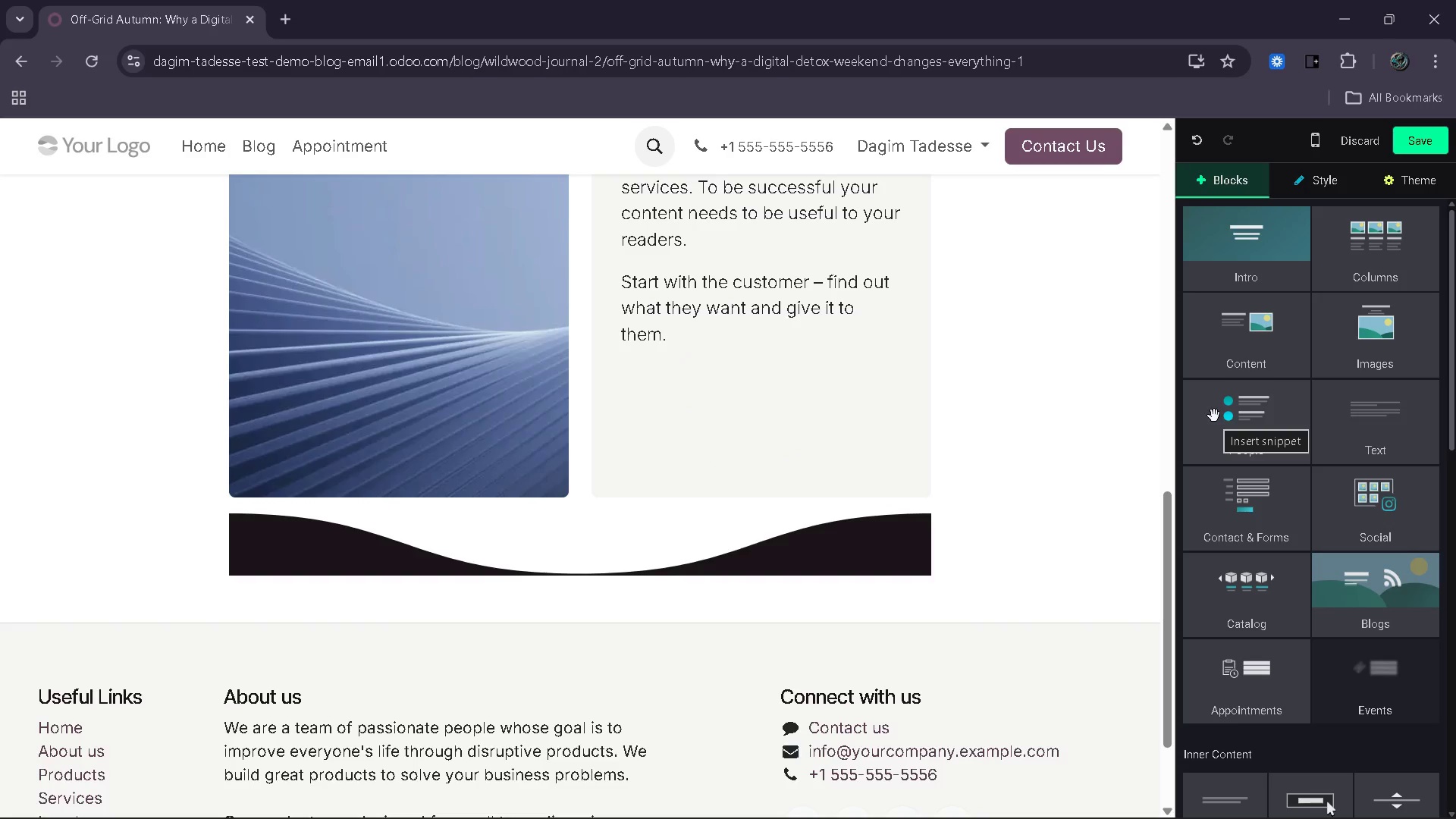 
wait(9.22)
 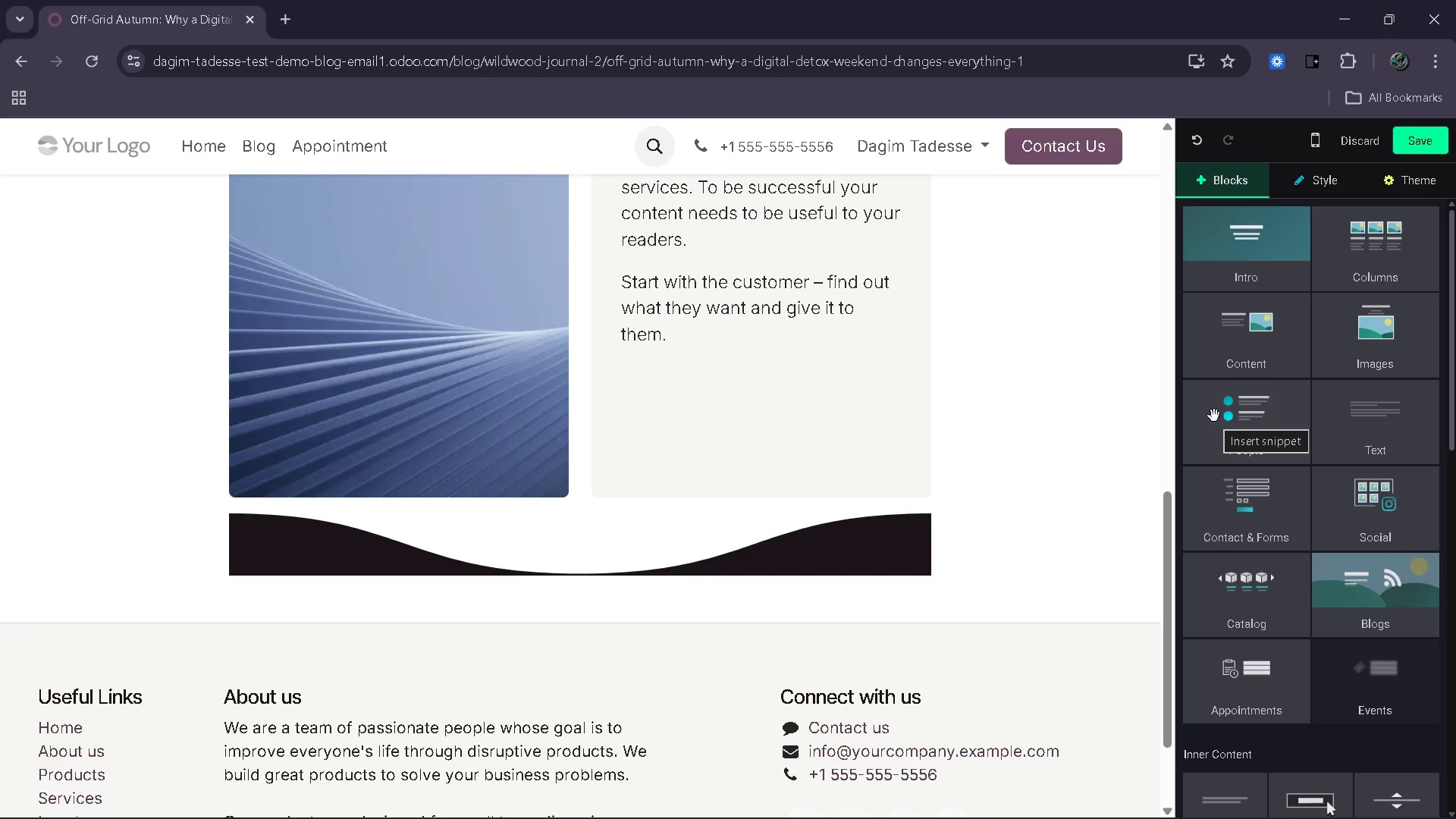 
scroll: coordinate [1214, 416], scroll_direction: none, amount: 0.0
 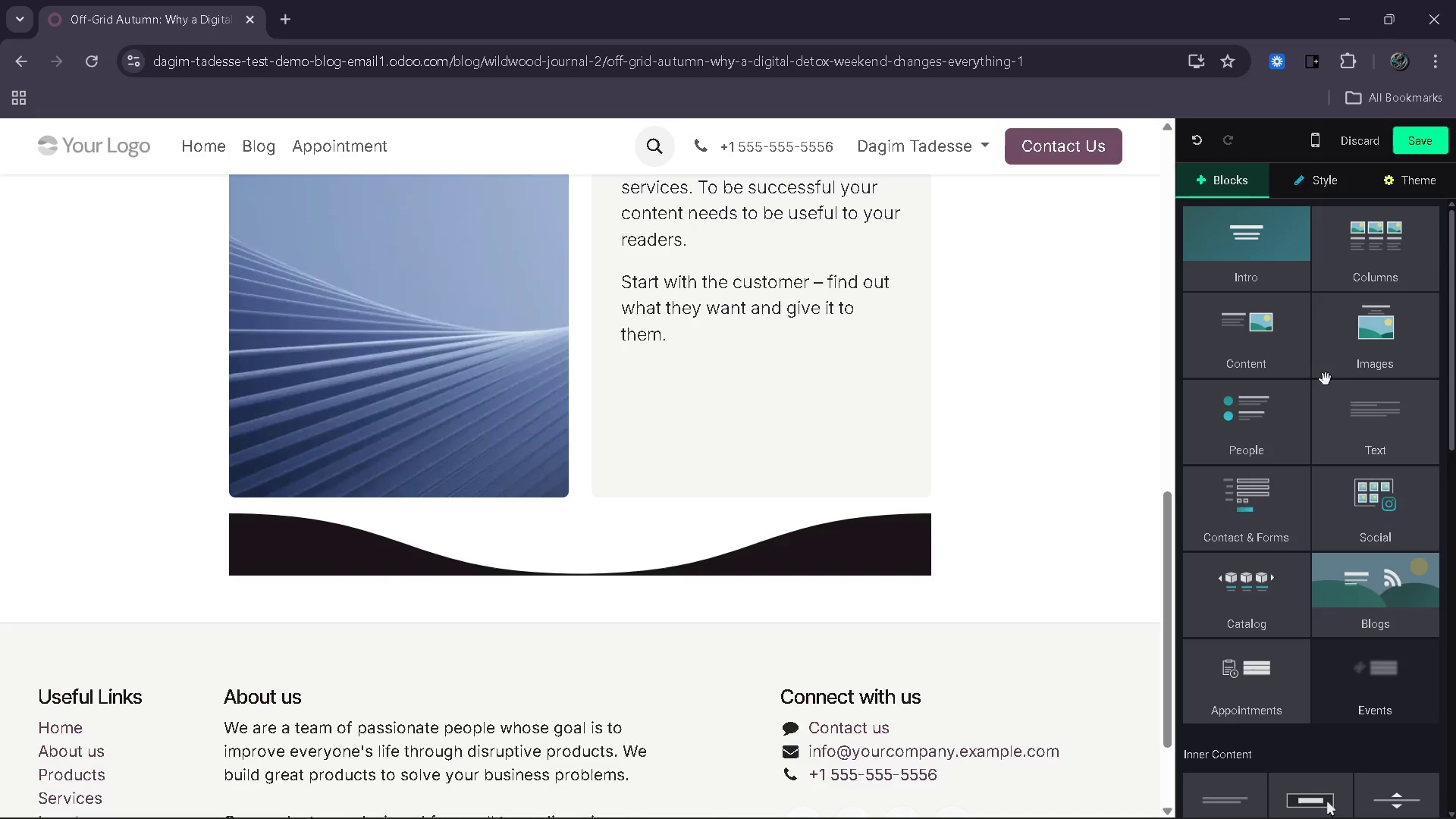 
wait(5.99)
 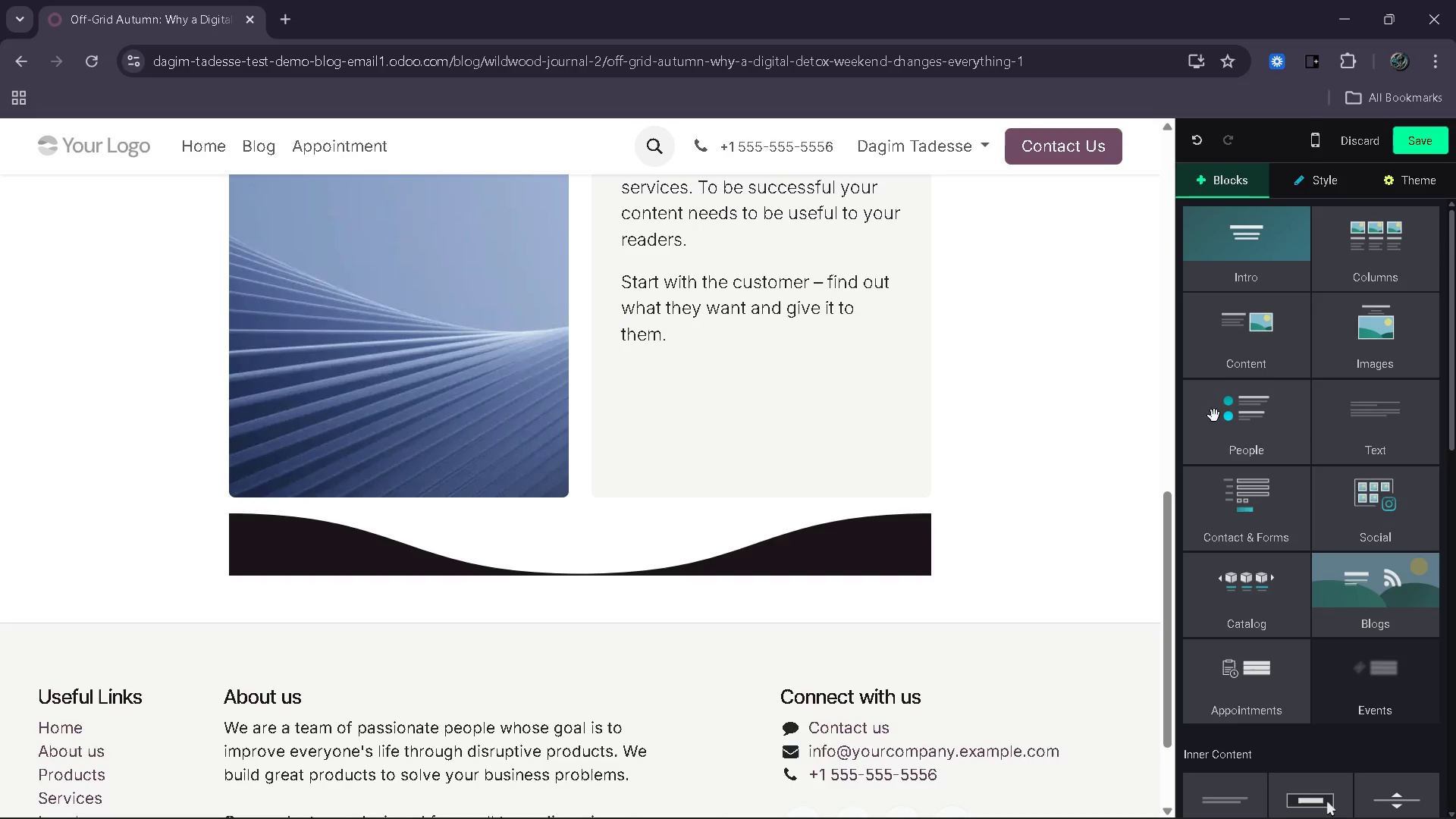 
left_click_drag(start_coordinate=[1360, 420], to_coordinate=[849, 597])
 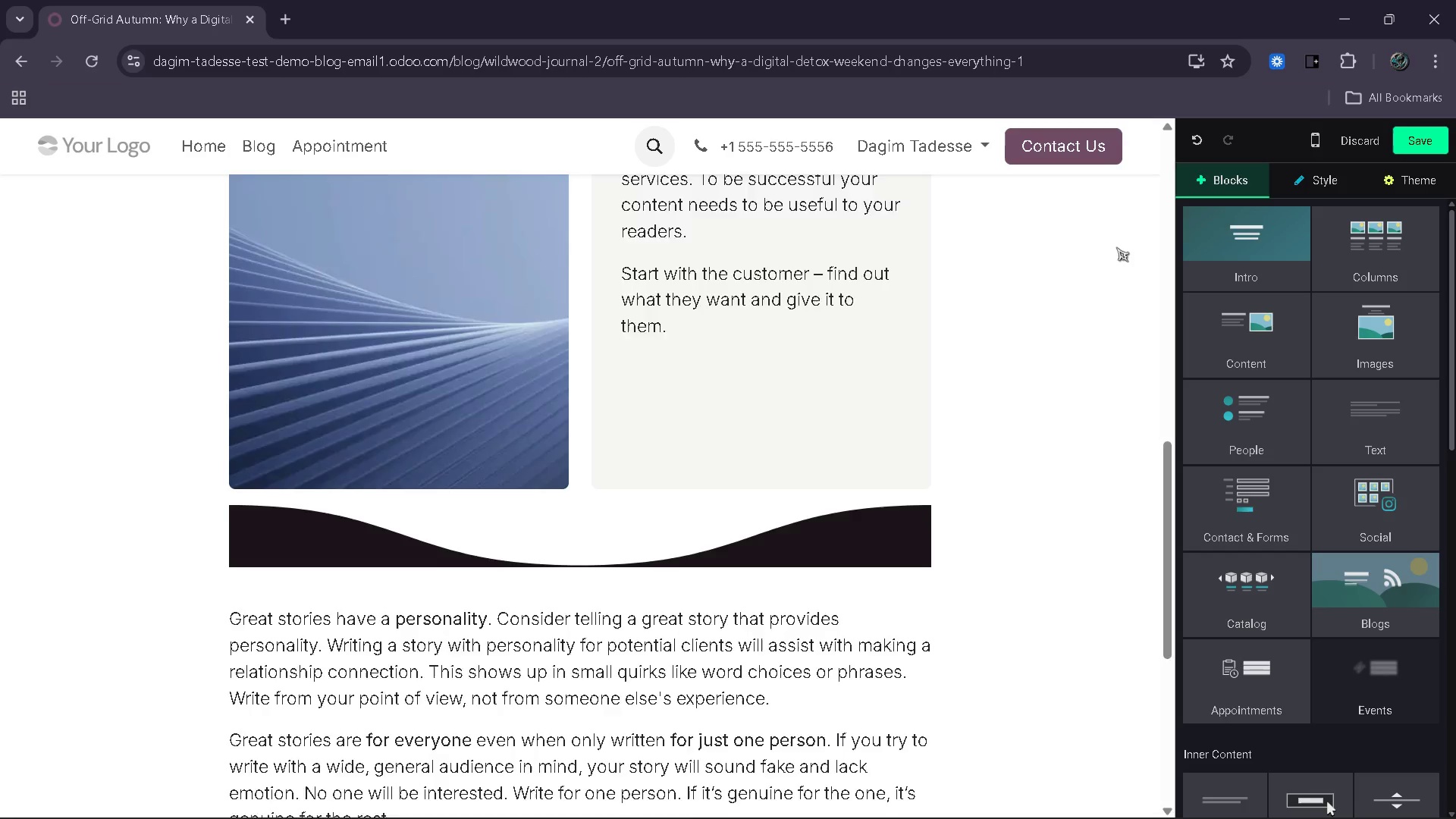 
wait(7.42)
 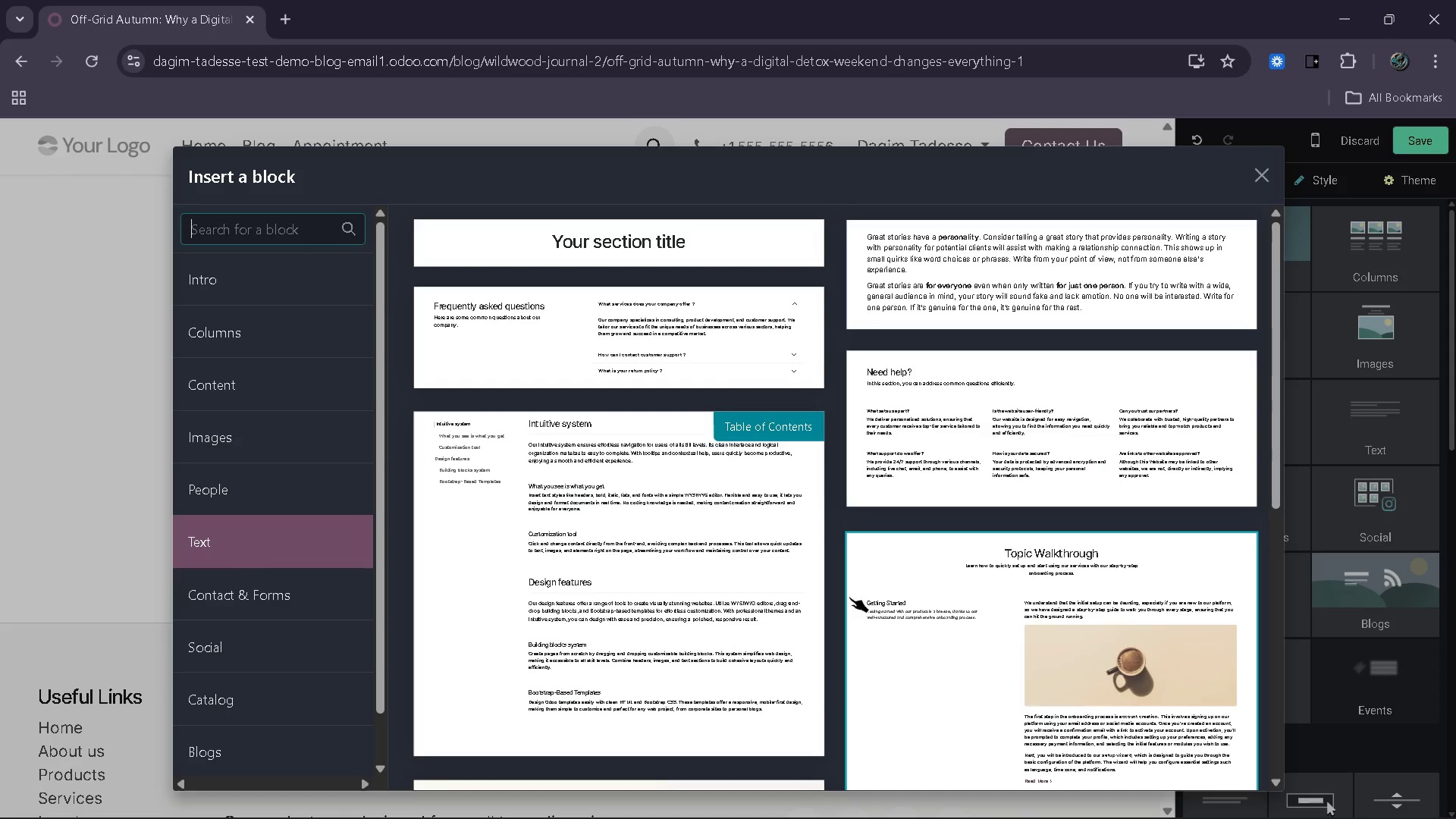 
scroll: coordinate [1305, 535], scroll_direction: down, amount: 3.0
 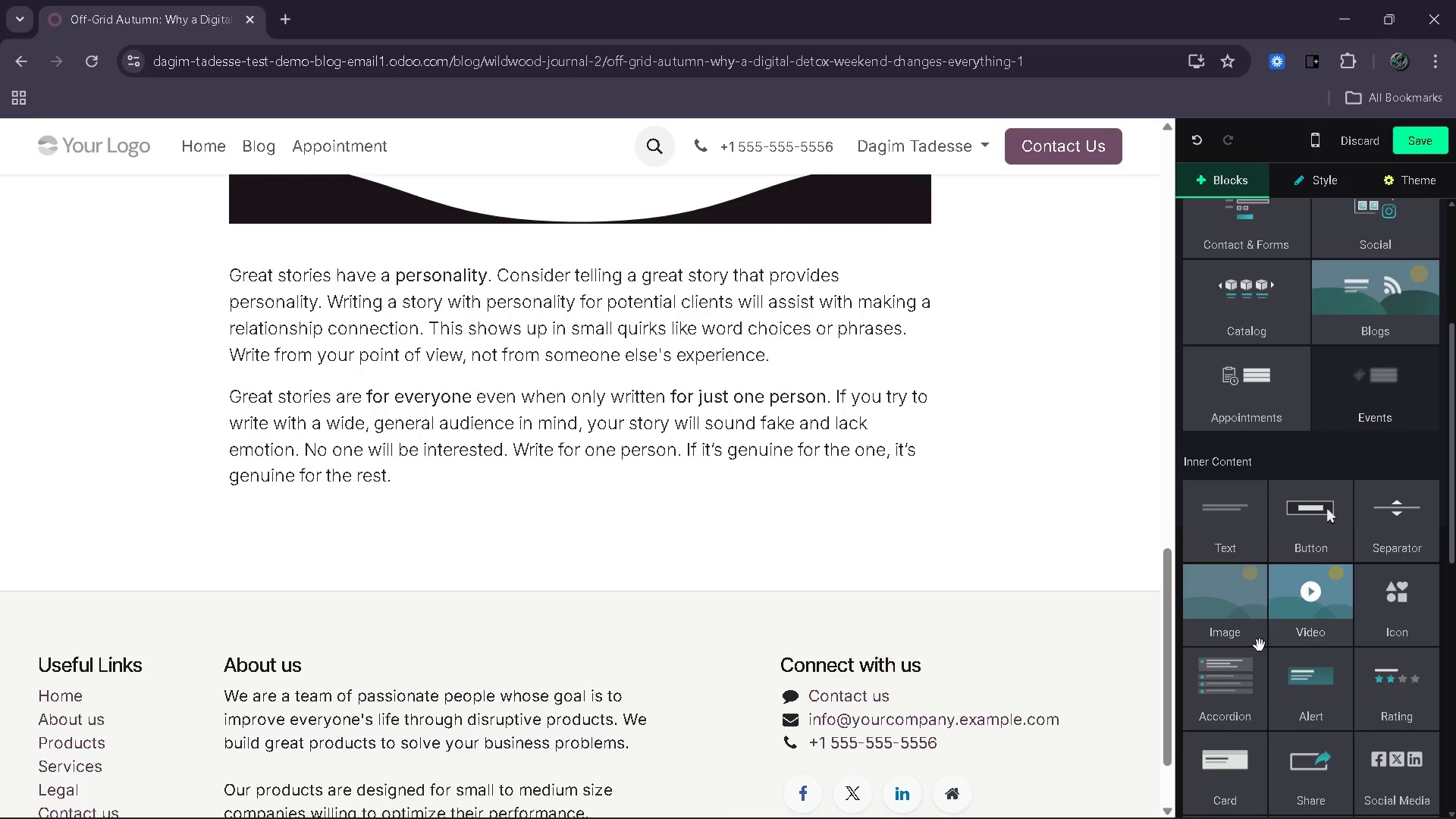 
scroll: coordinate [1258, 662], scroll_direction: none, amount: 0.0
 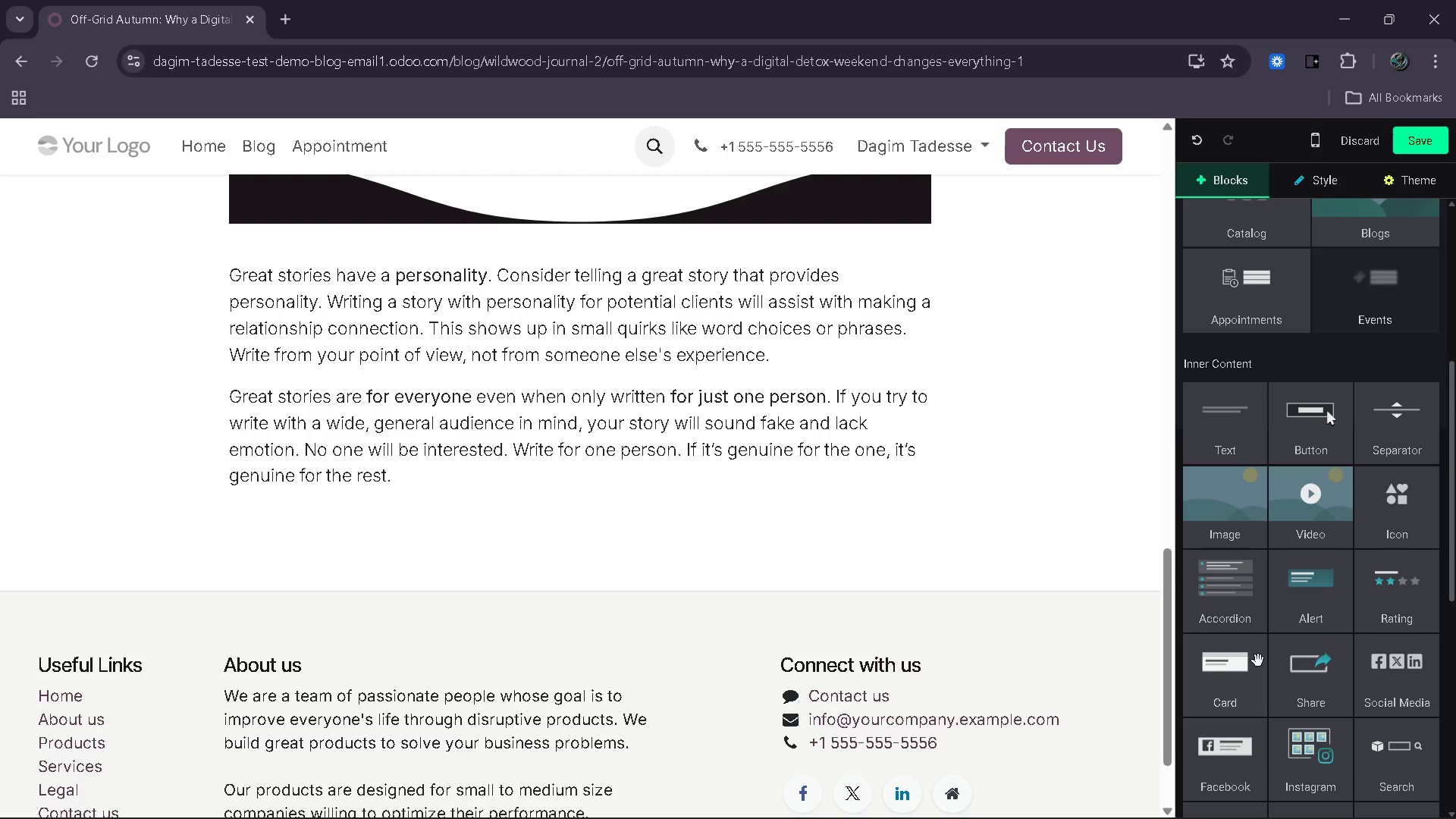 
scroll: coordinate [1257, 658], scroll_direction: down, amount: 4.0
 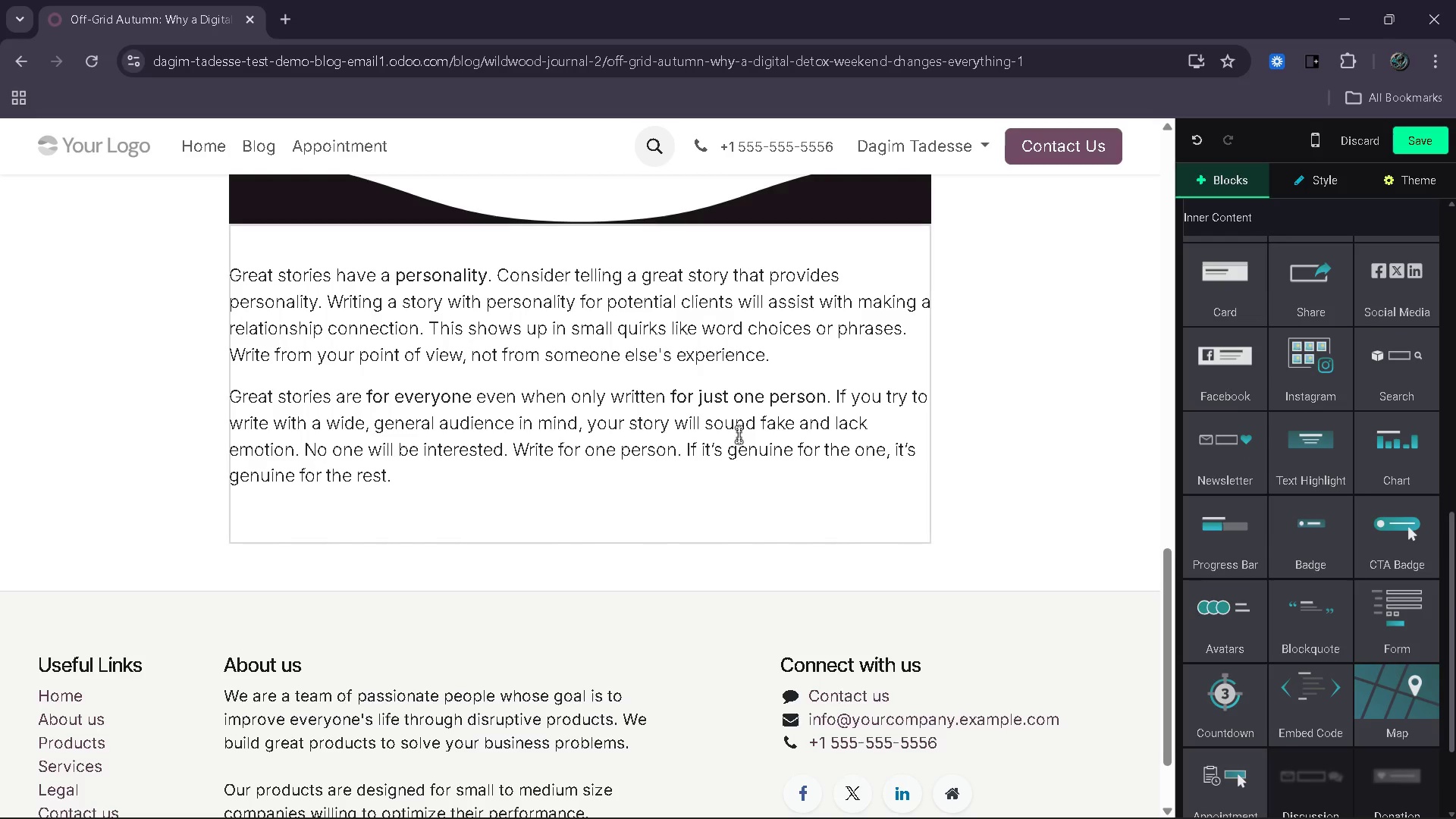 
scroll: coordinate [739, 435], scroll_direction: up, amount: 2.0
 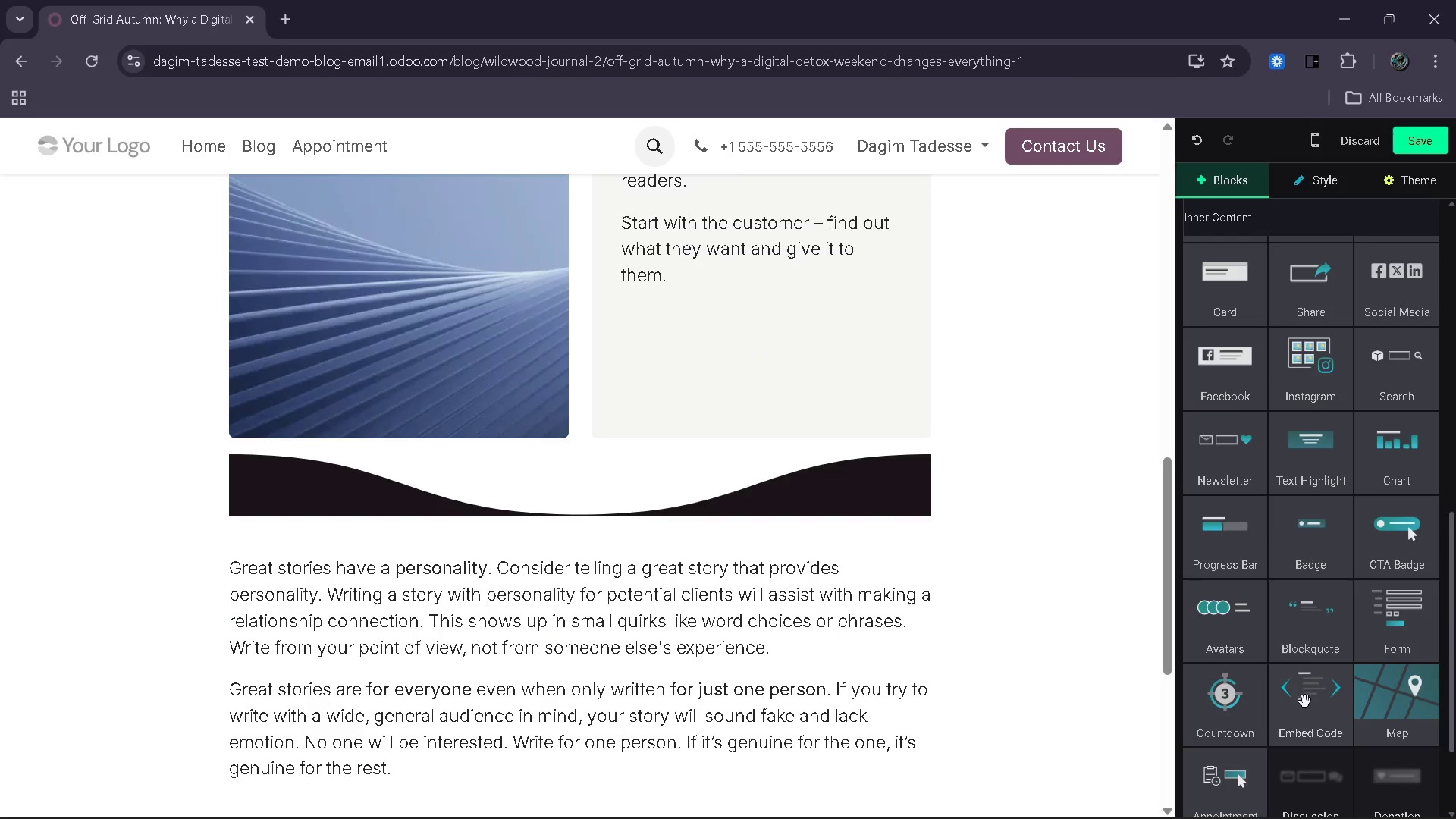 
left_click_drag(start_coordinate=[1309, 617], to_coordinate=[462, 585])
 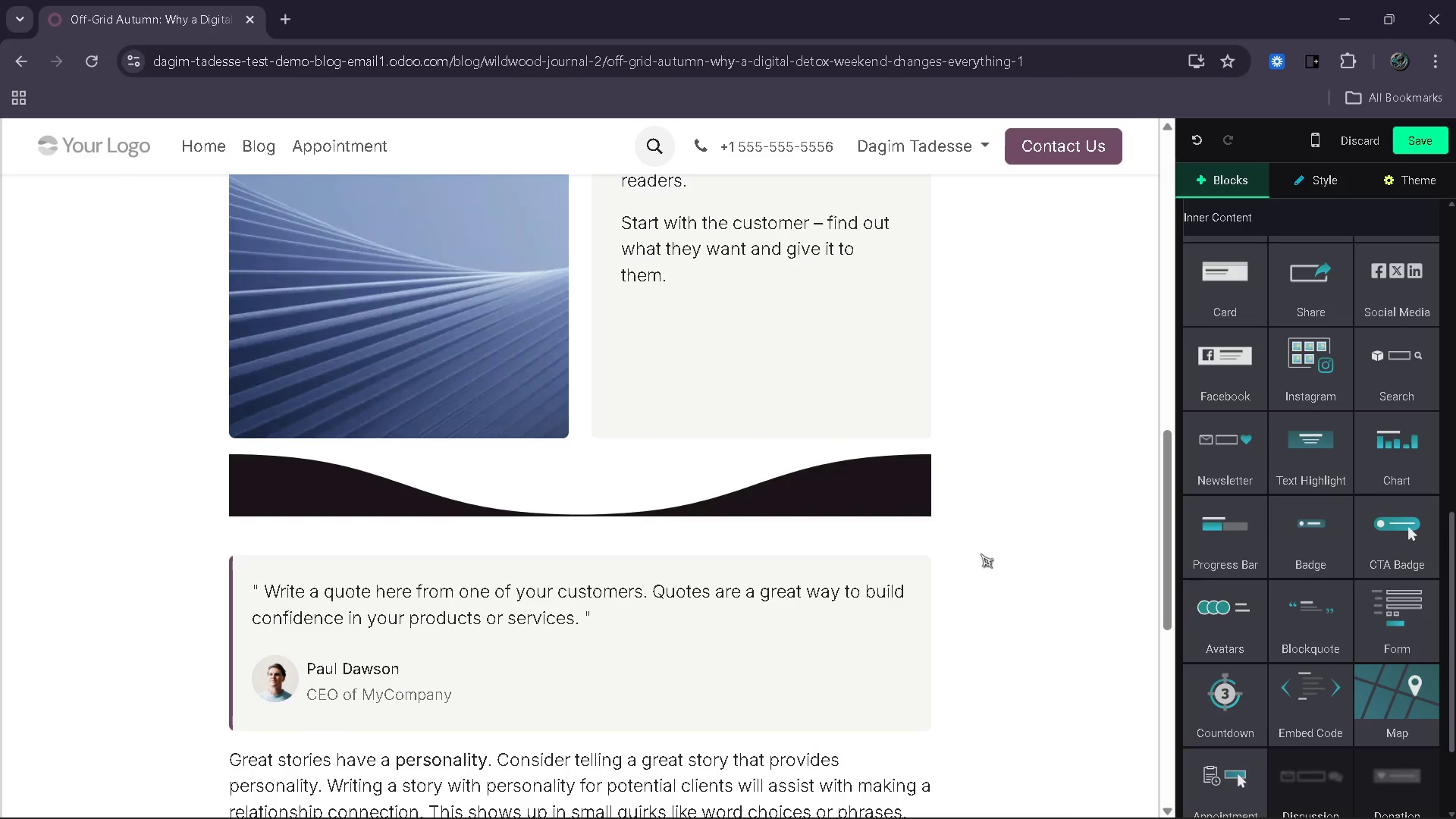 
scroll: coordinate [981, 554], scroll_direction: down, amount: 5.0
 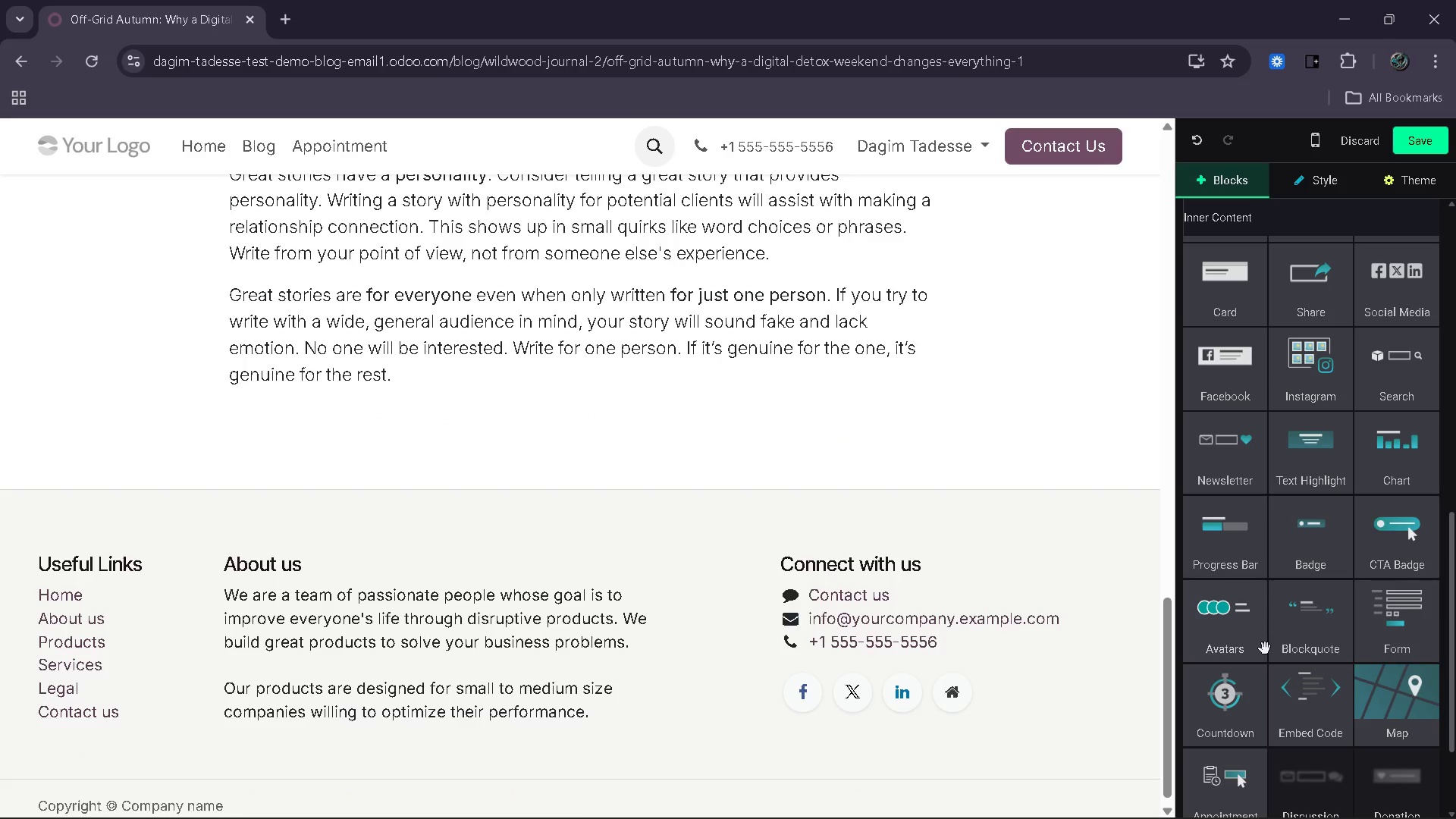 
mouse_move([1268, 324])
 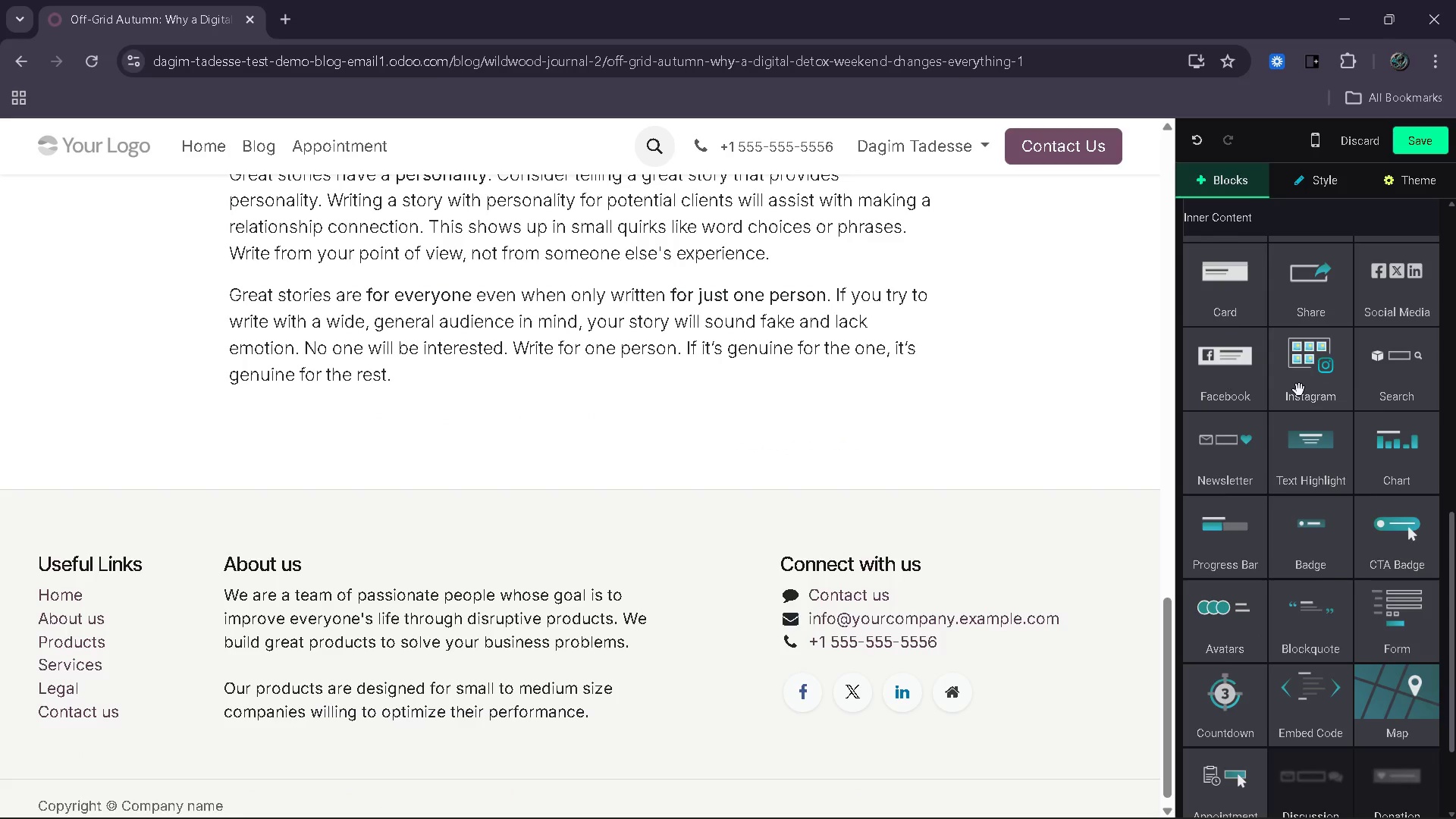 
scroll: coordinate [1299, 390], scroll_direction: up, amount: 3.0
 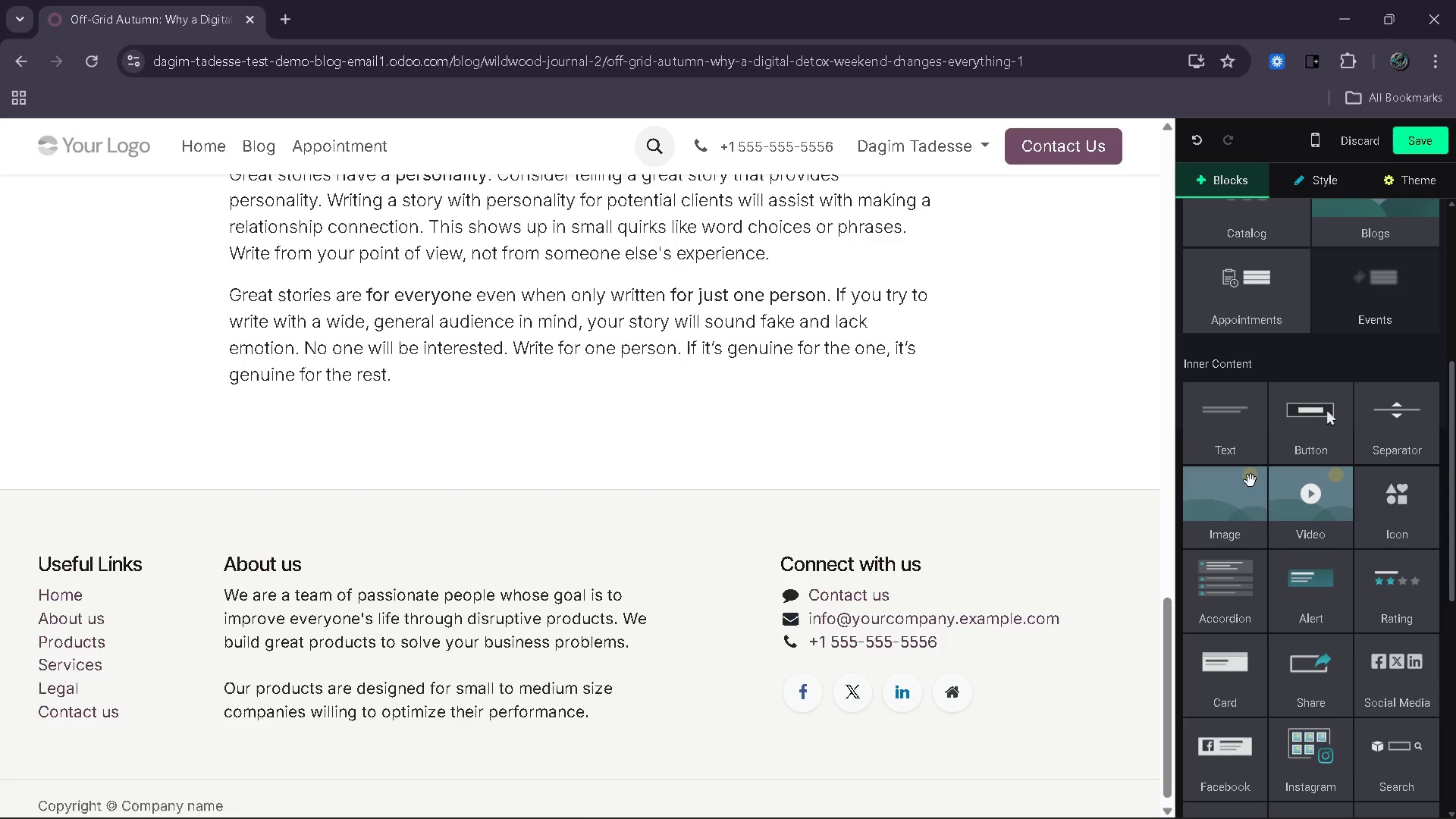 
left_click_drag(start_coordinate=[1240, 497], to_coordinate=[391, 573])
 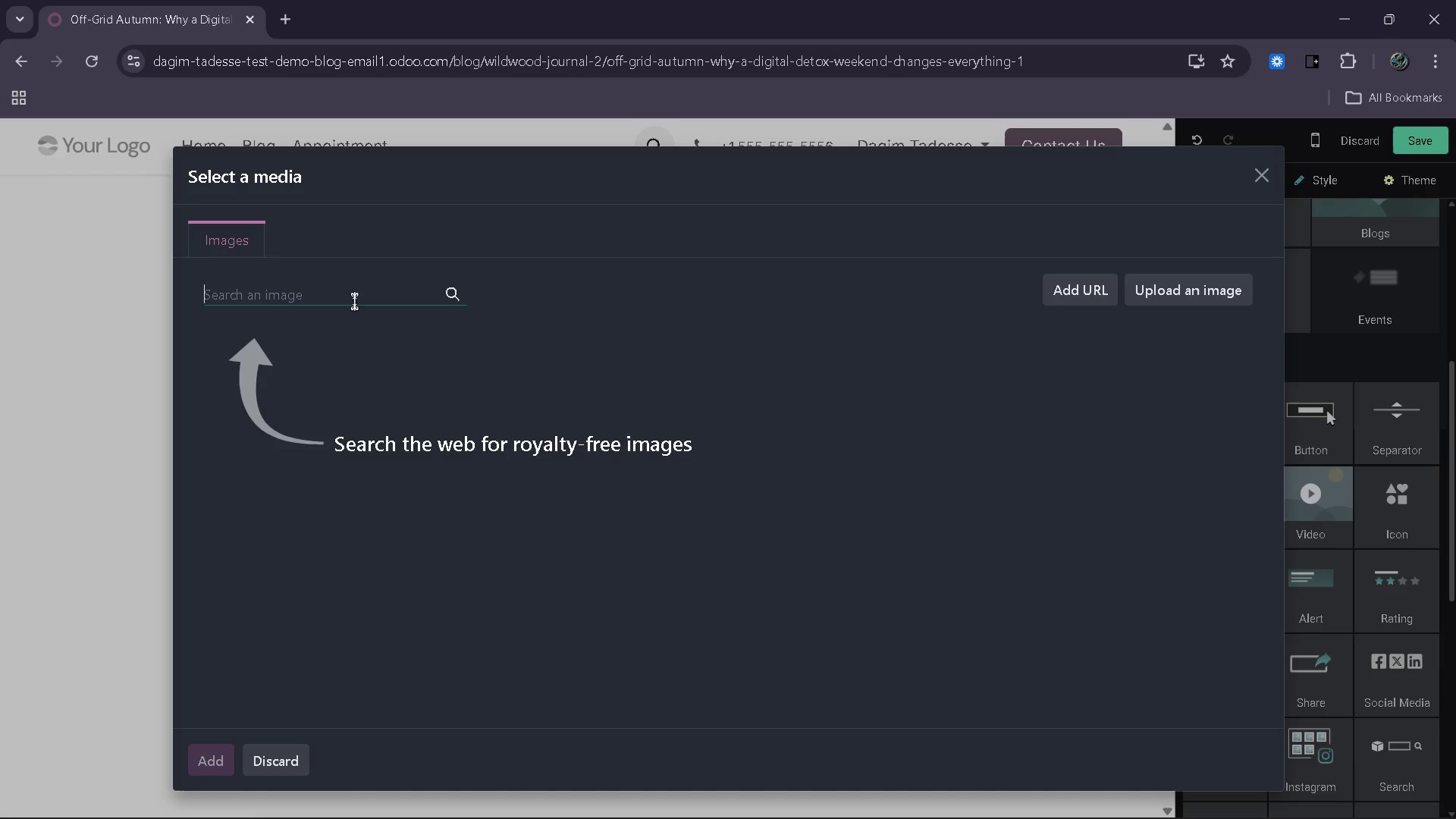 
key(H)
 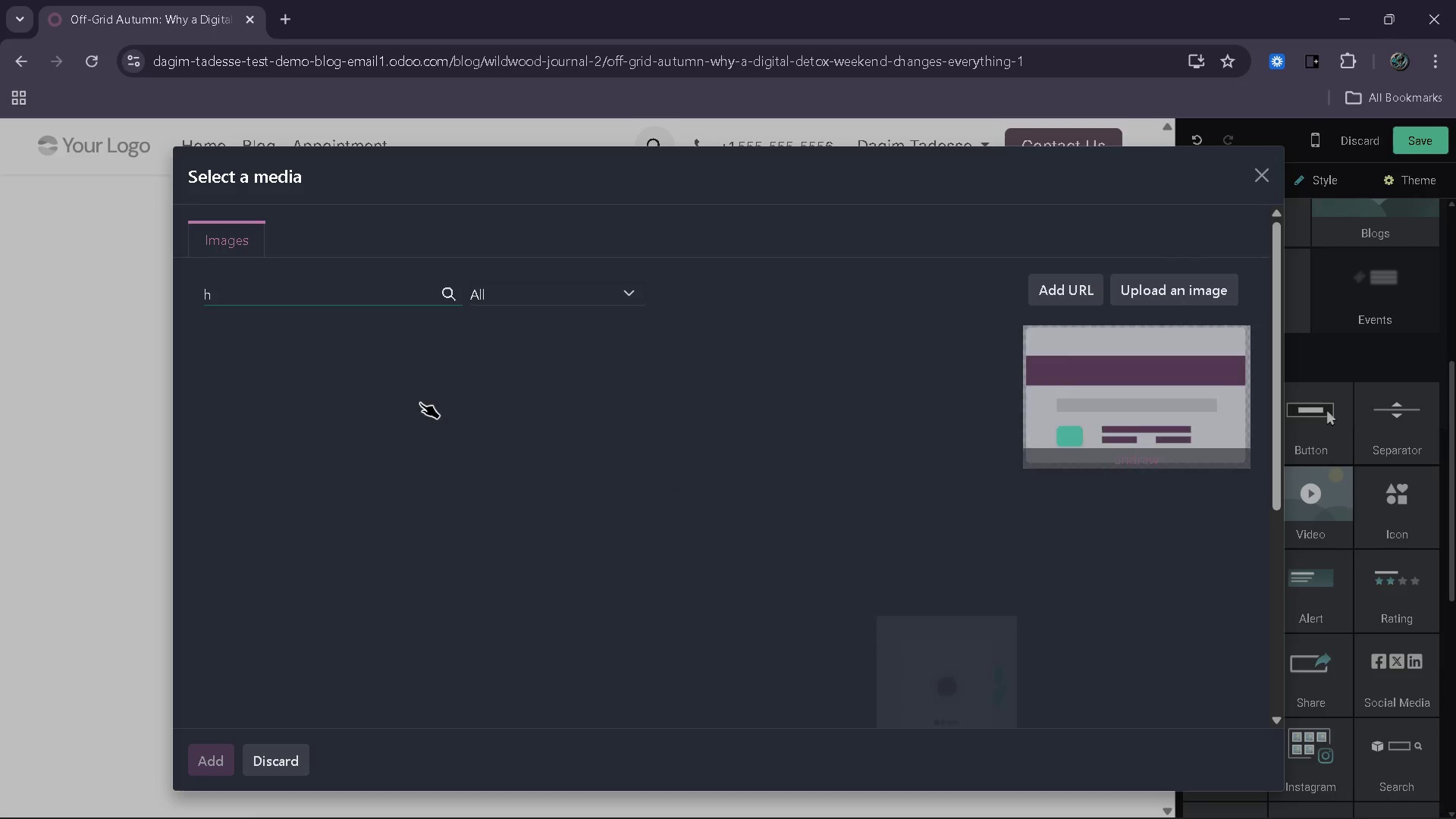 
wait(5.75)
 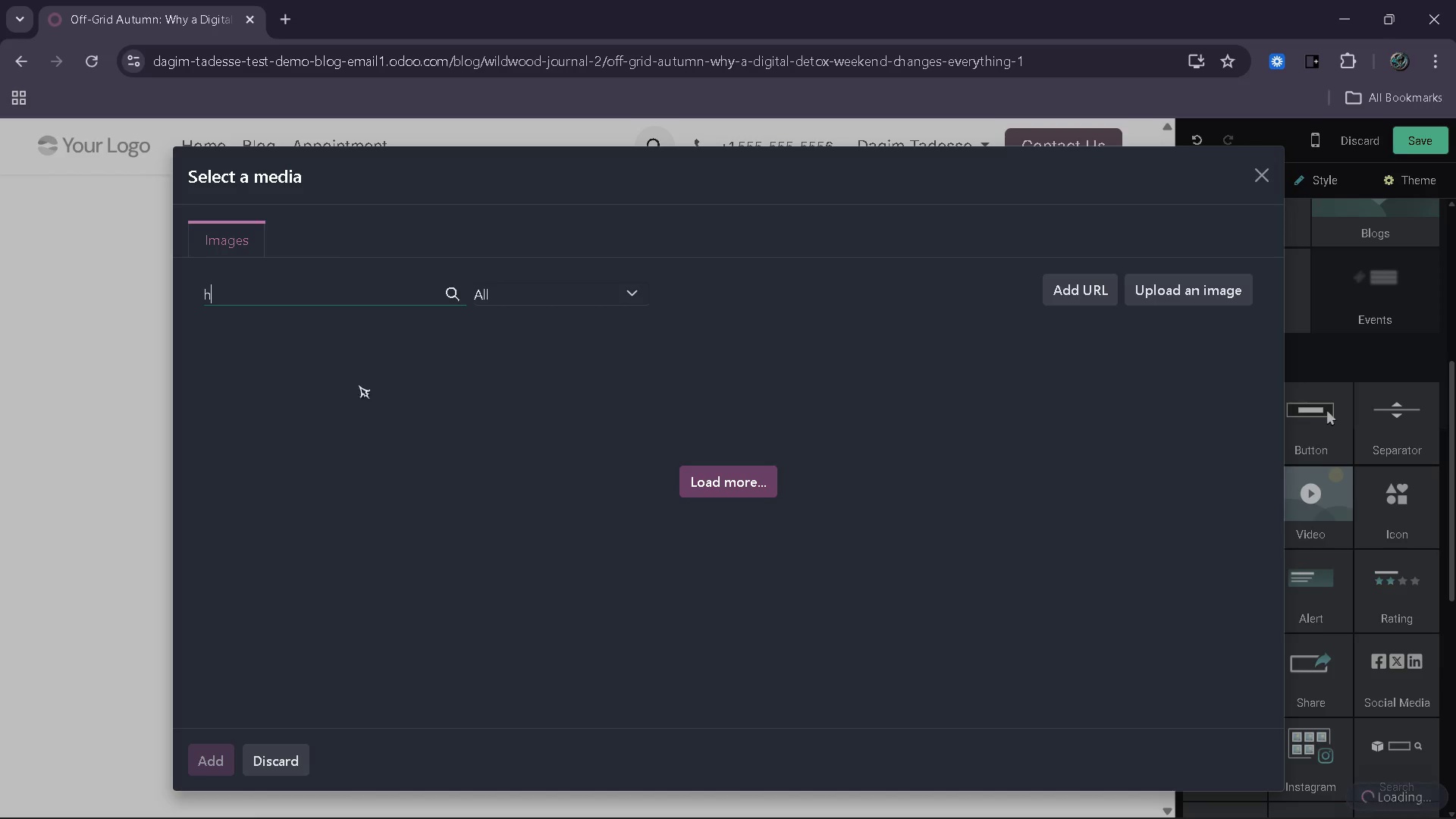 
left_click([403, 425])
 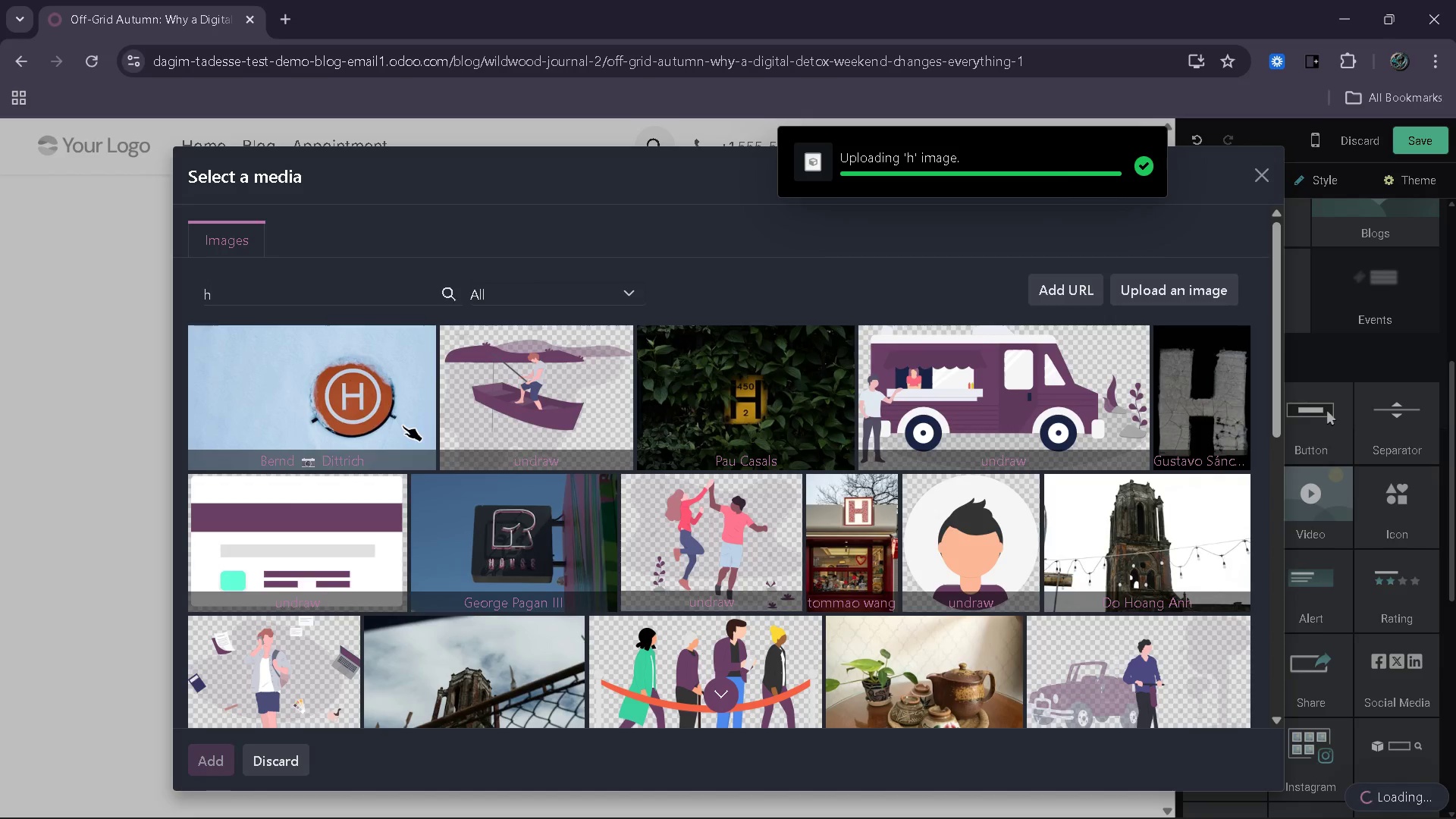 
mouse_move([1257, 278])
 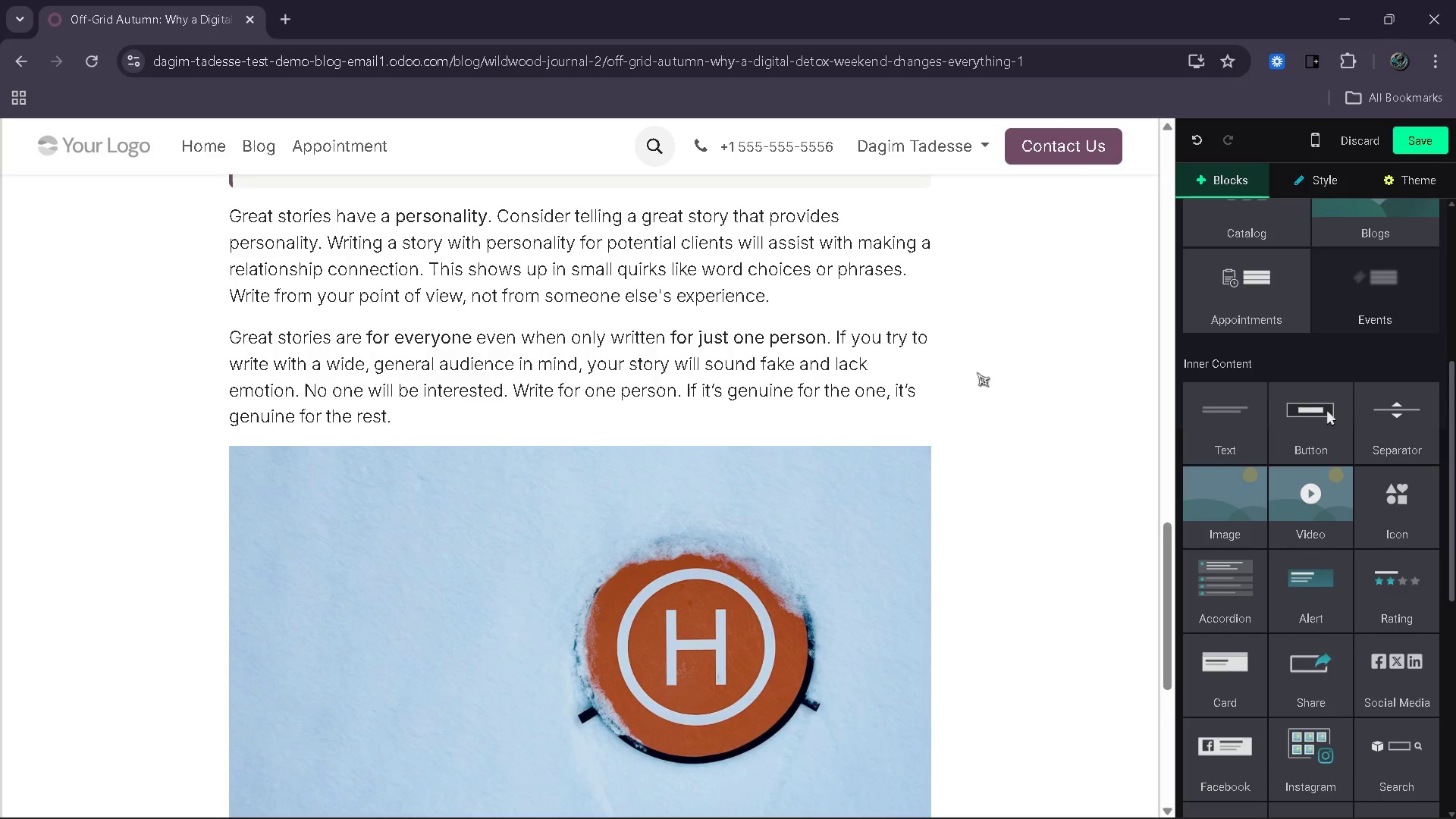 
scroll: coordinate [971, 382], scroll_direction: down, amount: 1.0
 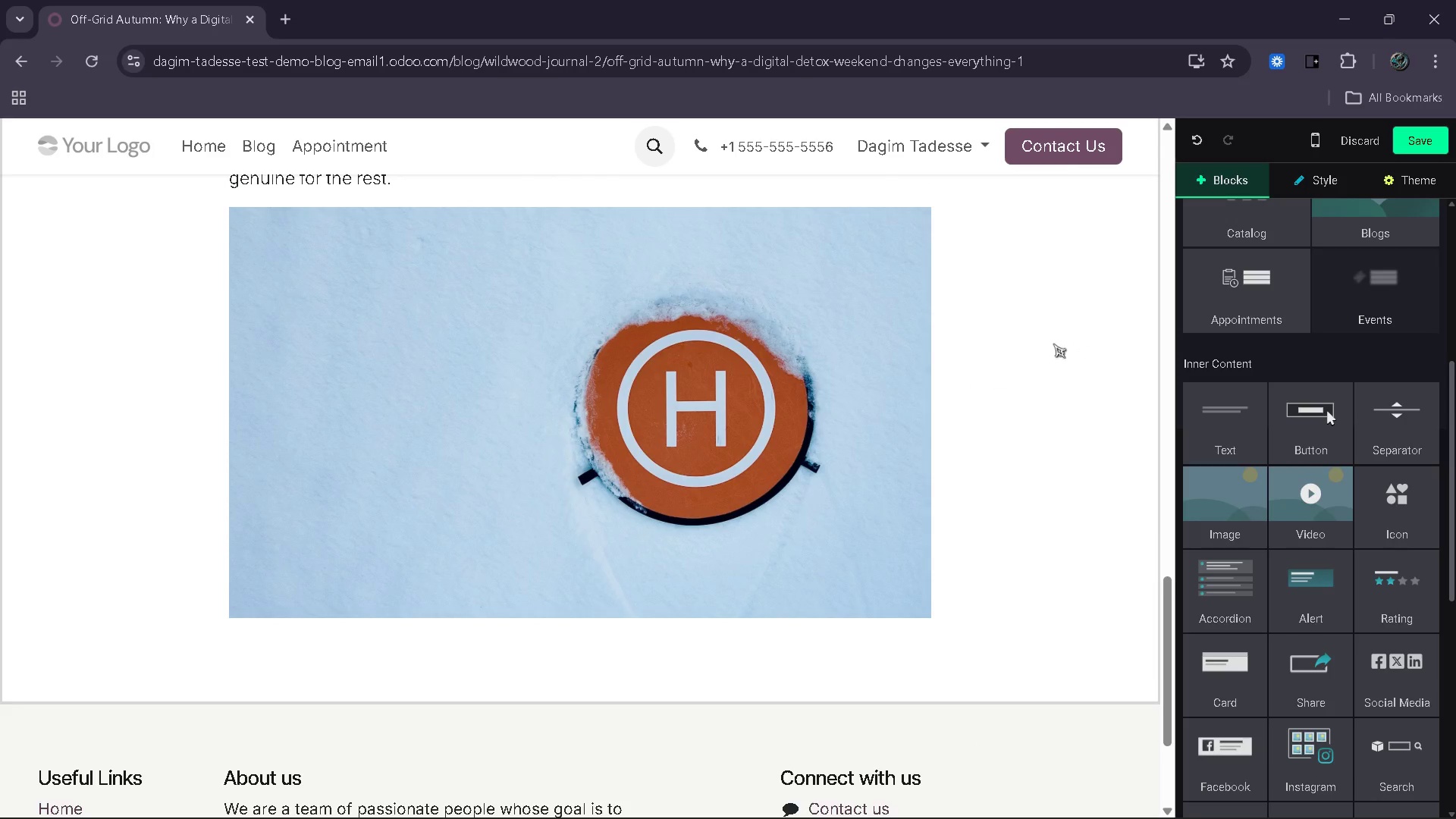 
left_click_drag(start_coordinate=[1219, 435], to_coordinate=[707, 665])
 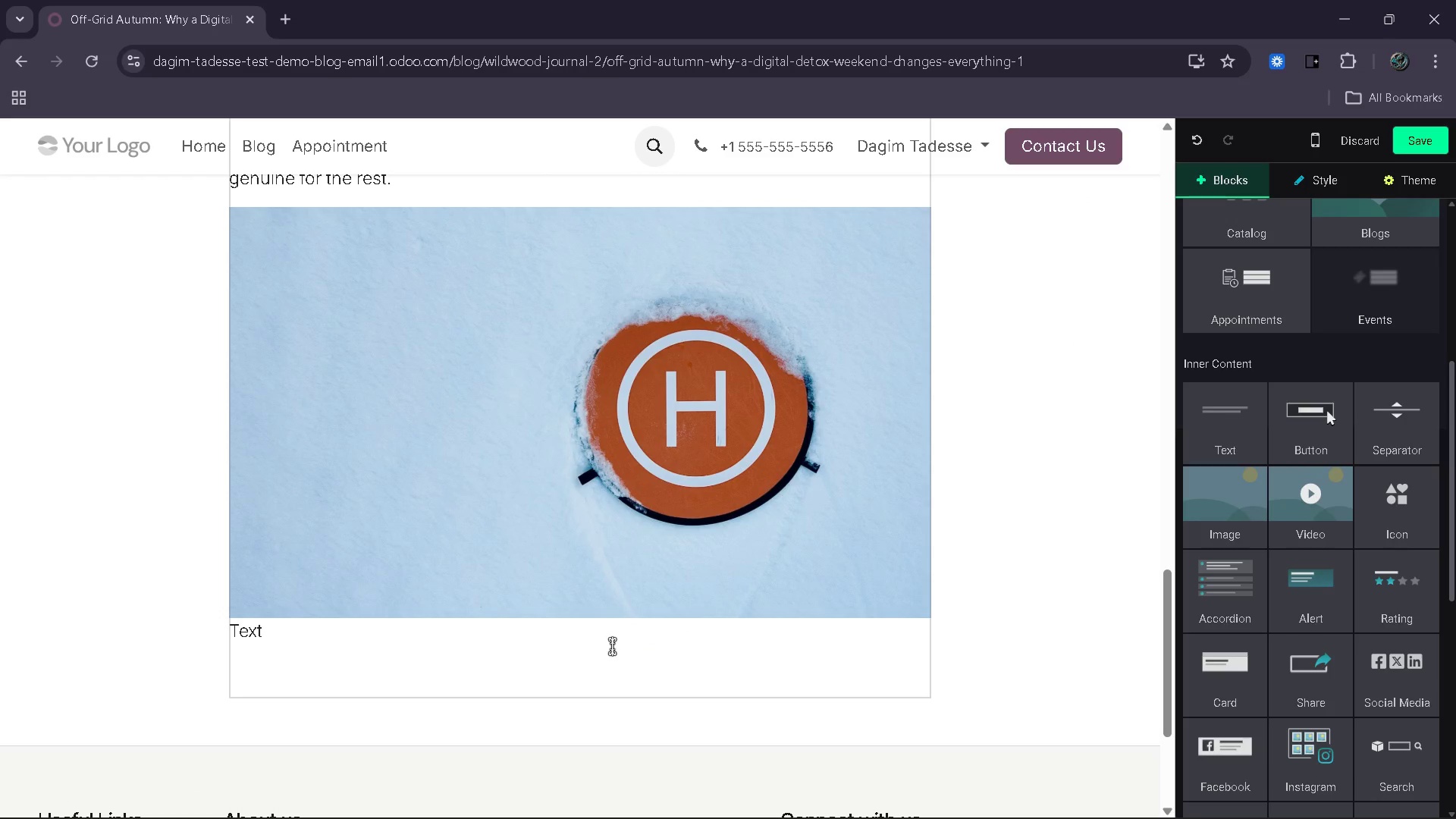 
left_click_drag(start_coordinate=[524, 644], to_coordinate=[272, 651])
 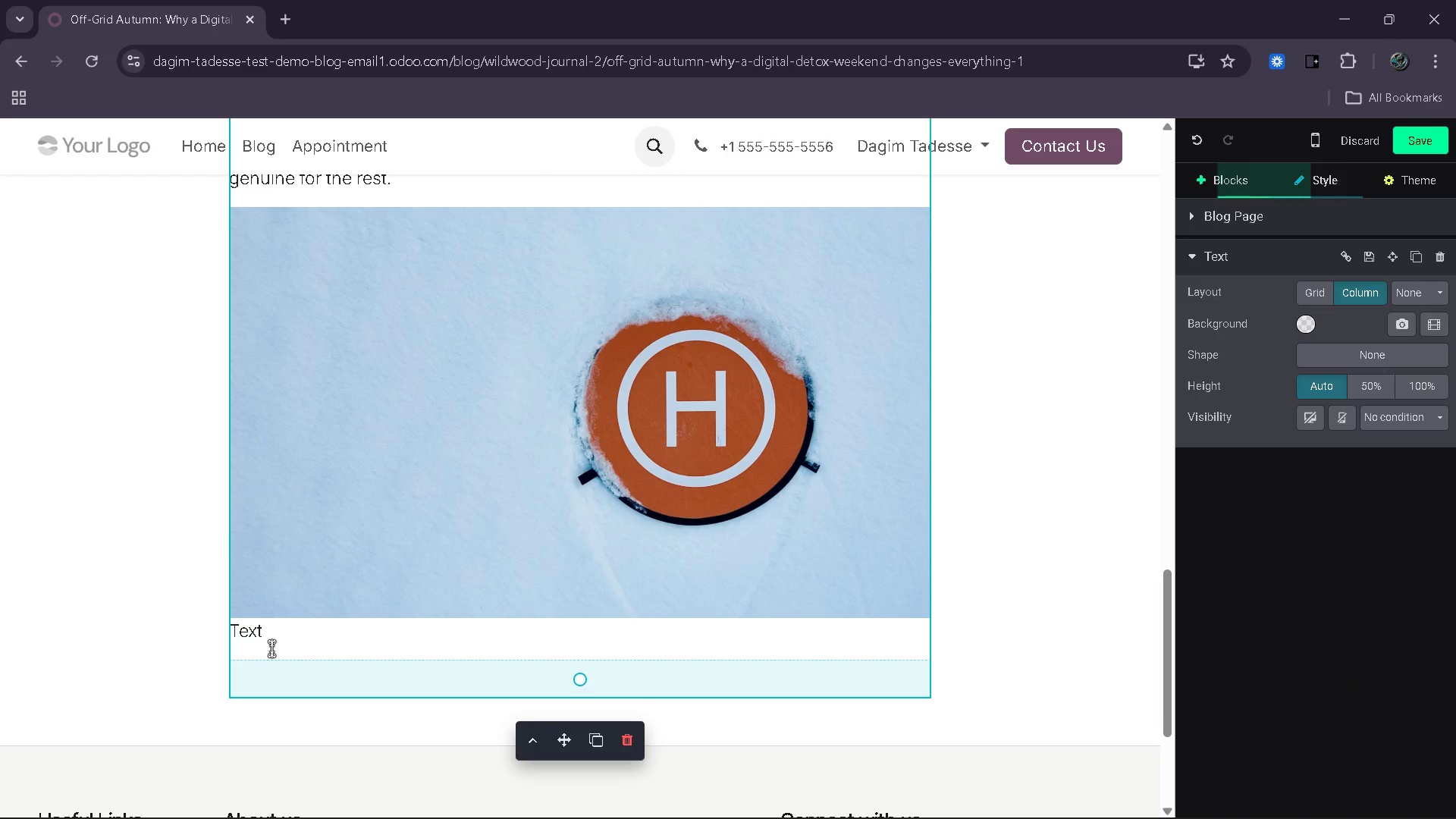 
key(Control+ControlLeft)
 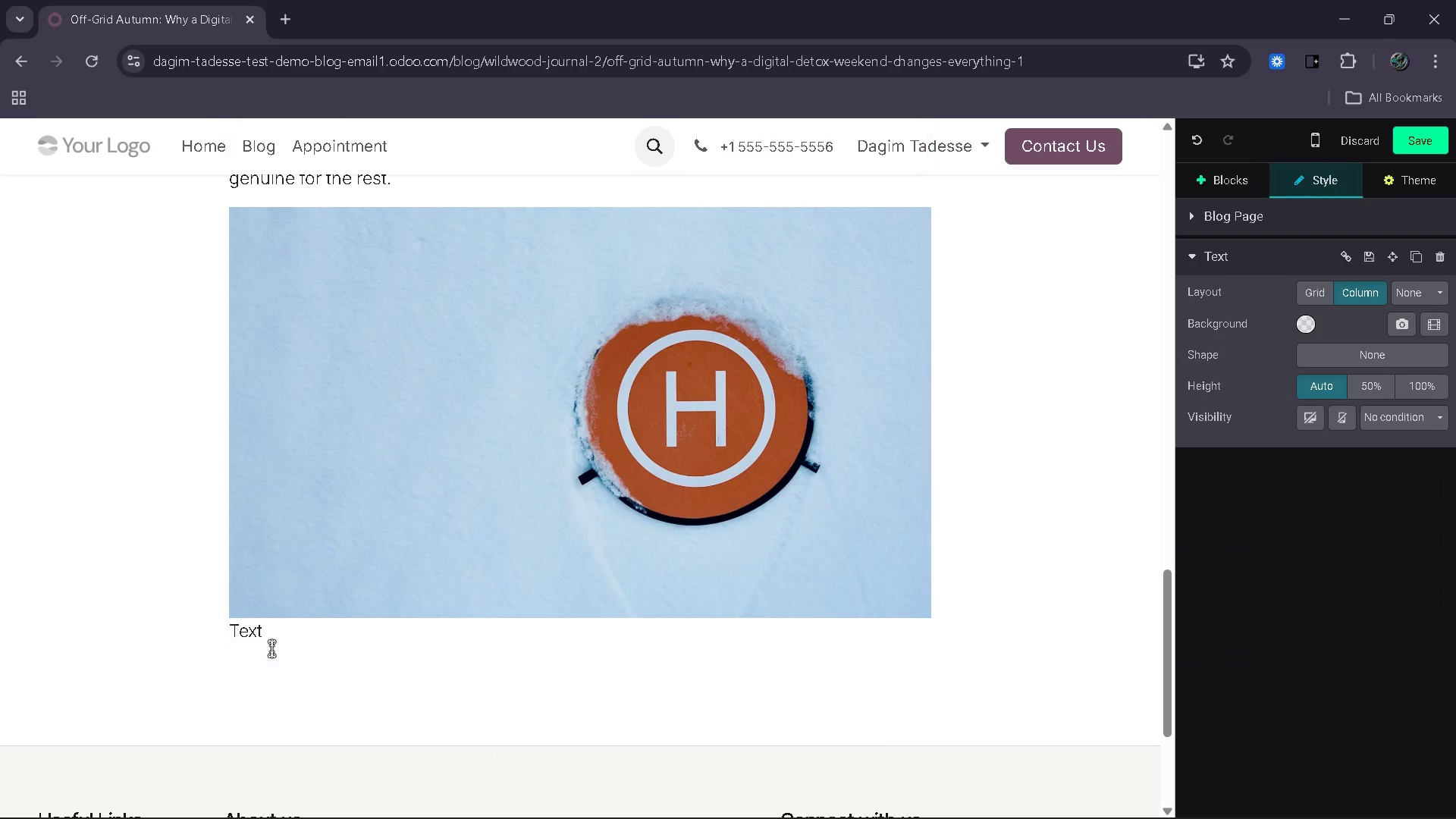 
key(Control+Z)
 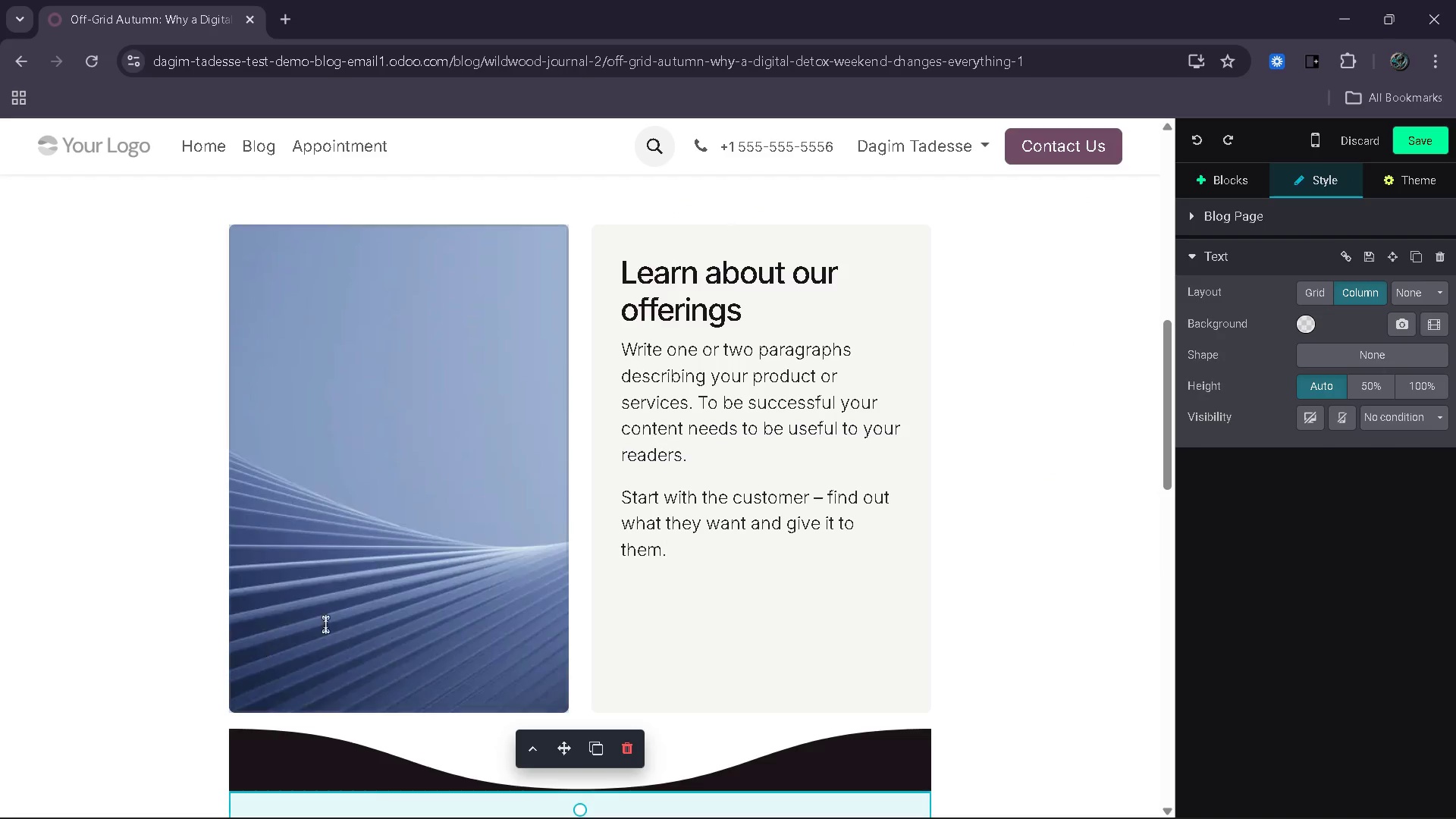 
scroll: coordinate [603, 557], scroll_direction: down, amount: 13.0
 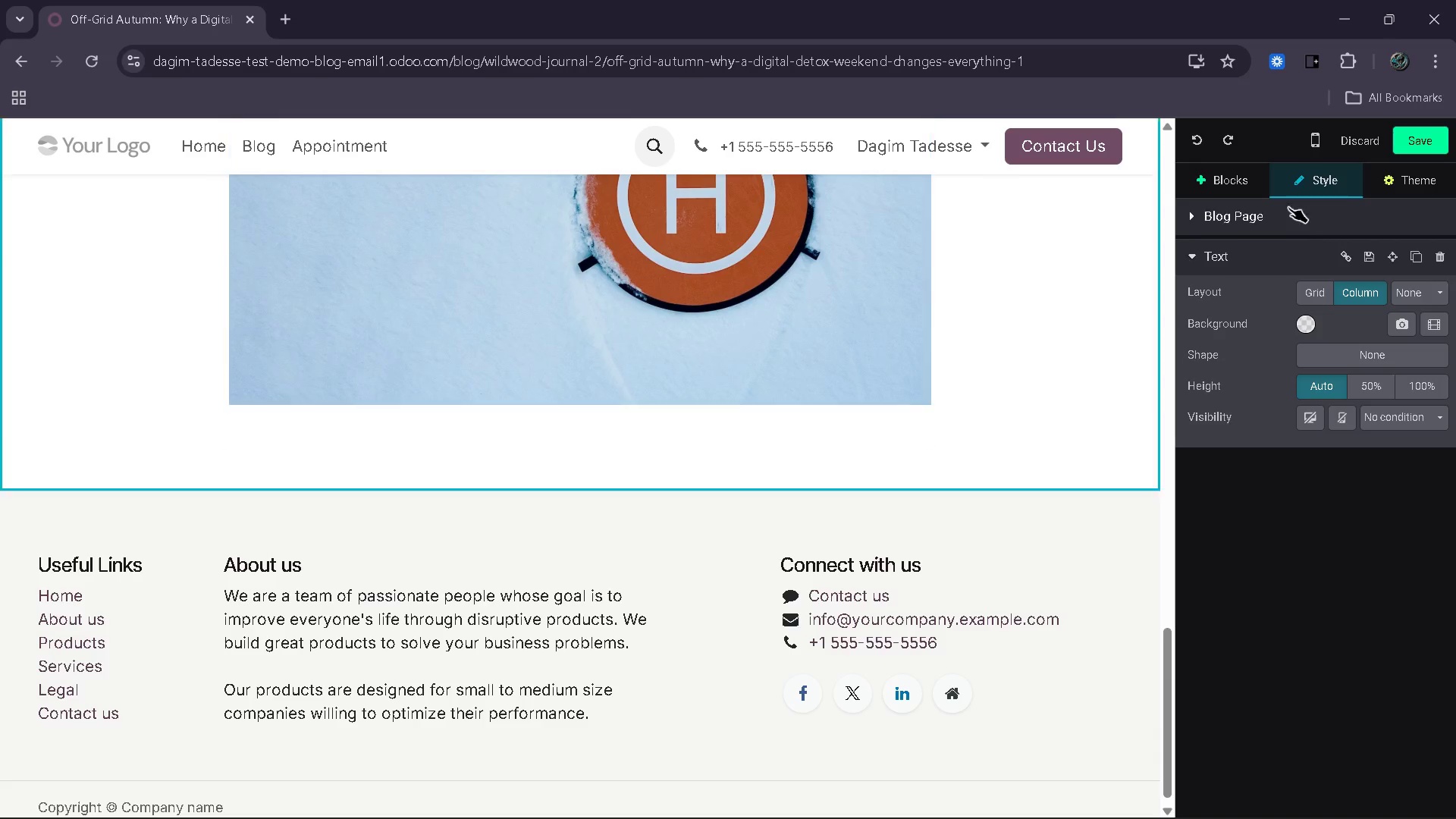 
left_click_drag(start_coordinate=[1261, 171], to_coordinate=[1259, 174])
 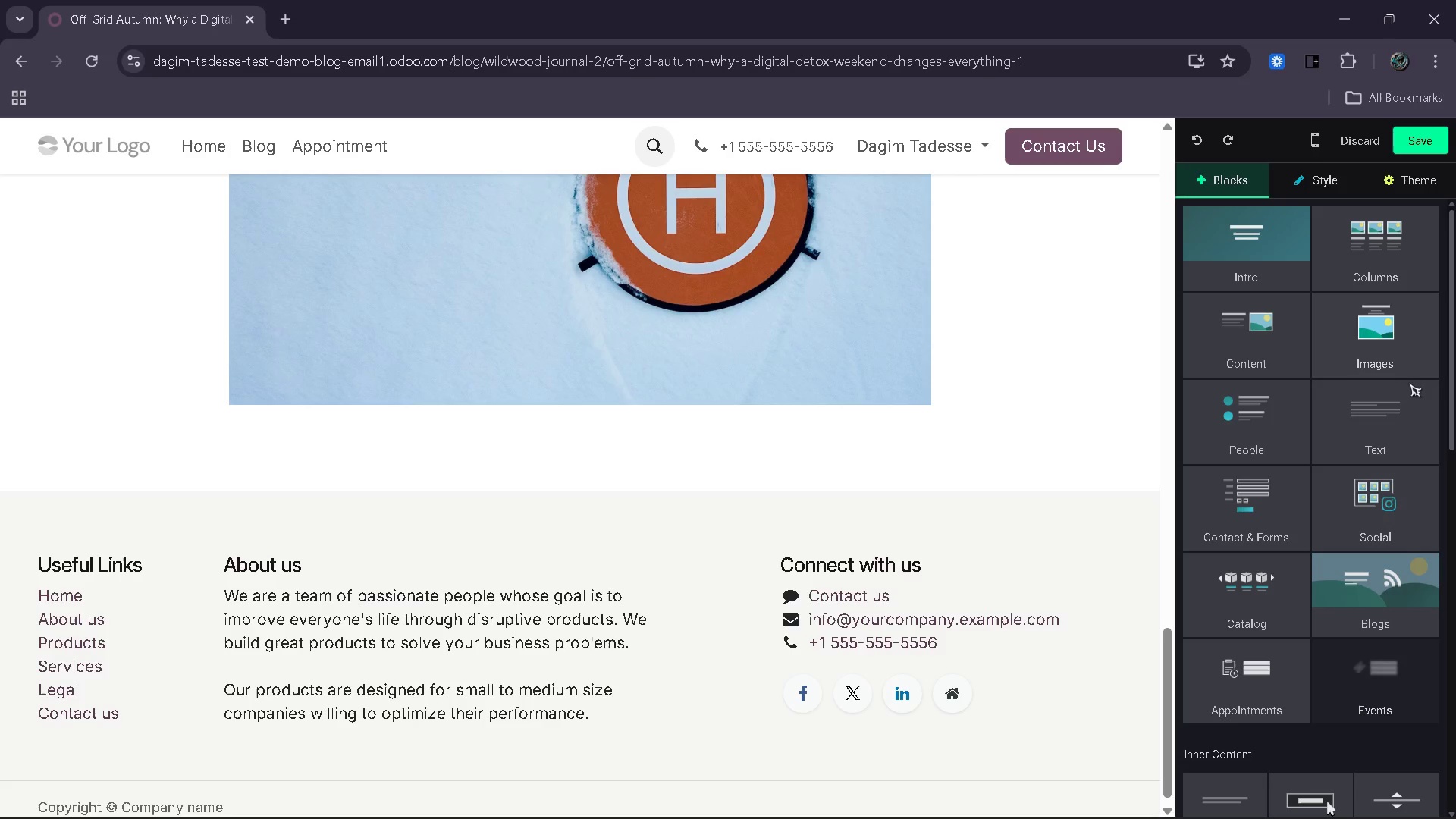 
left_click_drag(start_coordinate=[1396, 407], to_coordinate=[727, 461])
 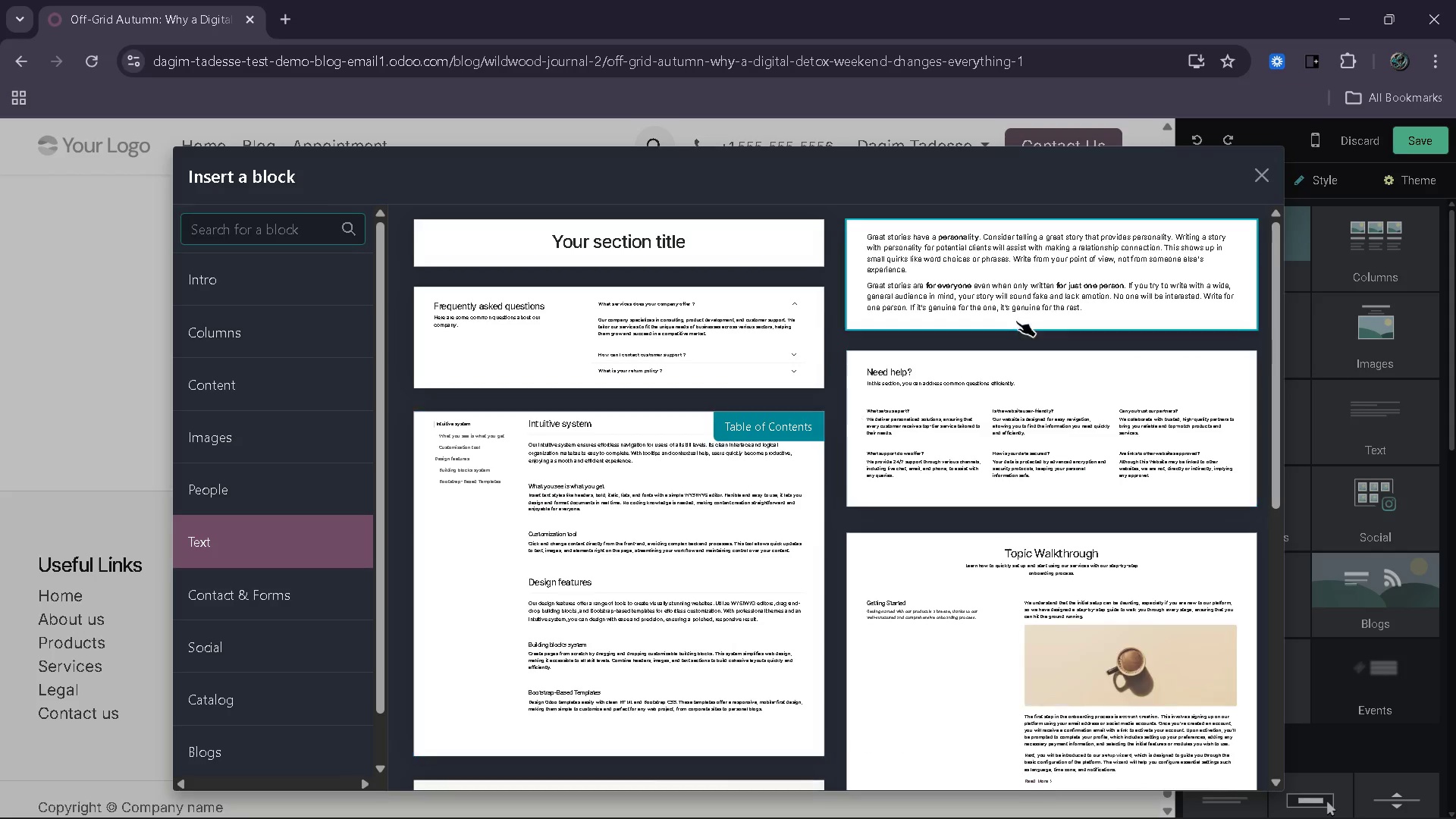 
left_click([1033, 293])
 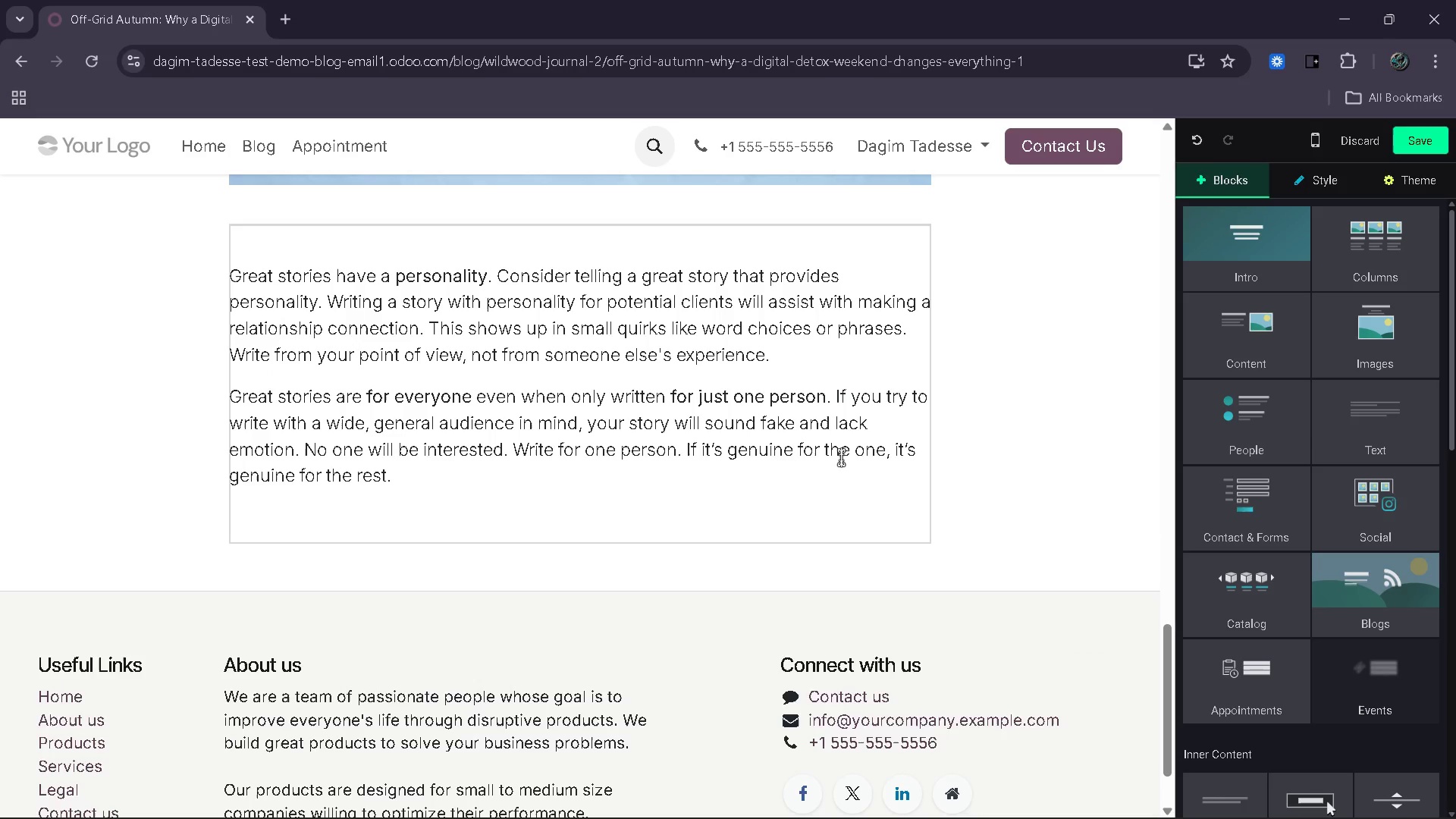 
wait(9.2)
 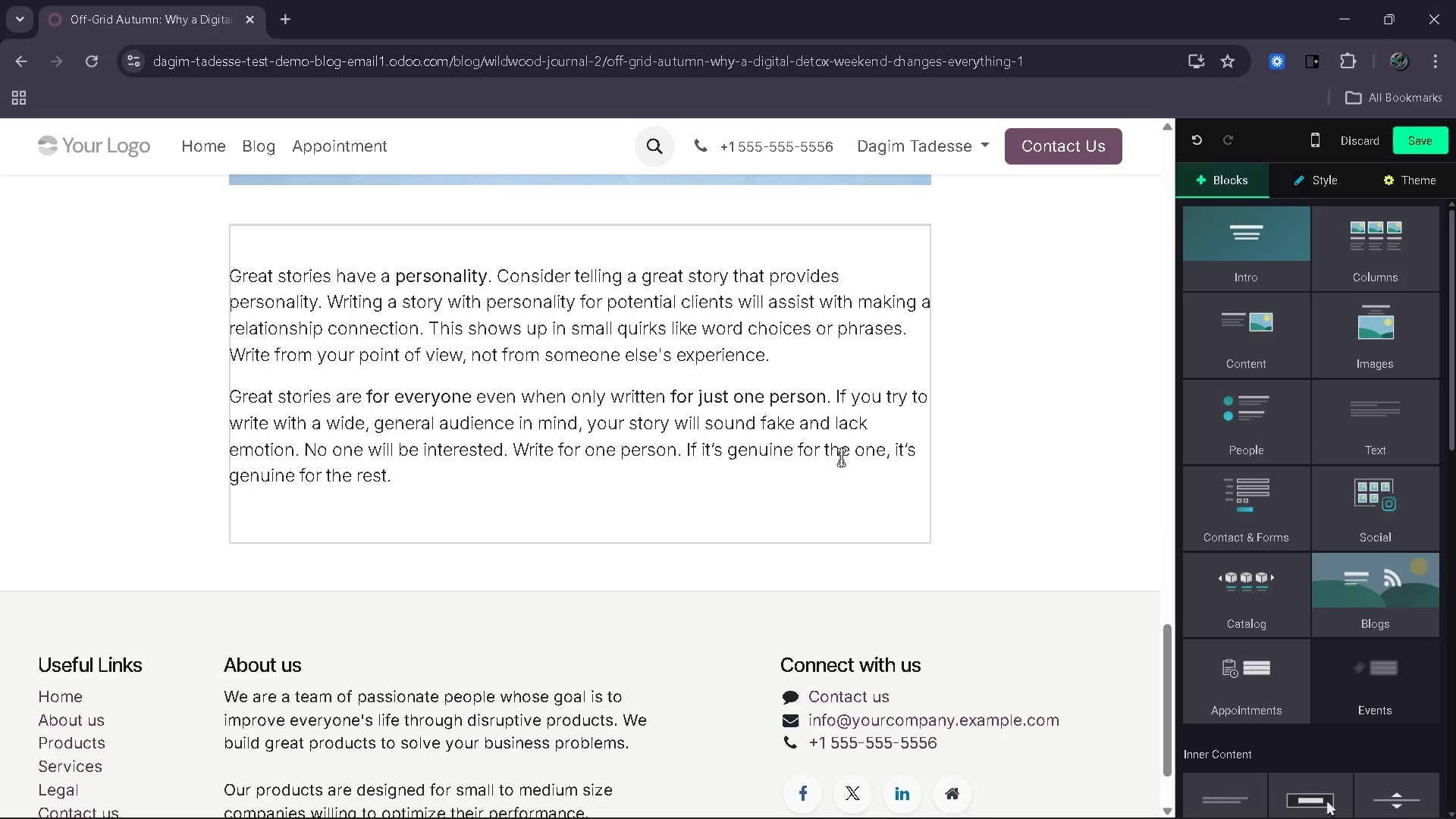 
scroll: coordinate [1309, 410], scroll_direction: down, amount: 4.0
 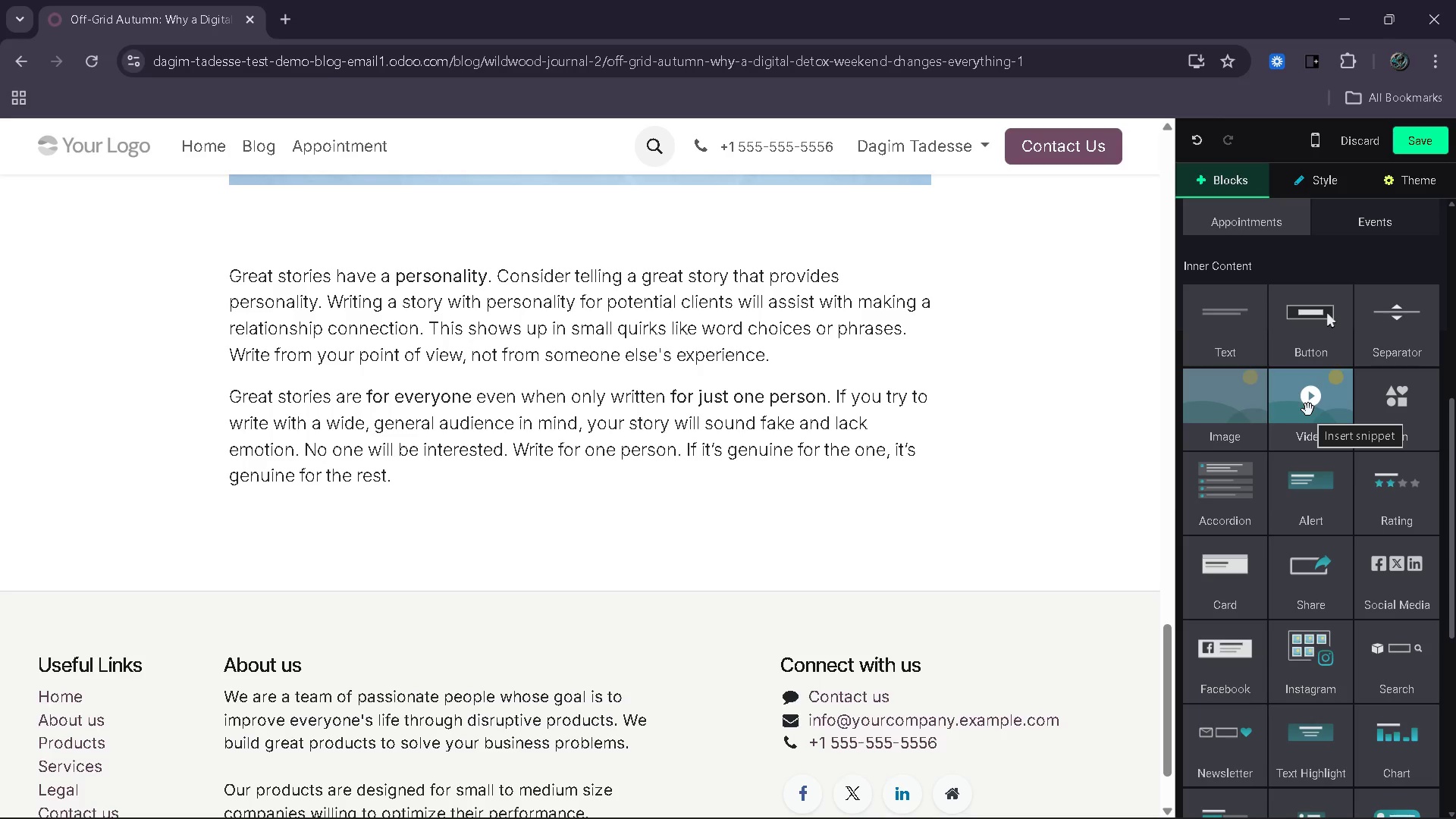 
scroll: coordinate [1336, 387], scroll_direction: up, amount: 5.0
 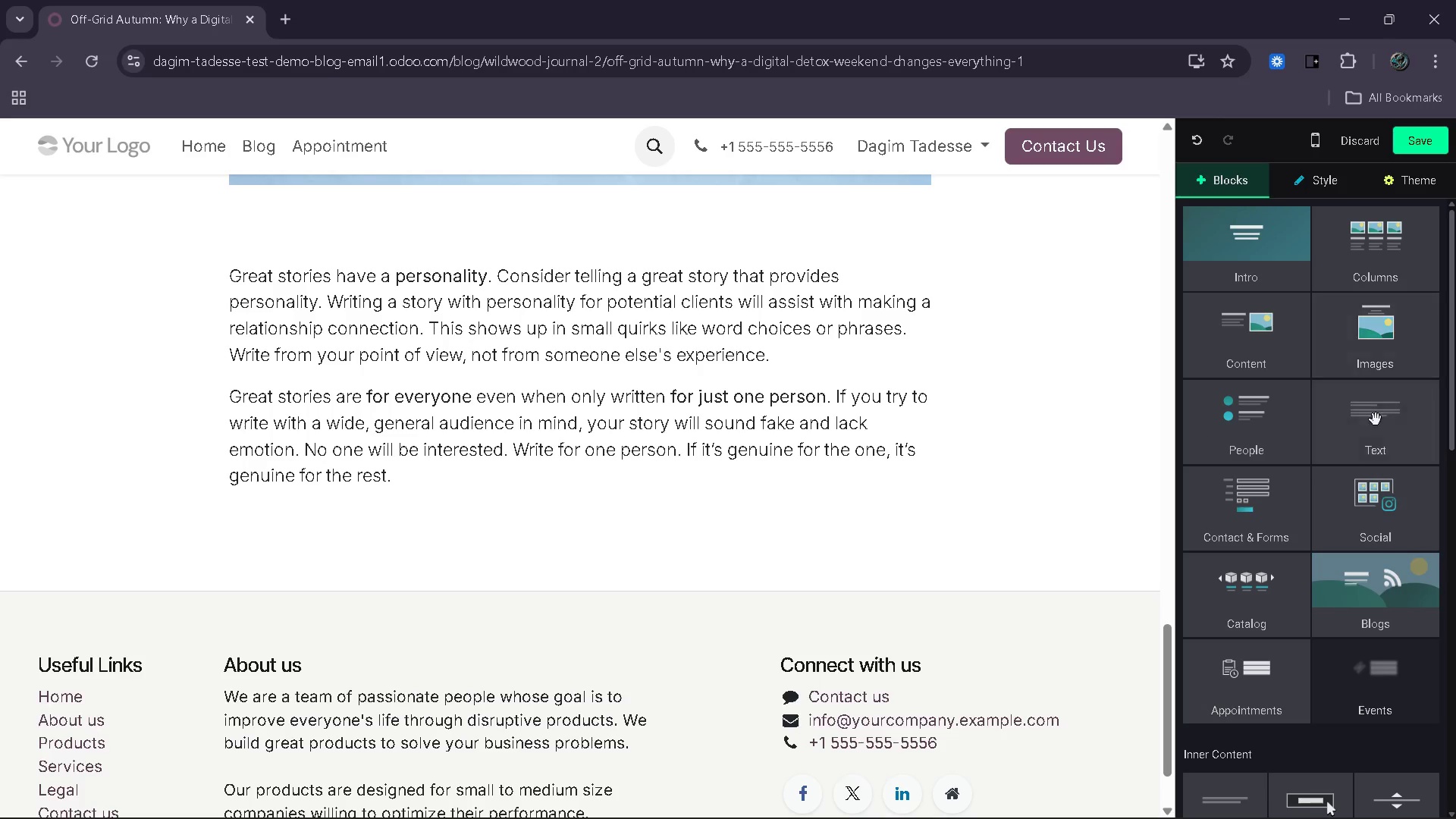 
left_click_drag(start_coordinate=[1374, 447], to_coordinate=[672, 554])
 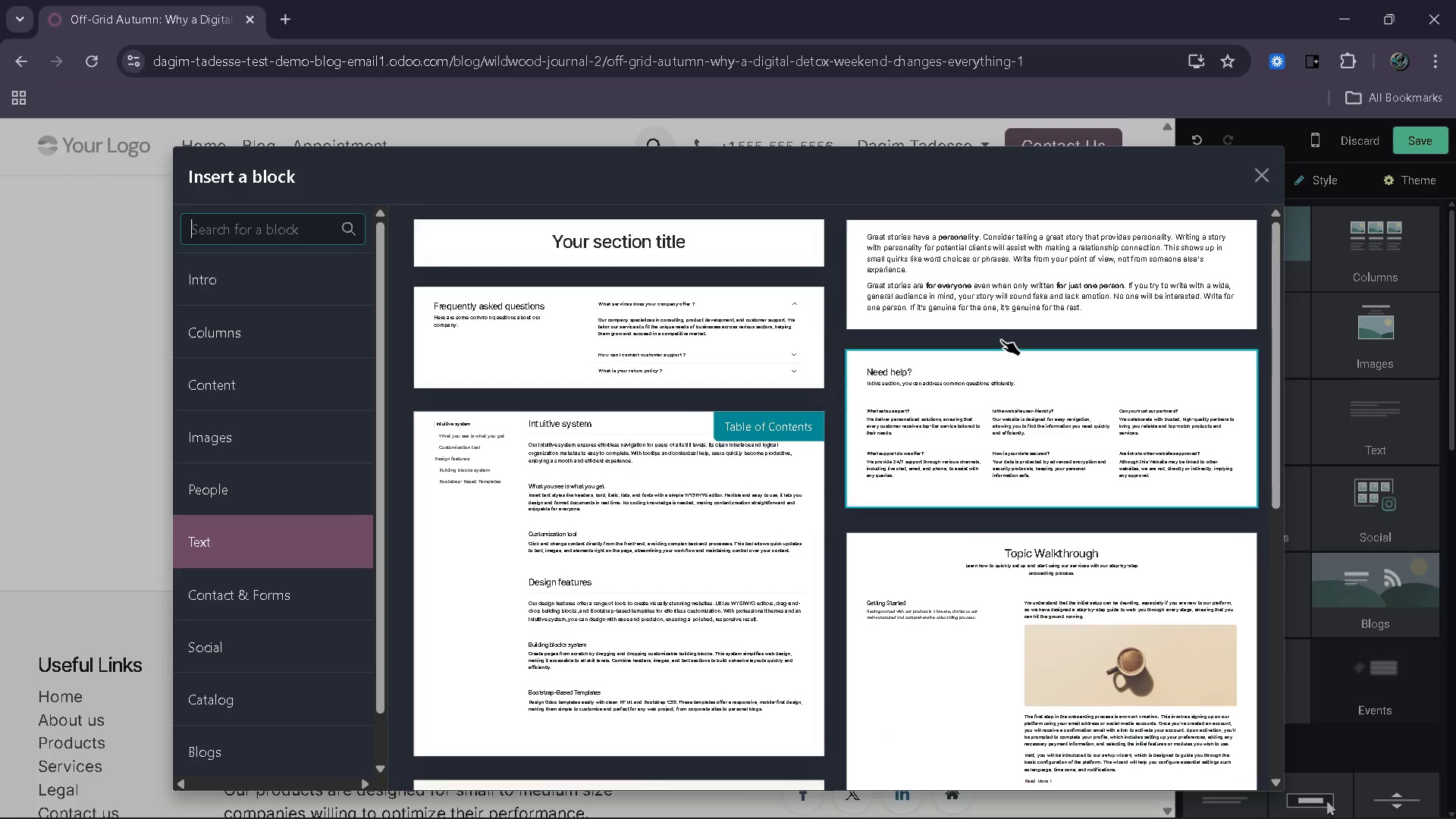 
left_click([1031, 265])
 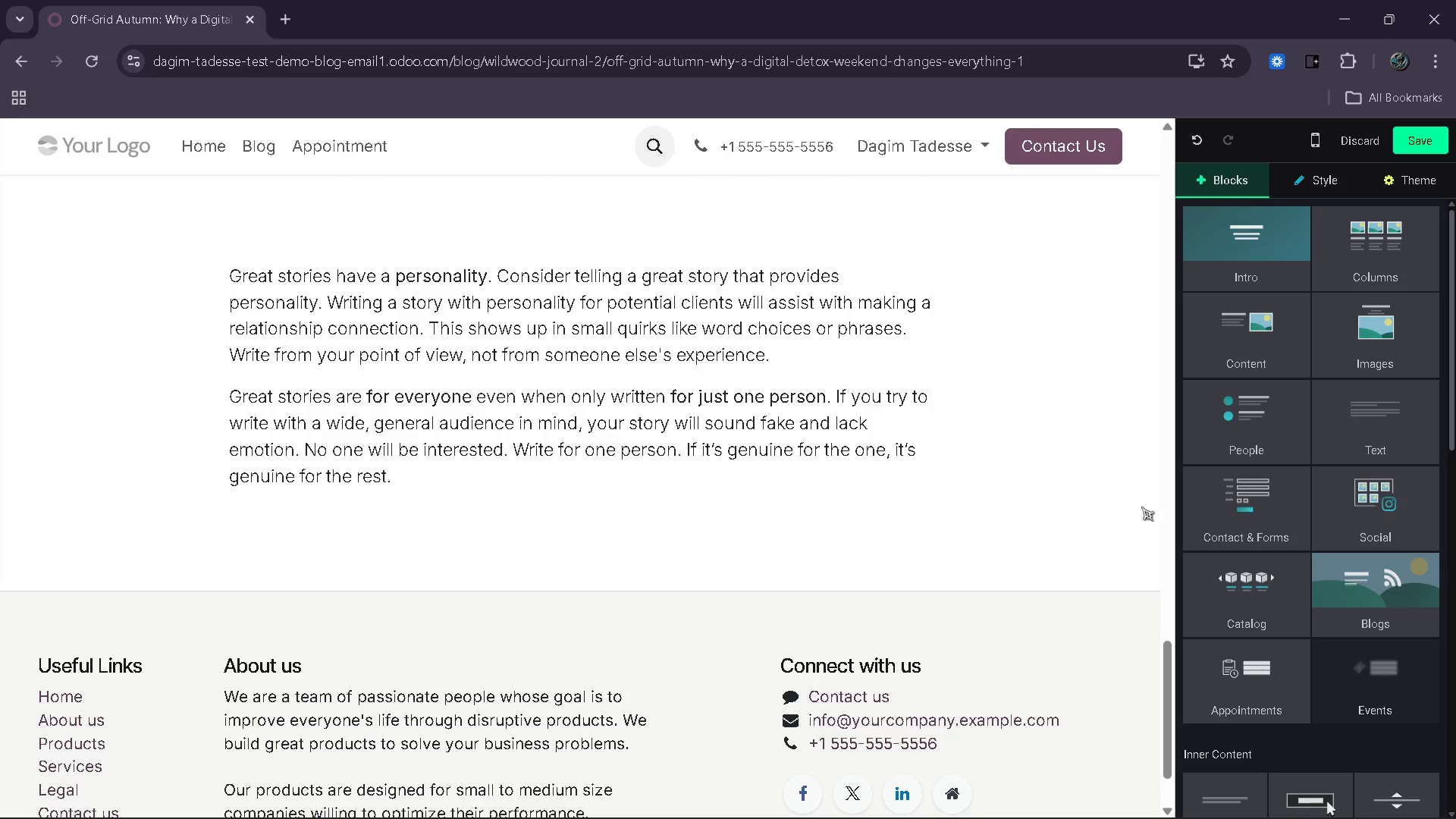 
scroll: coordinate [1338, 682], scroll_direction: down, amount: 5.0
 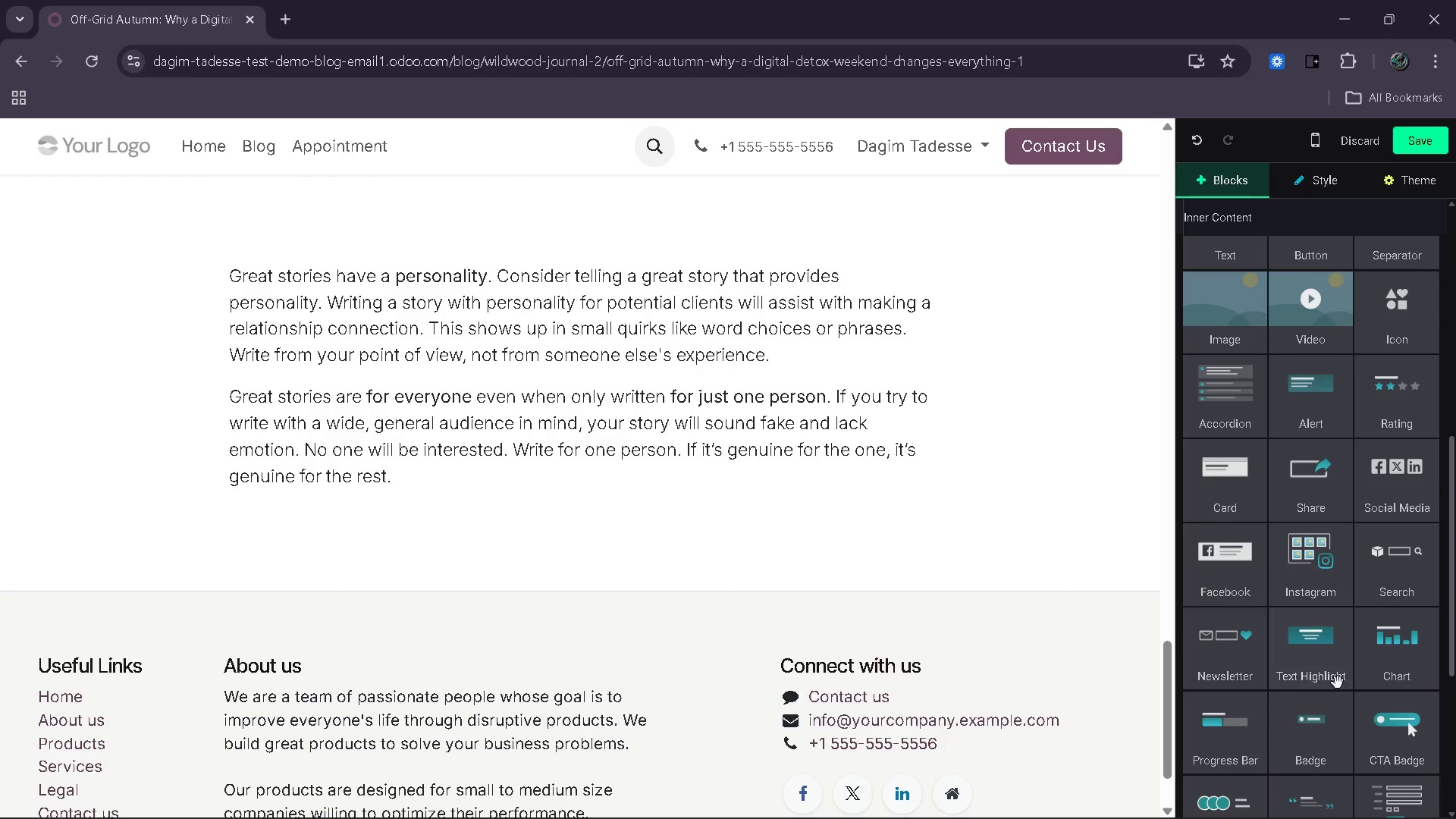 
scroll: coordinate [955, 598], scroll_direction: up, amount: 2.0
 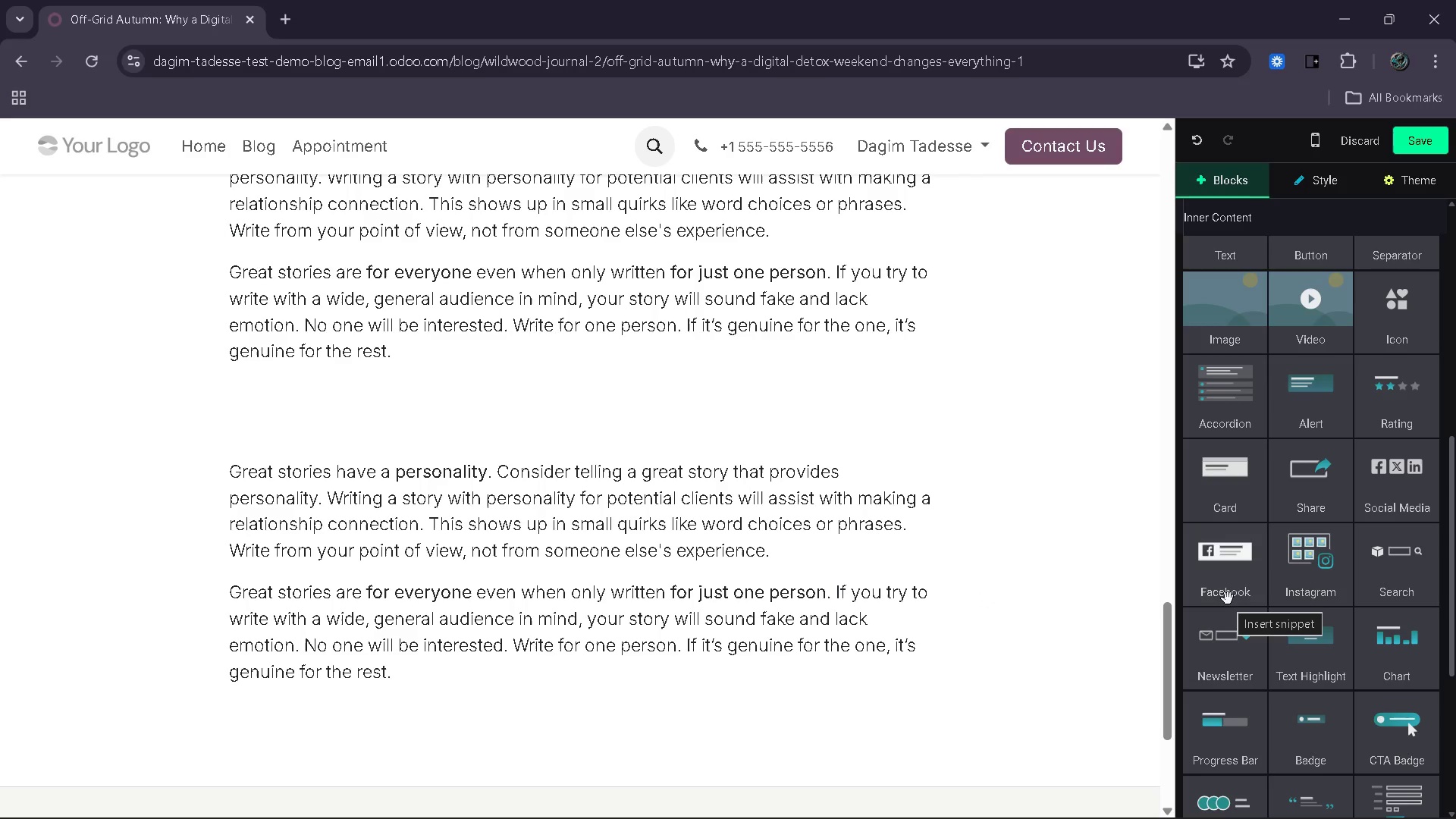 
wait(9.77)
 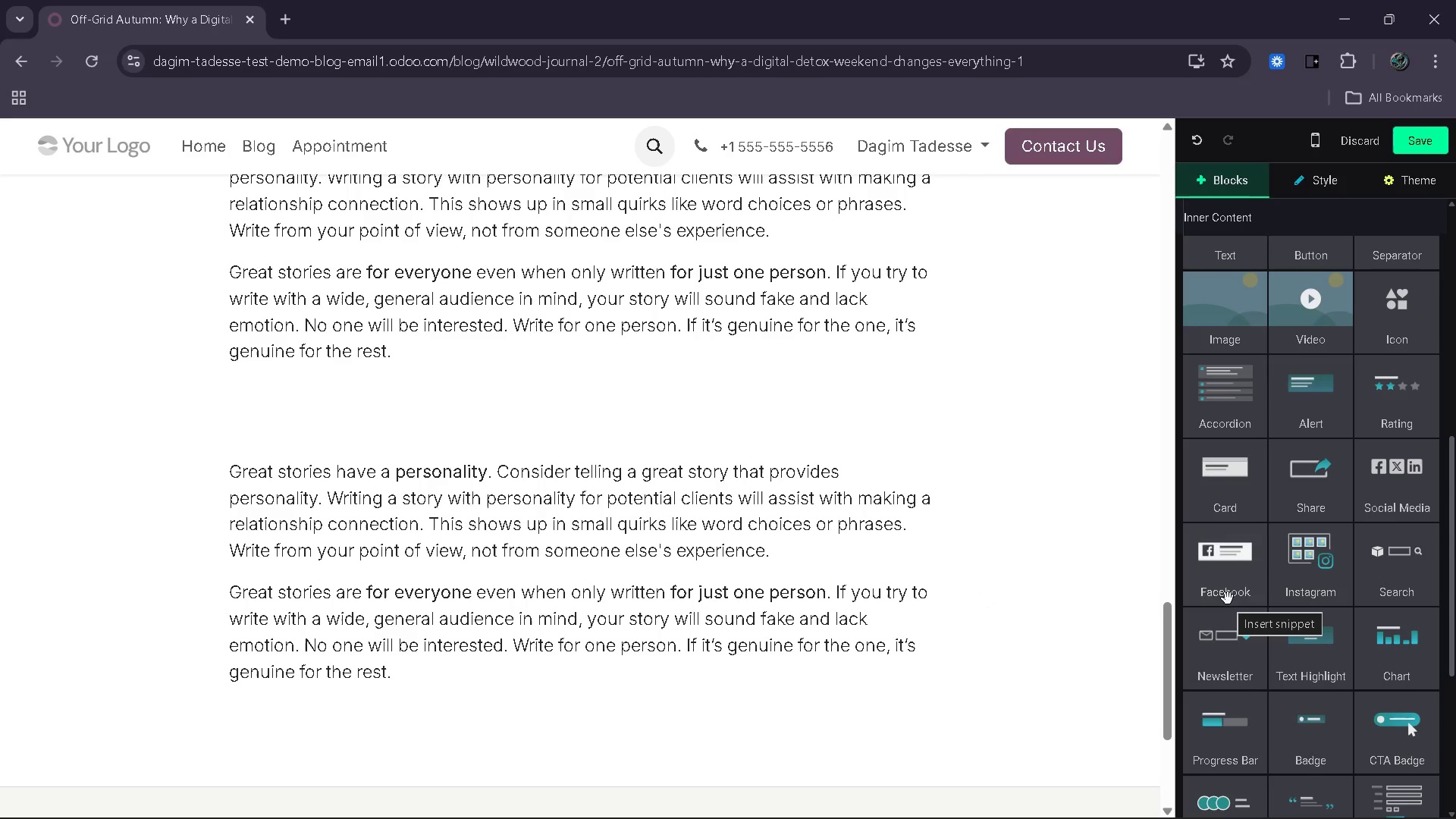 
scroll: coordinate [1299, 565], scroll_direction: down, amount: 4.0
 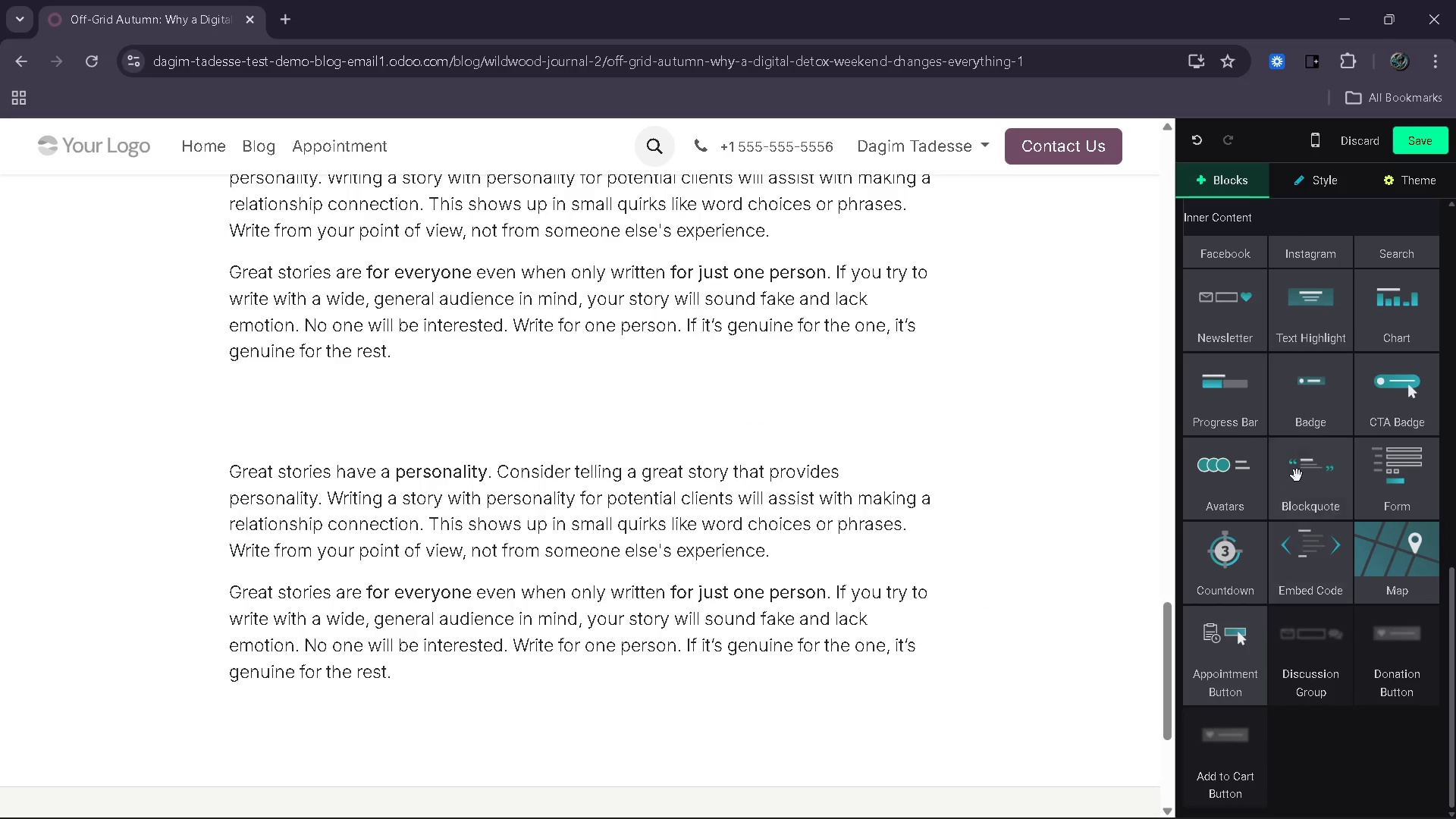 
left_click_drag(start_coordinate=[1310, 479], to_coordinate=[612, 735])
 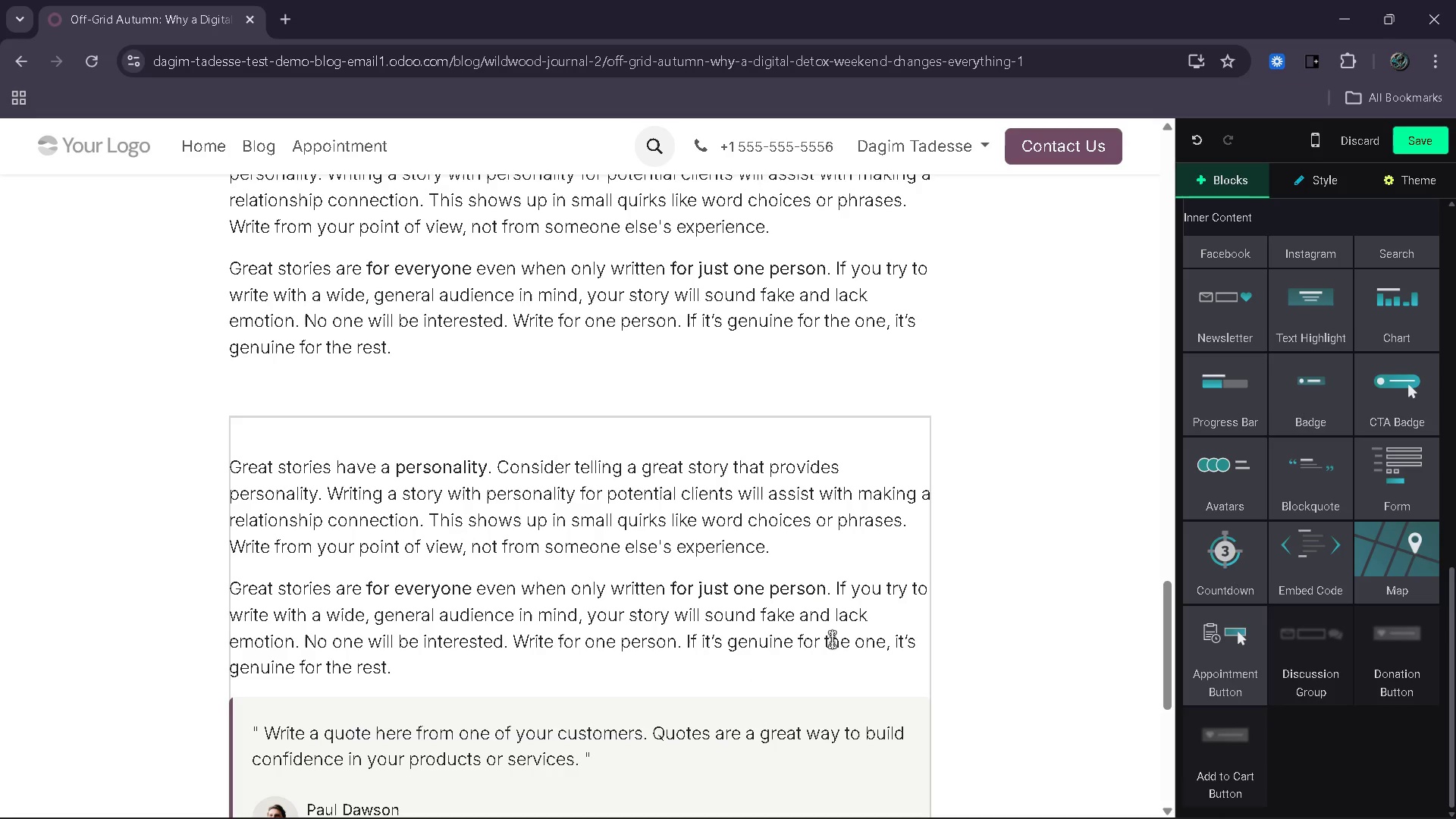 
scroll: coordinate [832, 639], scroll_direction: down, amount: 2.0
 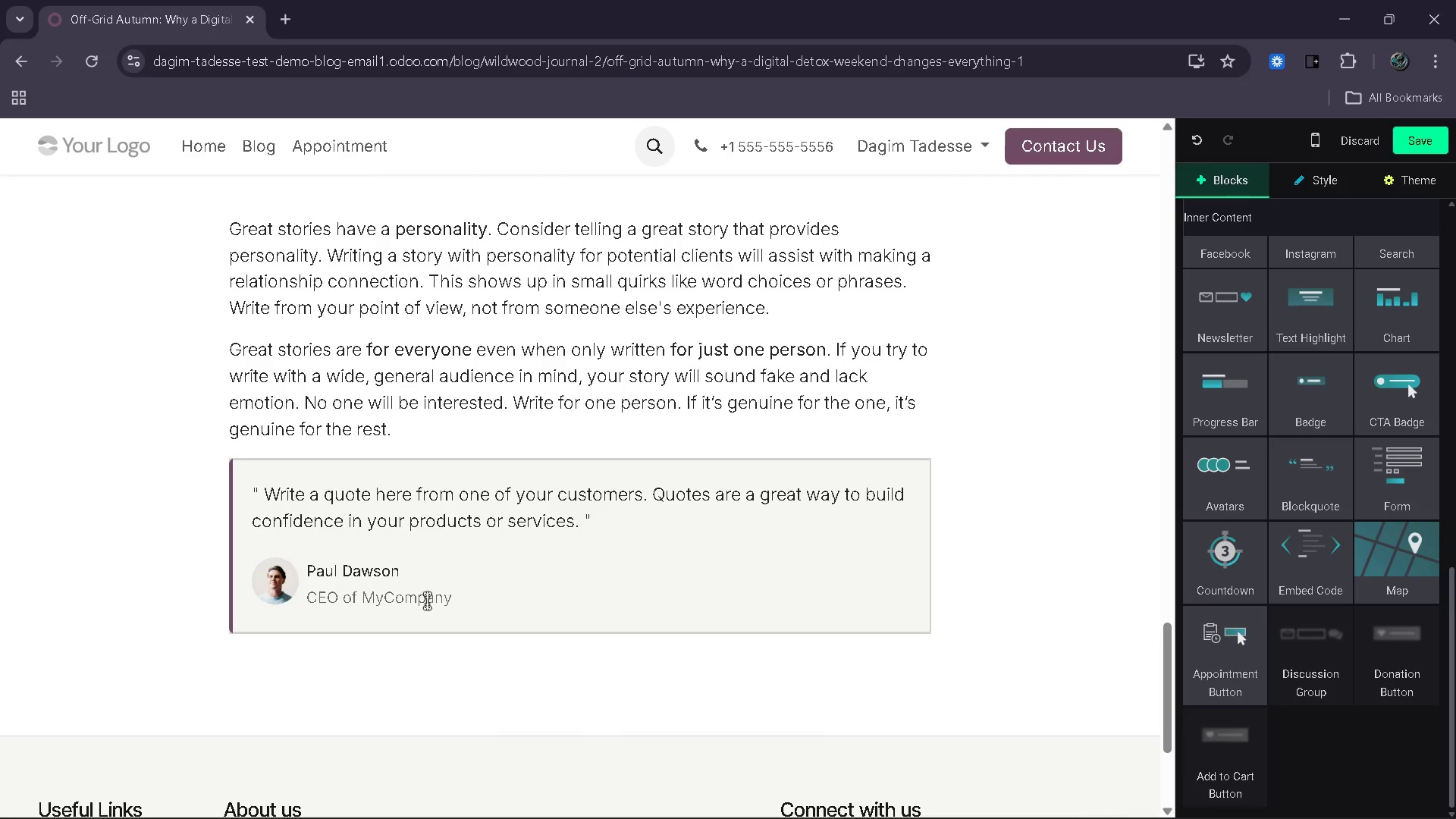 
left_click_drag(start_coordinate=[463, 593], to_coordinate=[293, 570])
 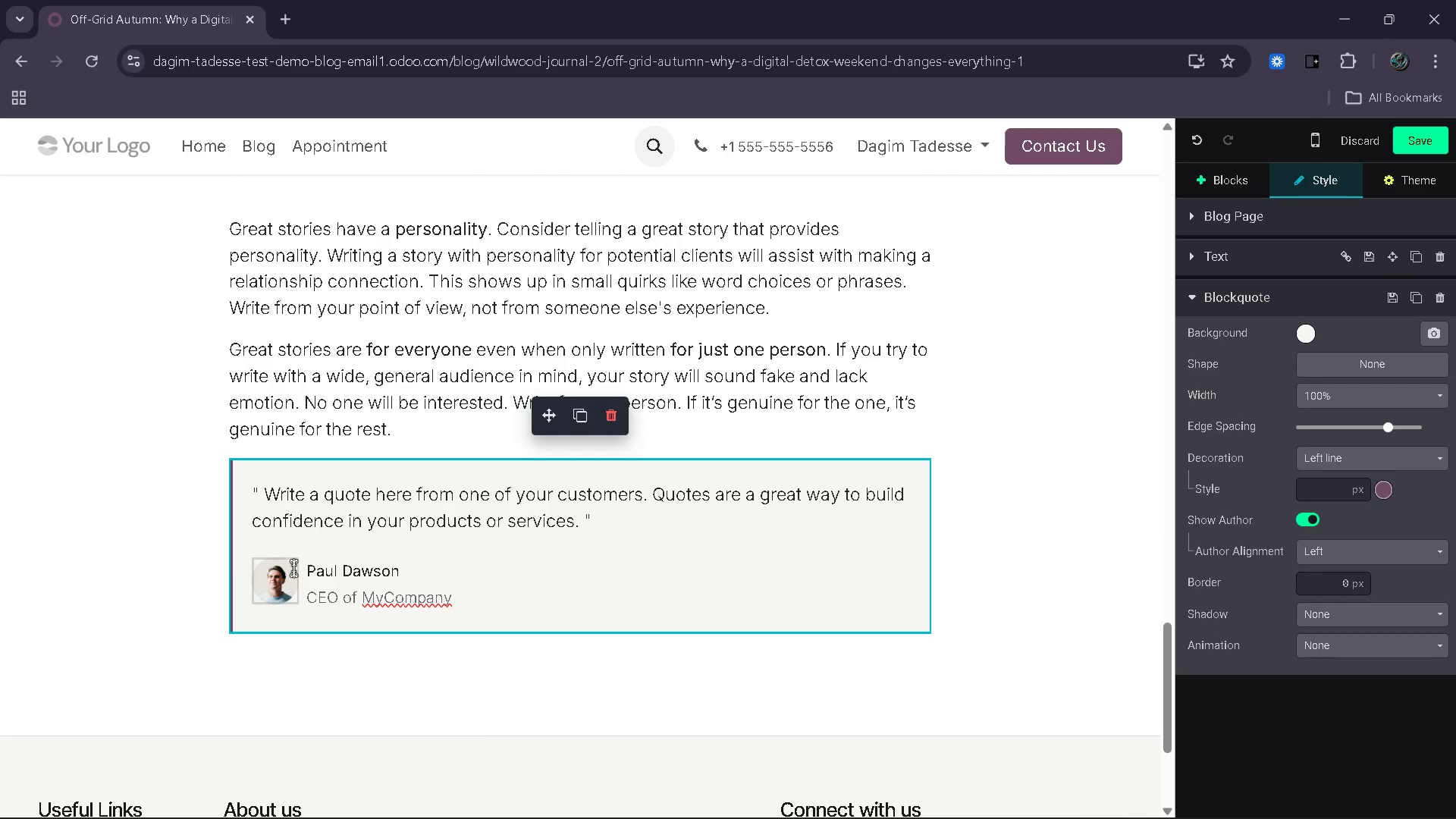 
key(Backspace)
 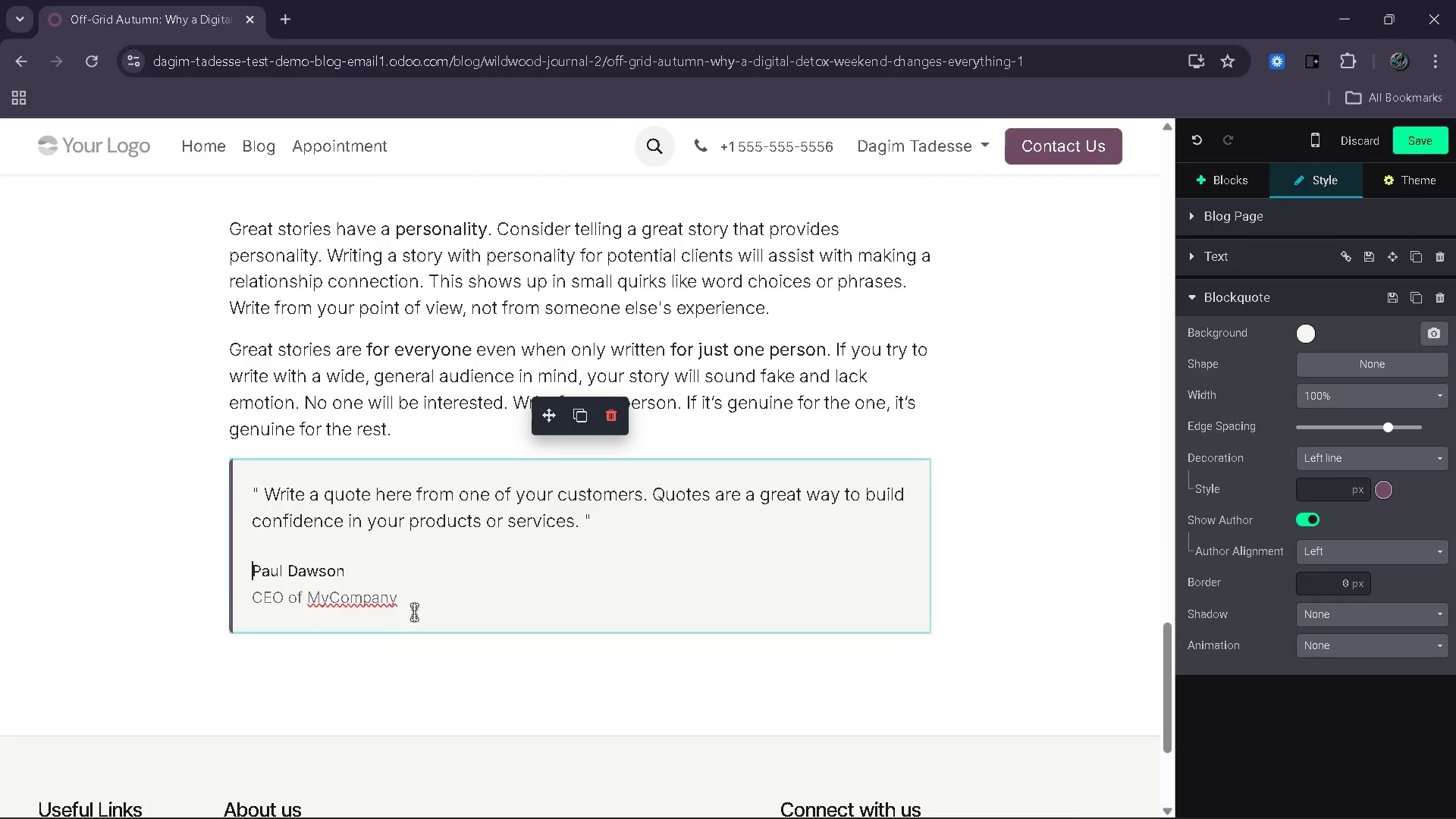 
left_click_drag(start_coordinate=[415, 612], to_coordinate=[260, 573])
 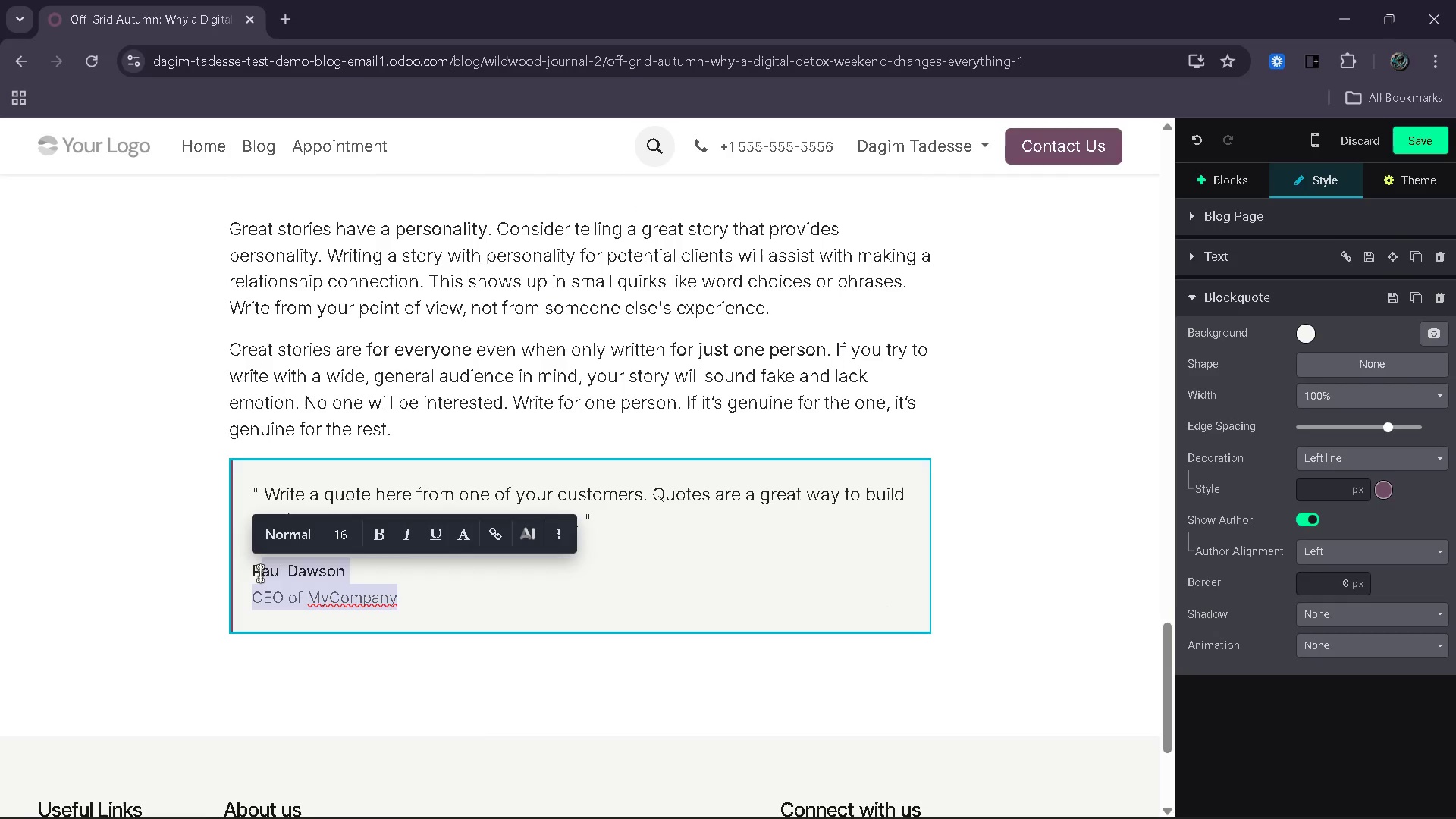 
key(Backspace)
 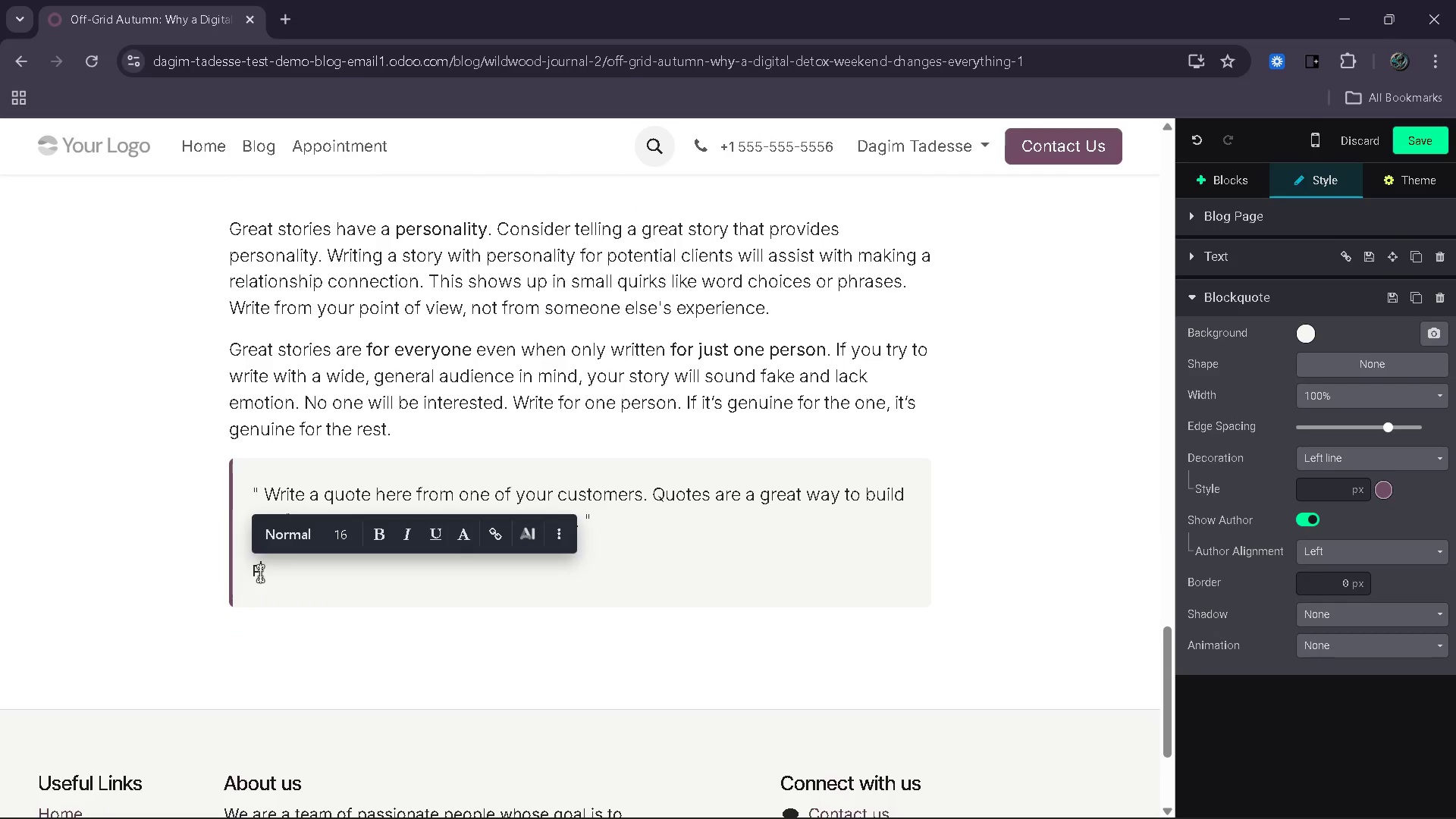 
key(Backspace)
 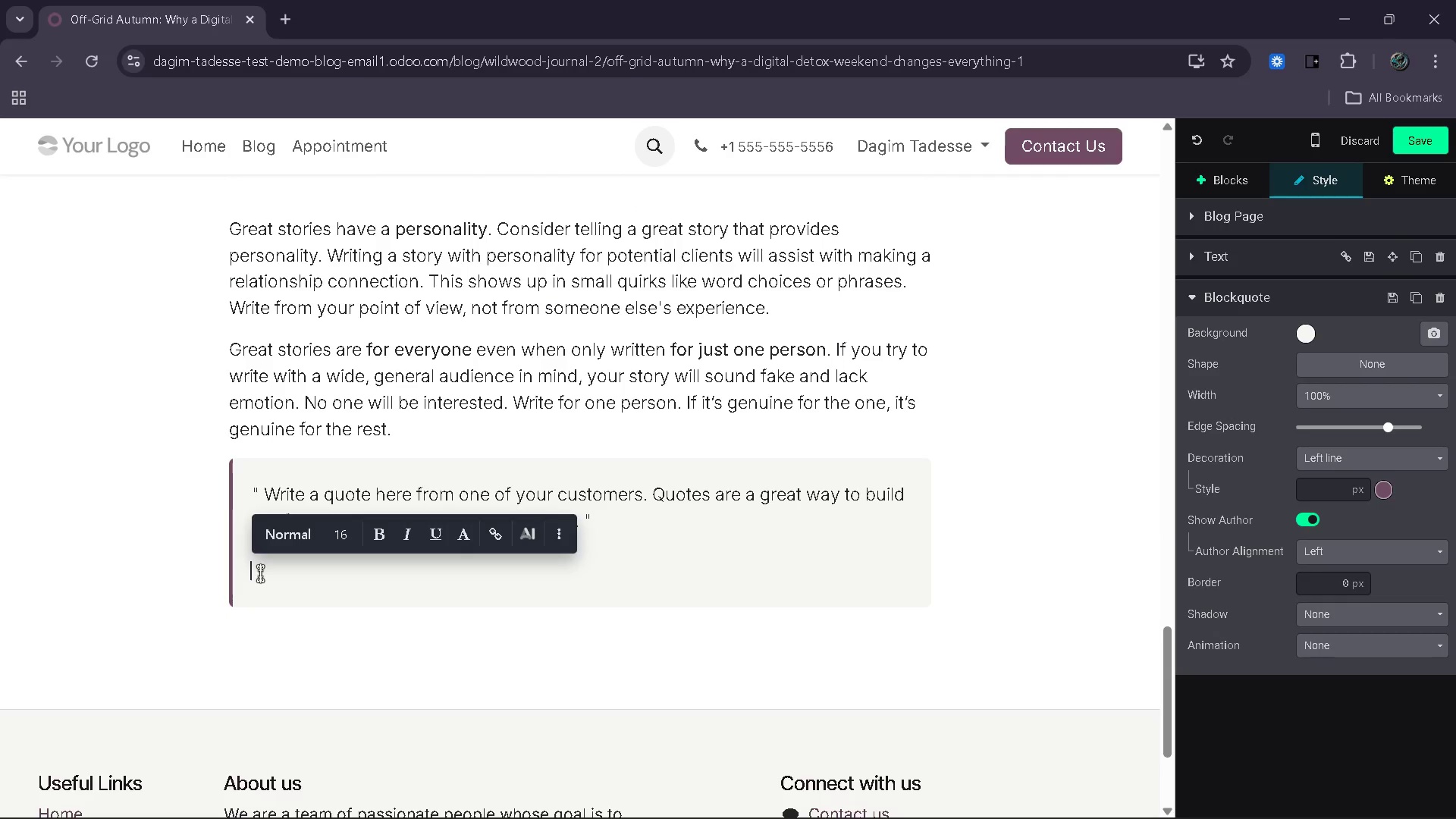 
key(Backspace)
 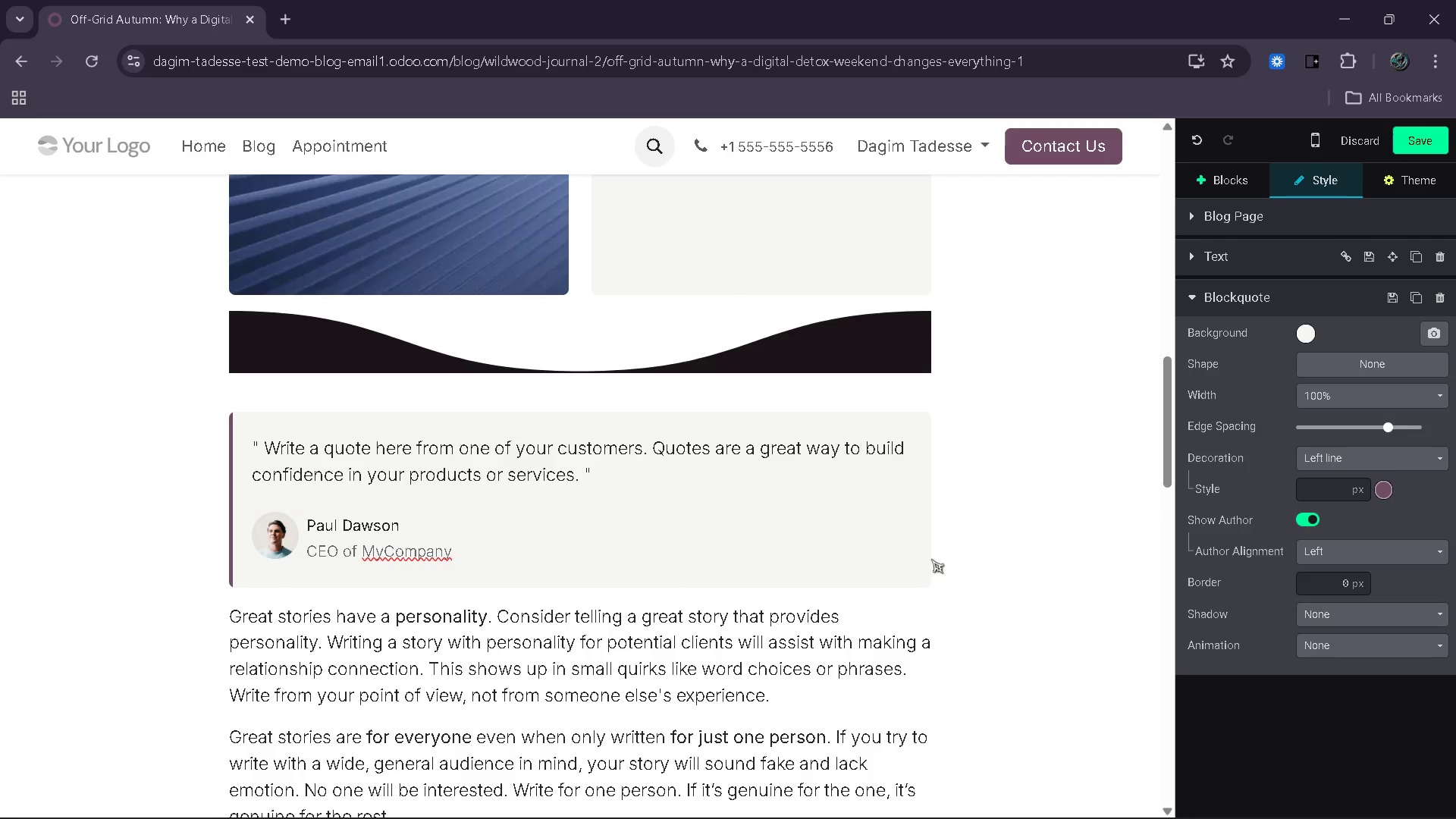 
left_click_drag(start_coordinate=[463, 552], to_coordinate=[309, 528])
 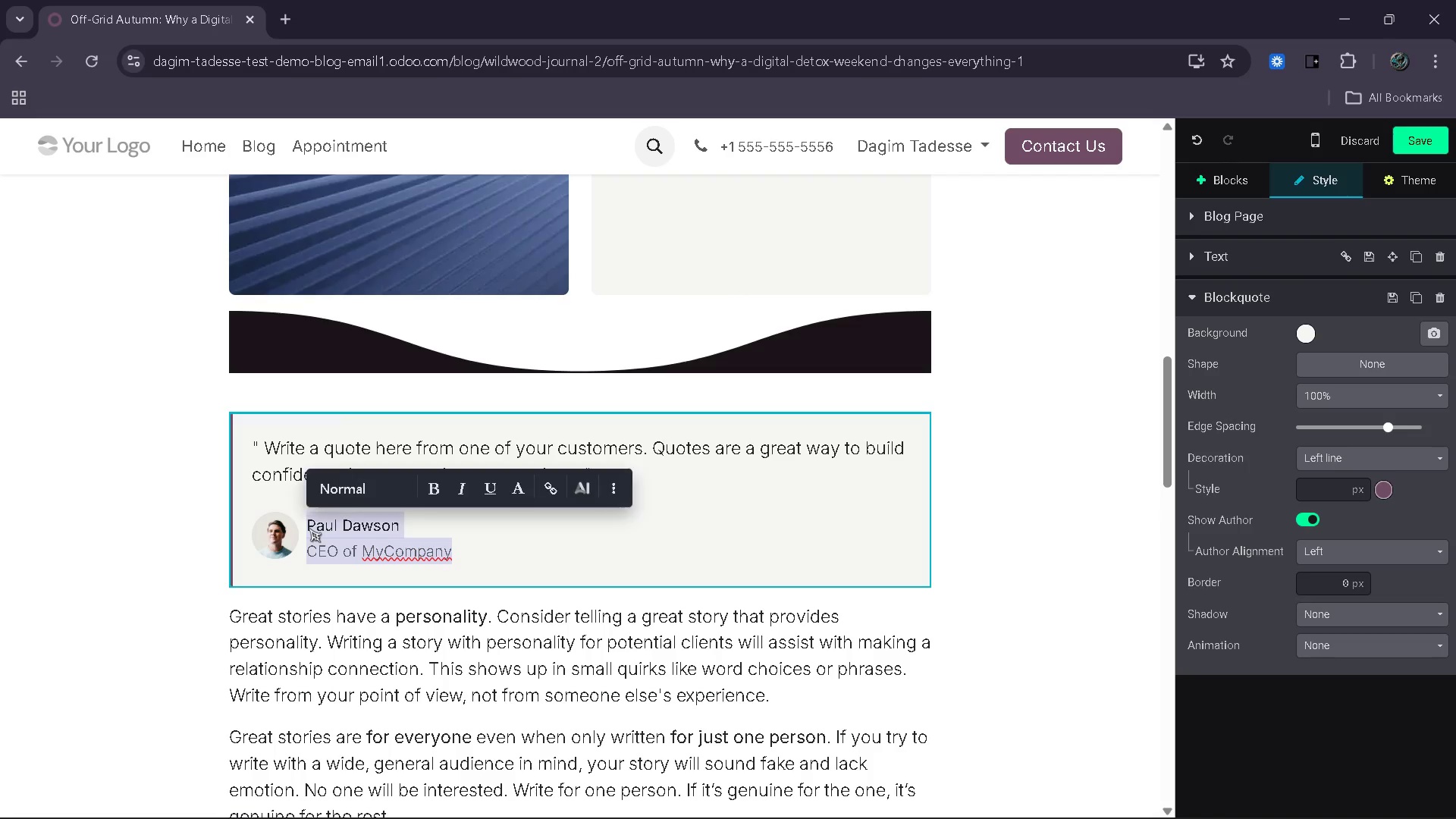 
key(Backspace)
 